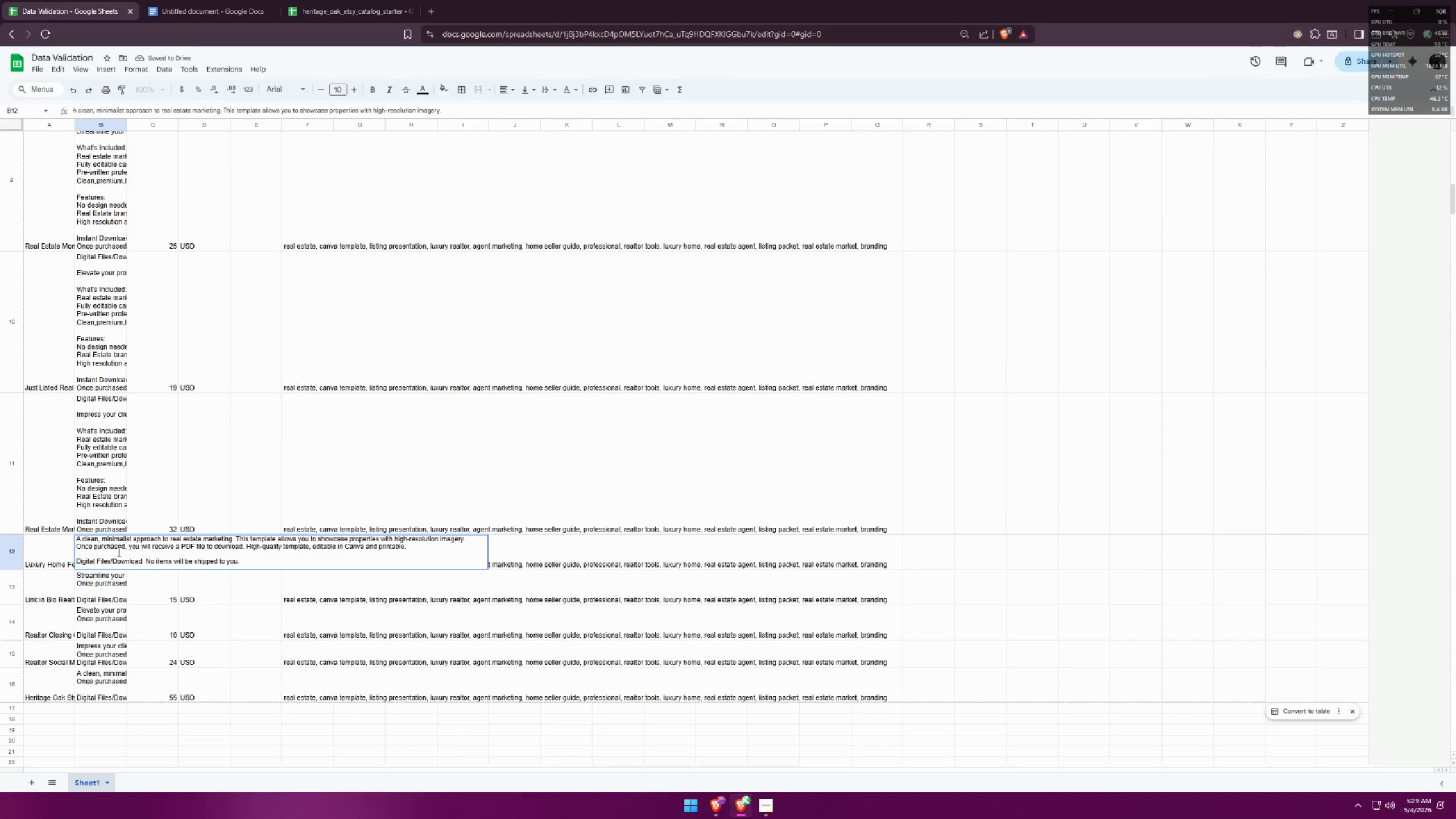 
double_click([97, 507])
 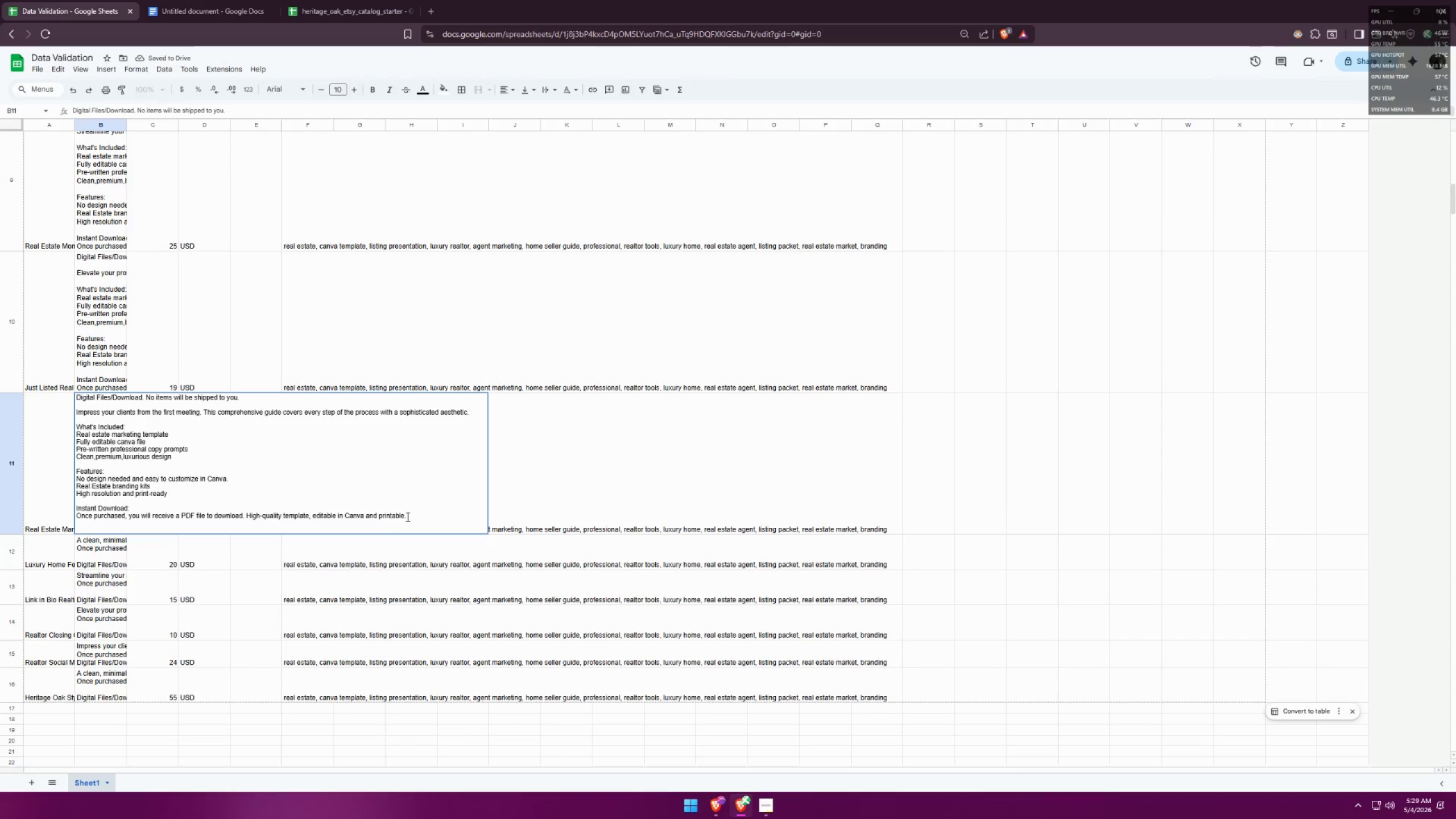 
left_click_drag(start_coordinate=[408, 516], to_coordinate=[70, 424])
 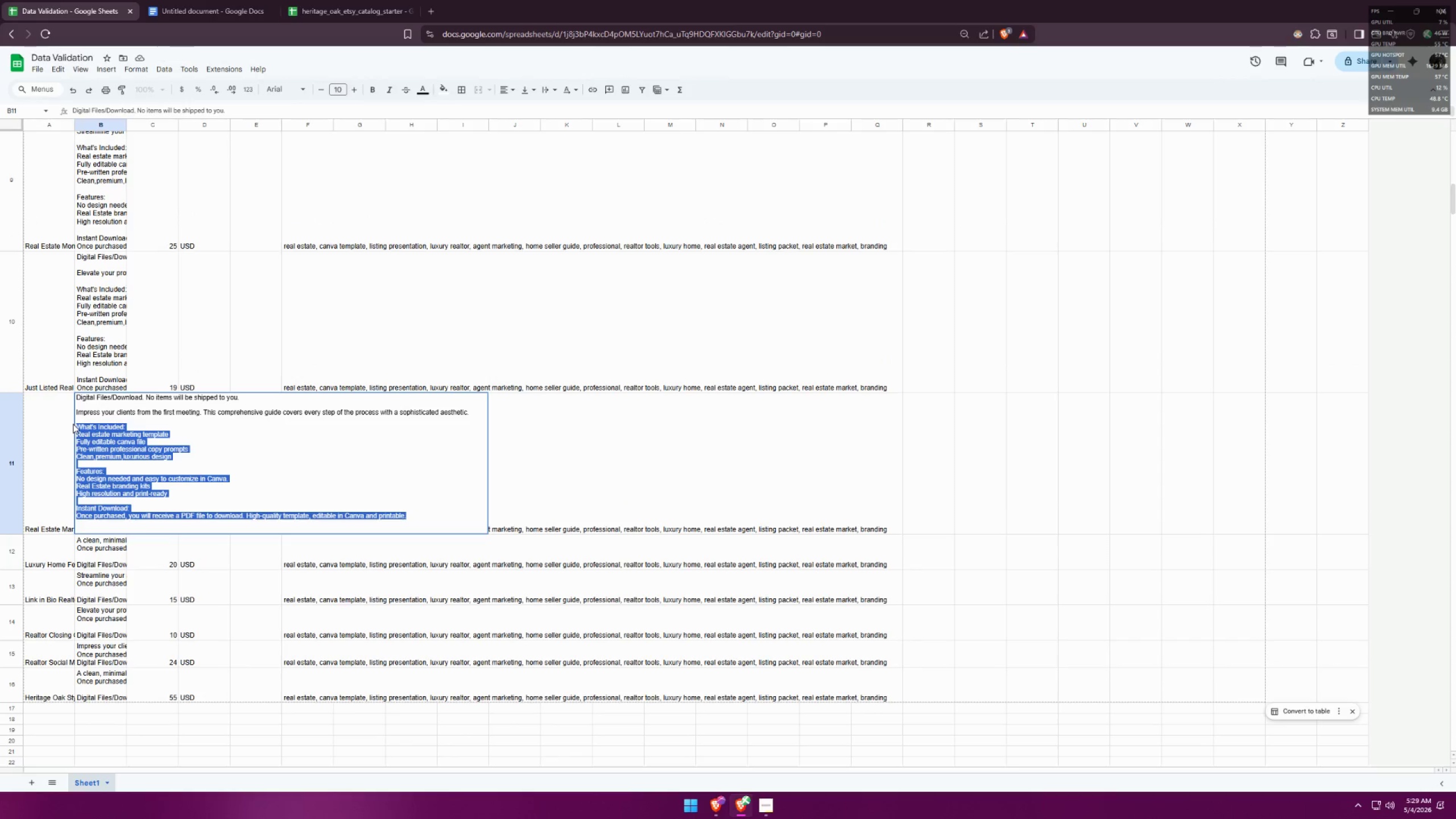 
key(Control+C)
 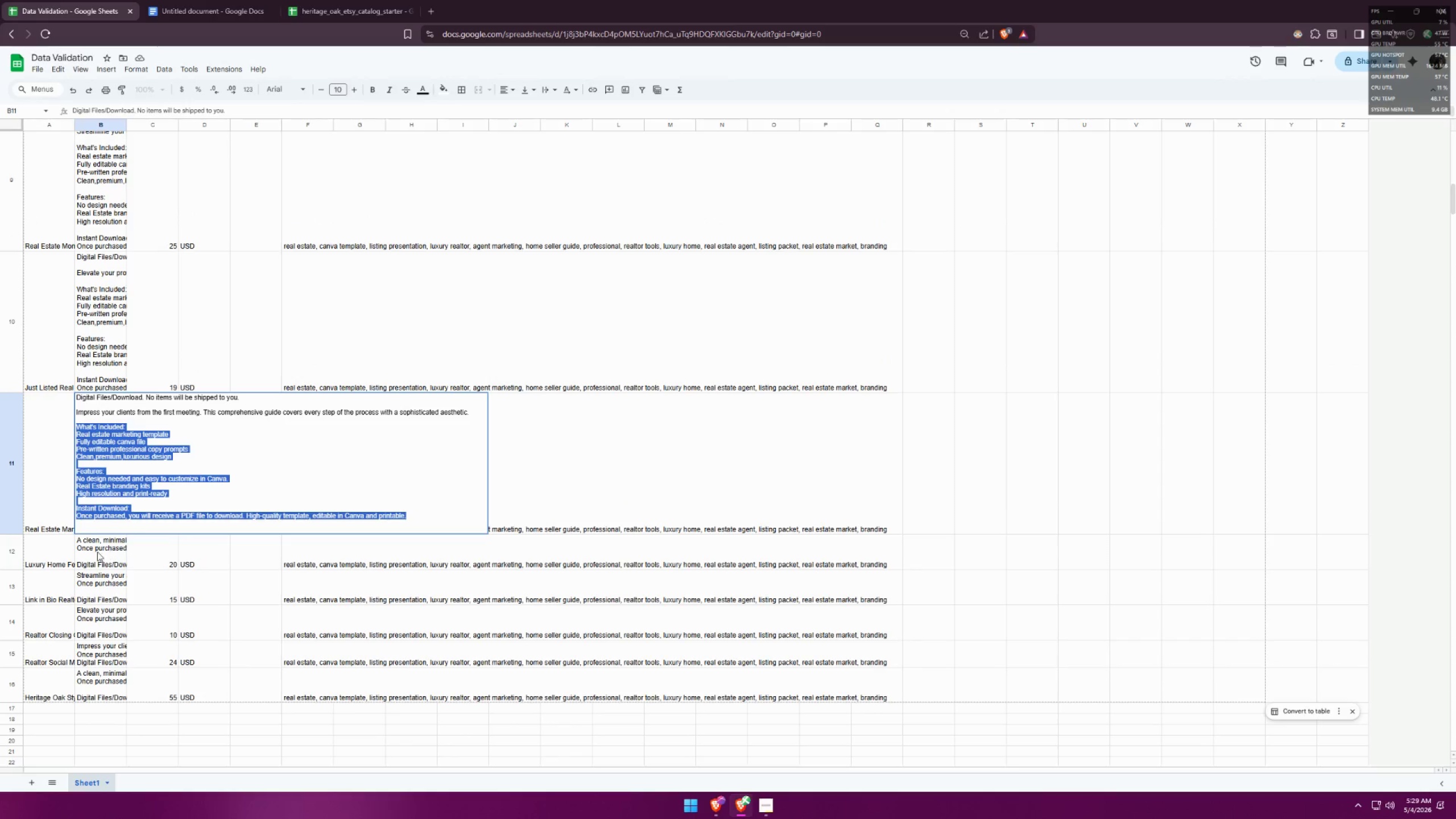 
double_click([97, 551])
 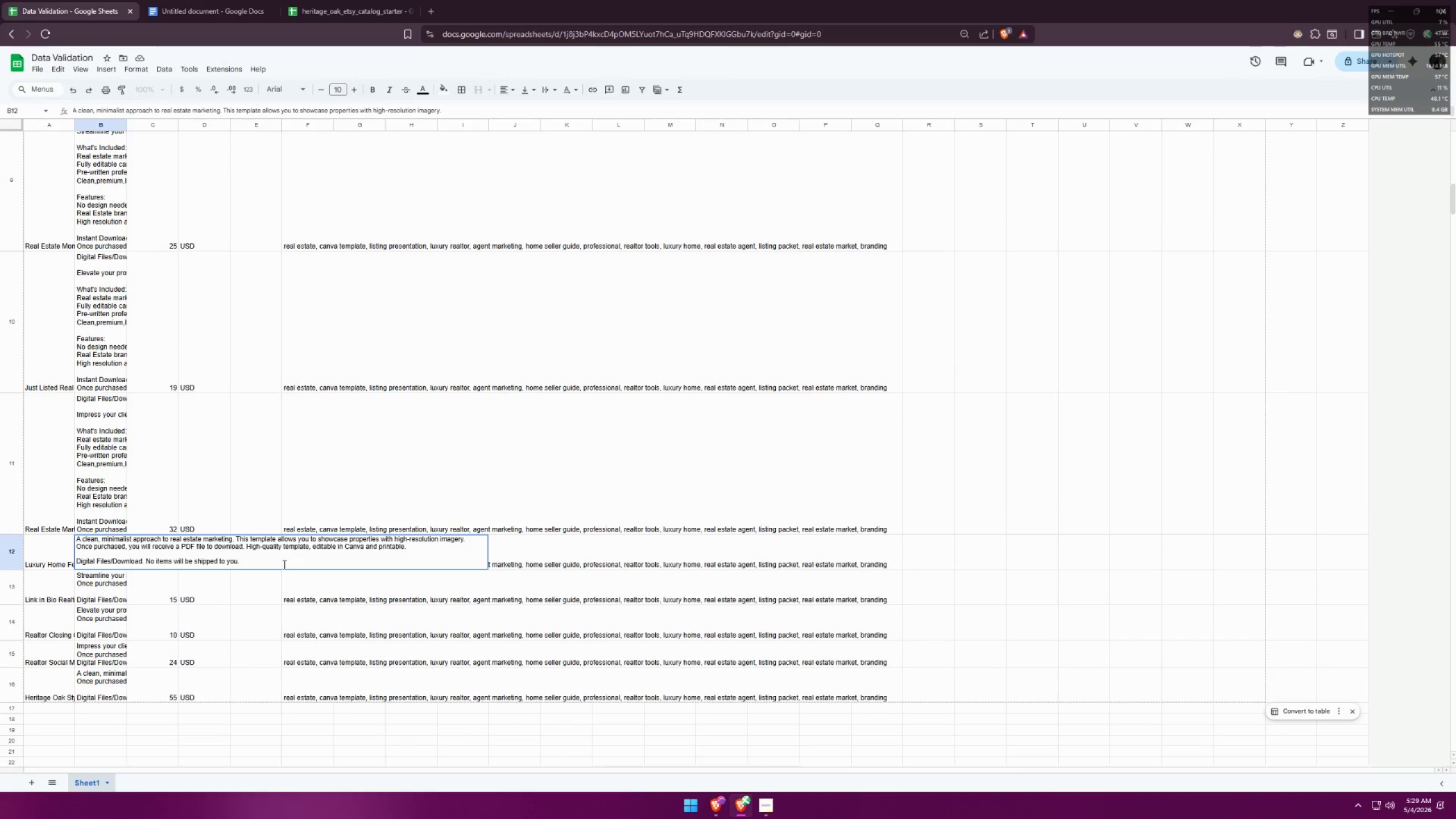 
key(Control+Enter)
 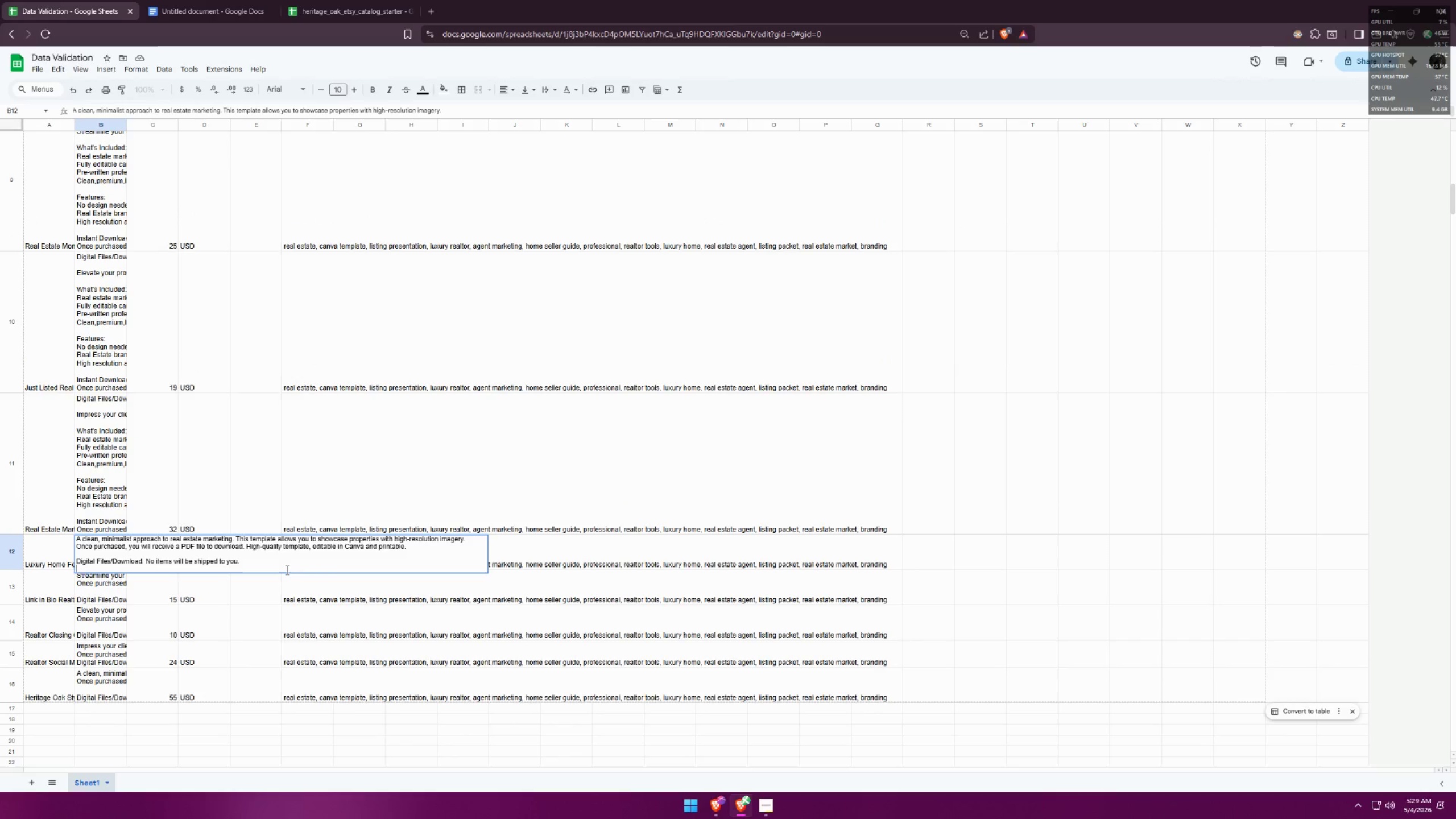 
key(Control+Enter)
 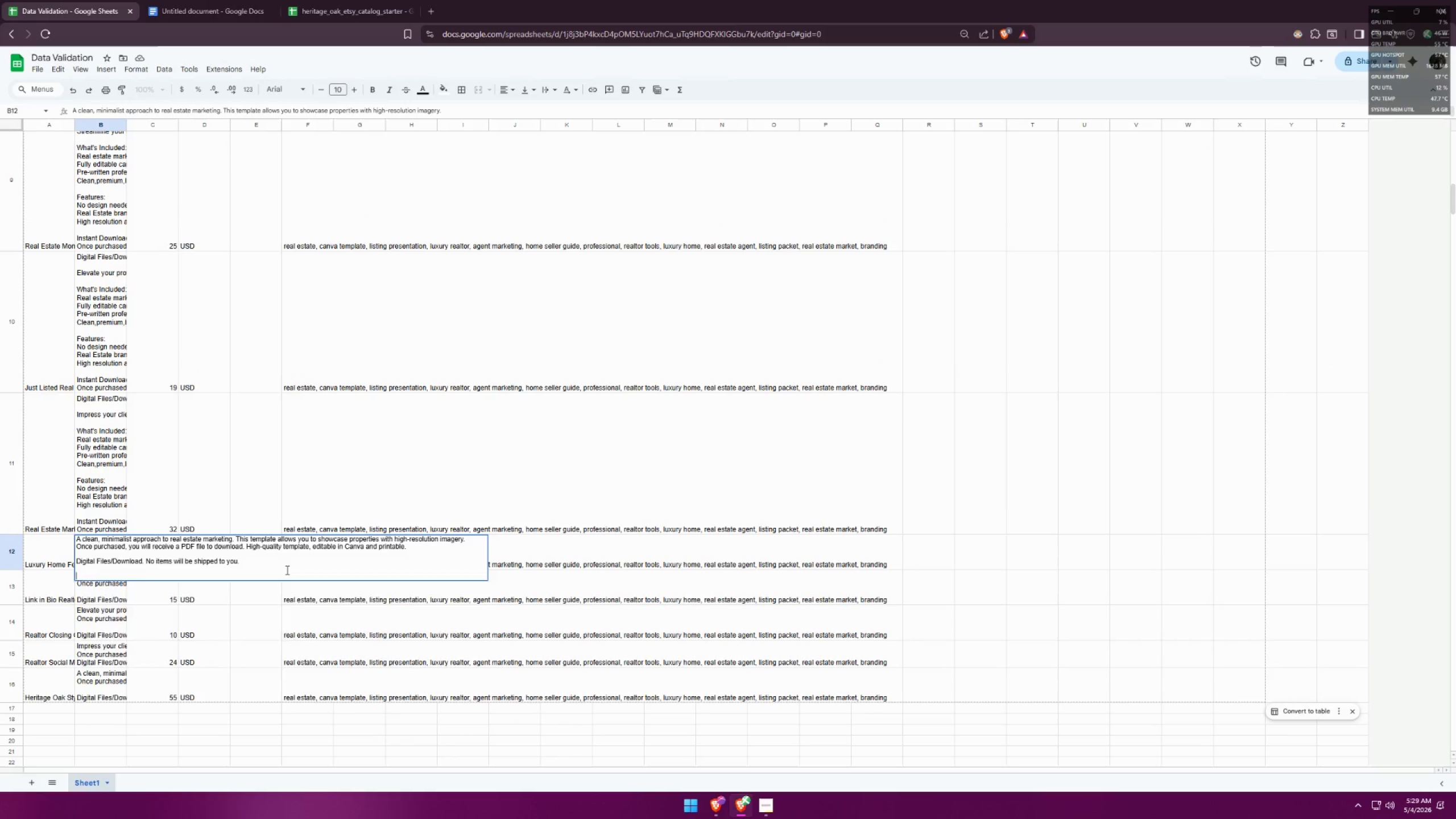 
key(Control+V)
 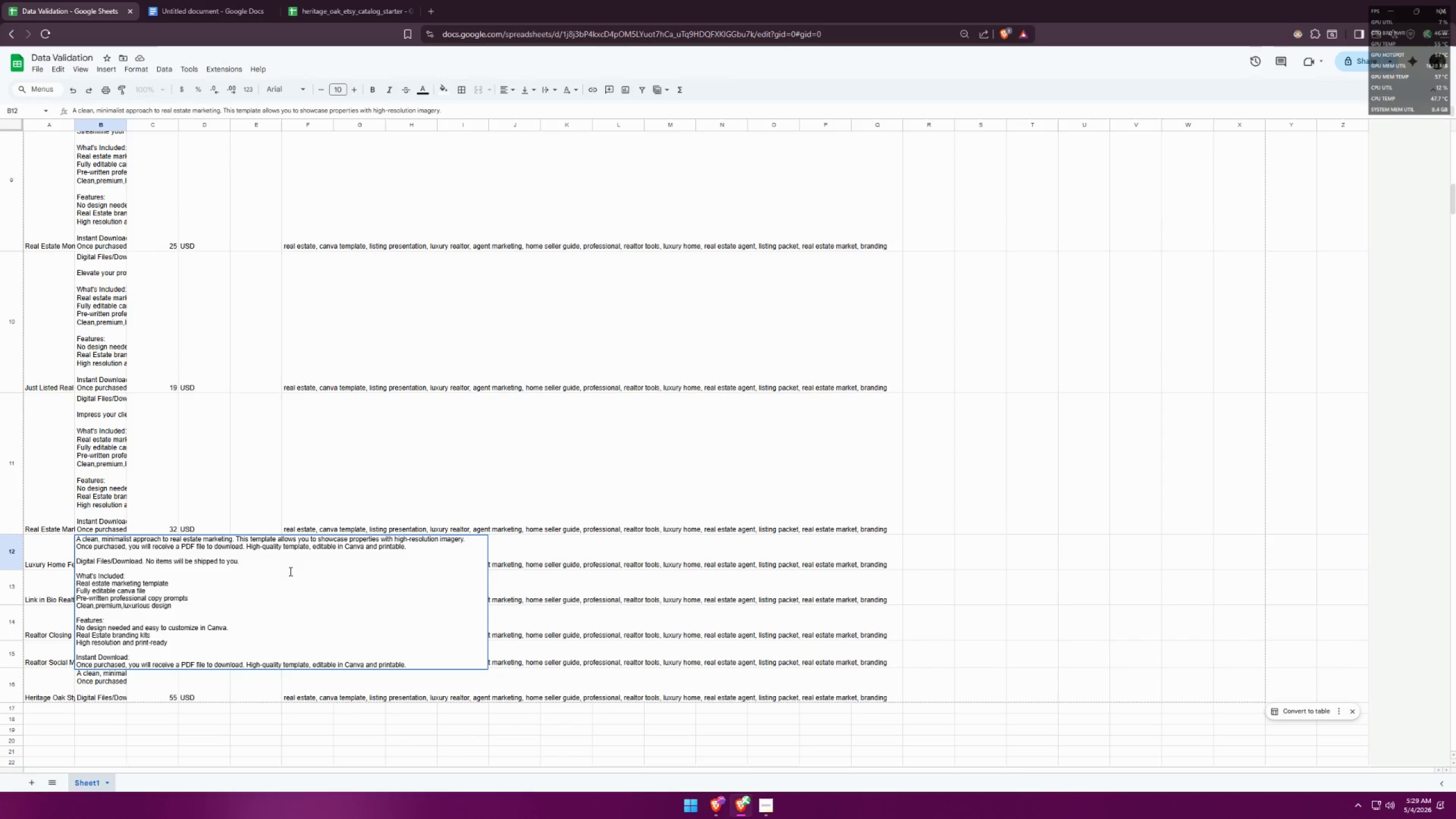 
left_click_drag(start_coordinate=[264, 555], to_coordinate=[110, 554])
 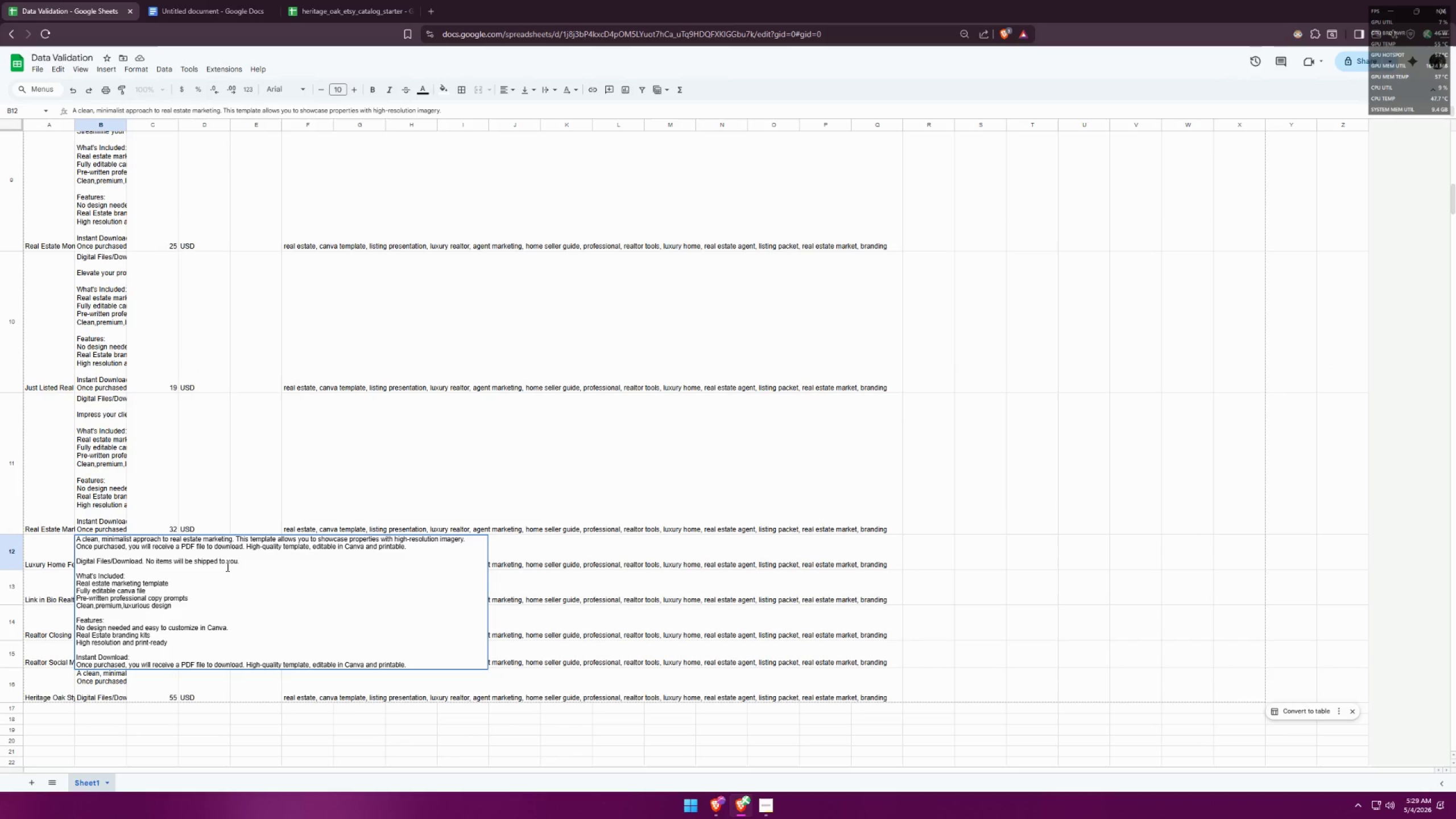 
left_click([226, 566])
 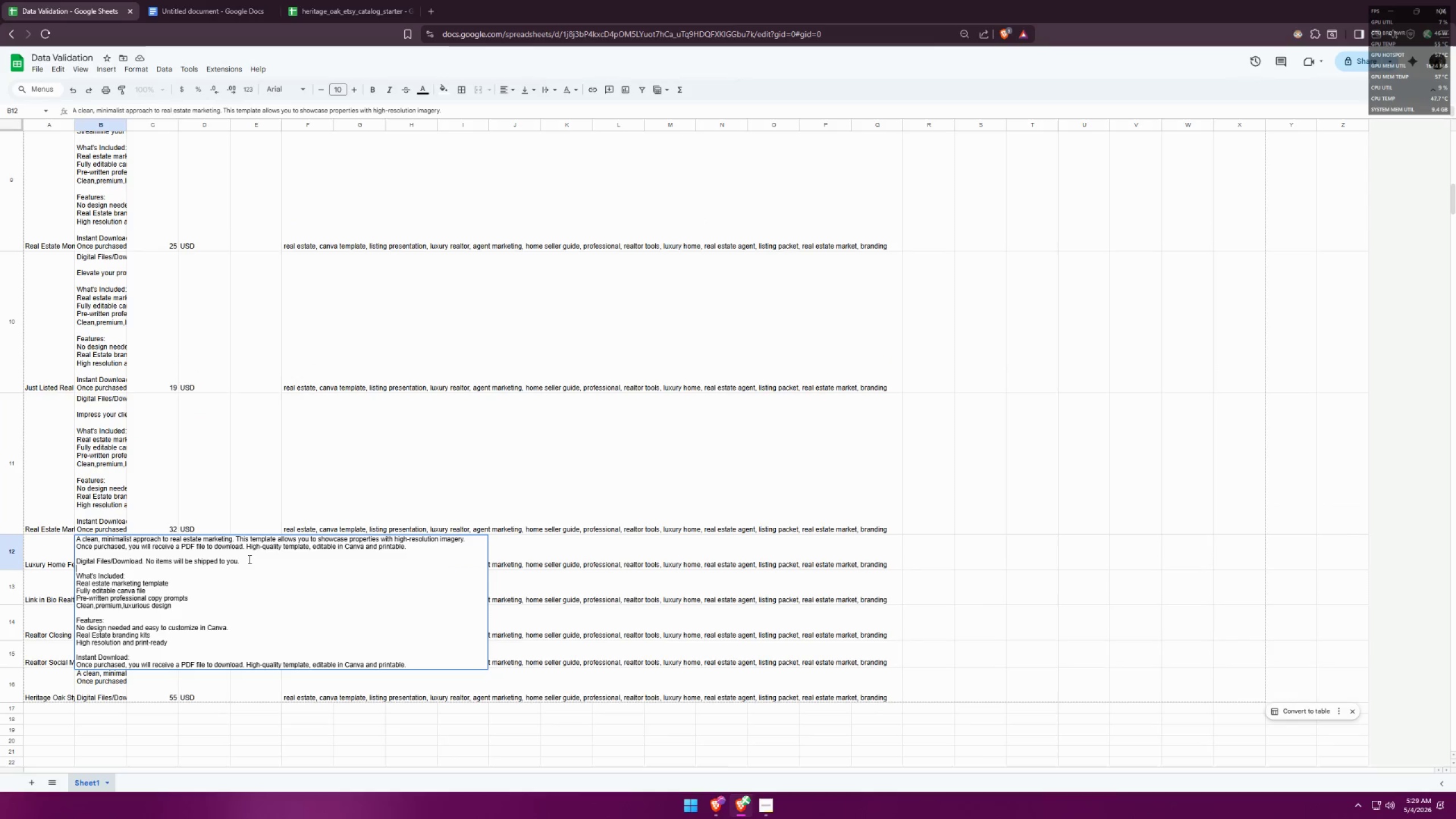 
left_click_drag(start_coordinate=[249, 559], to_coordinate=[60, 557])
 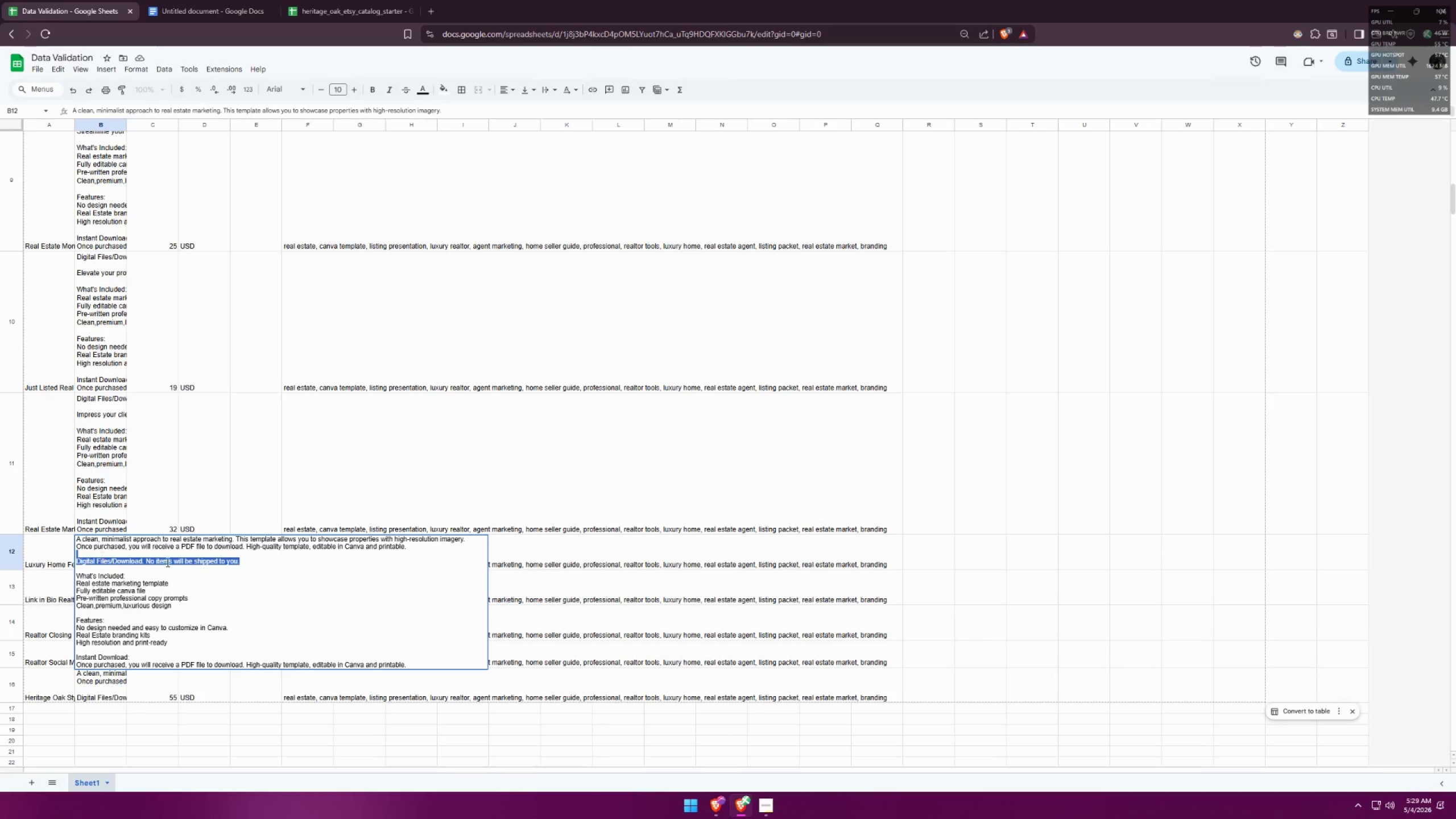 
key(Control+X)
 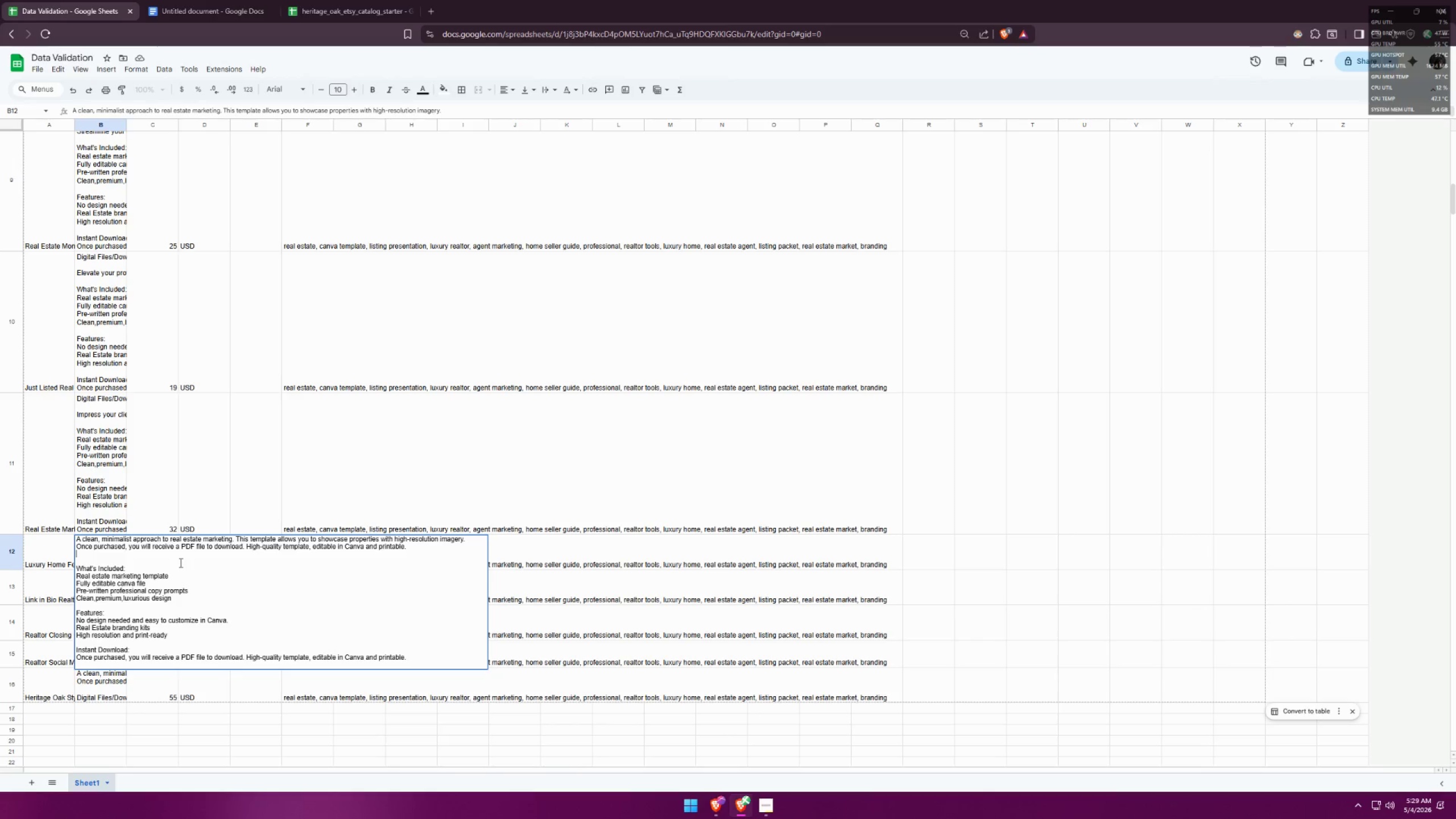 
key(Backspace)
 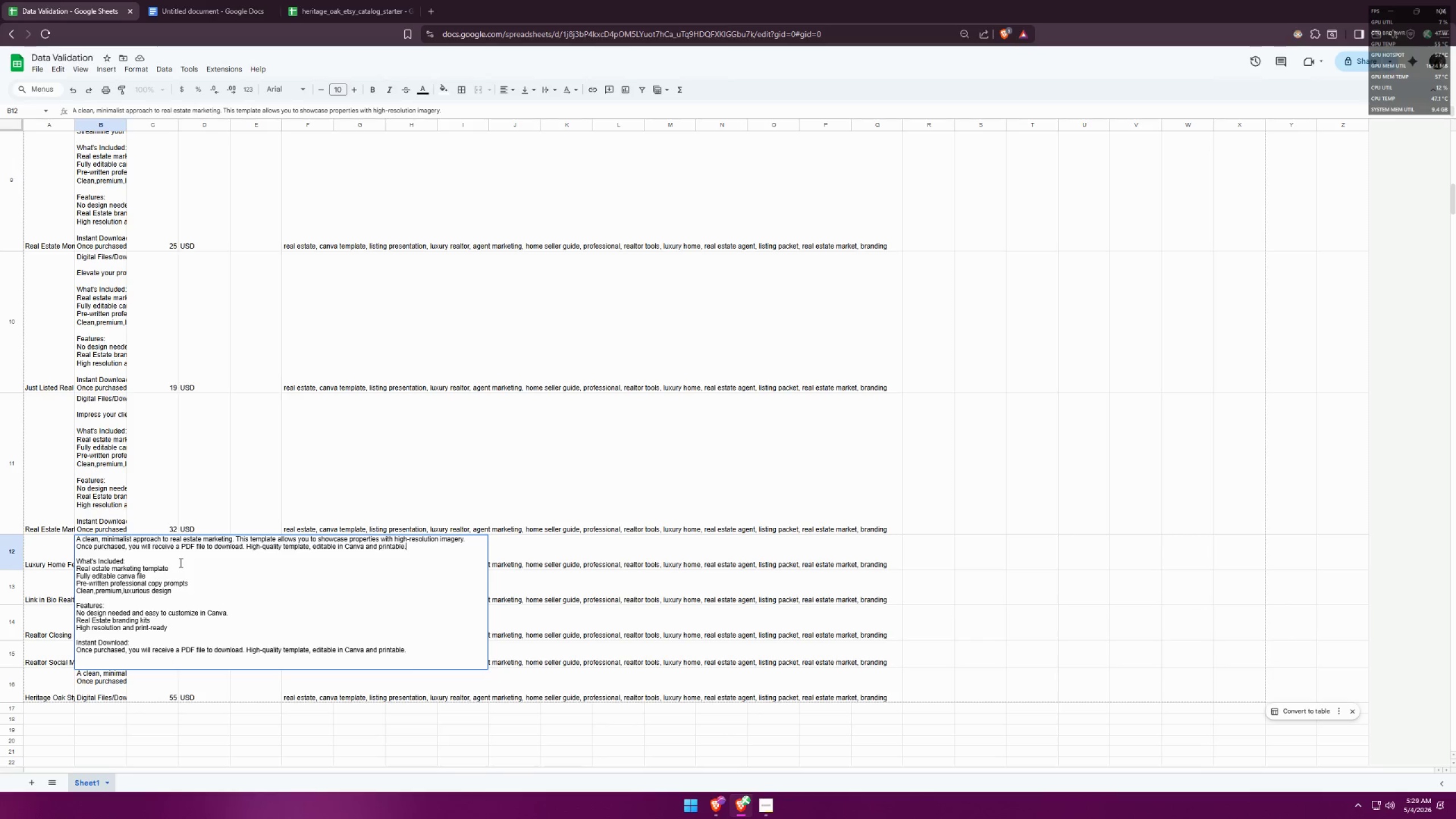 
key(ArrowUp)
 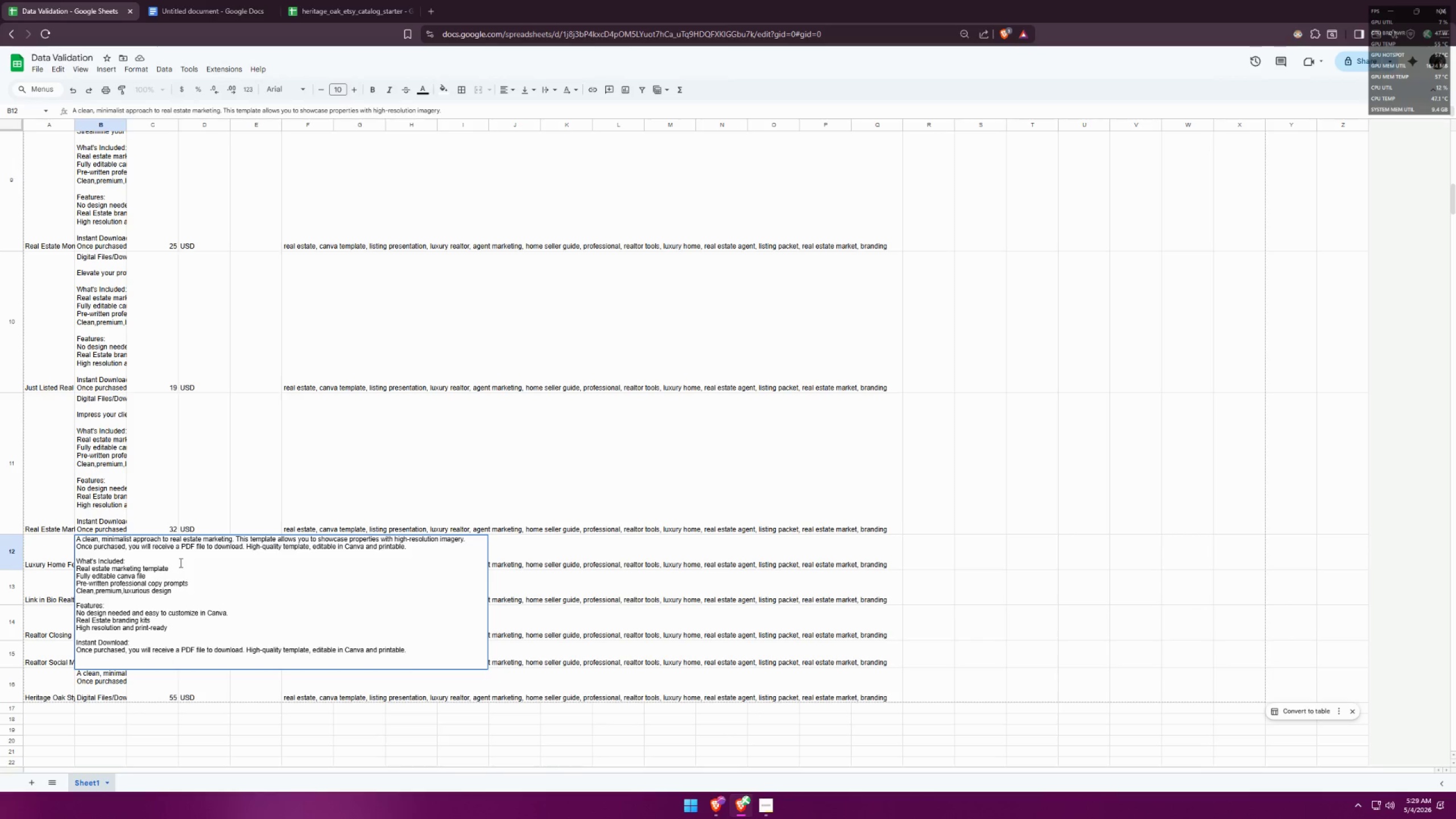 
key(ArrowUp)
 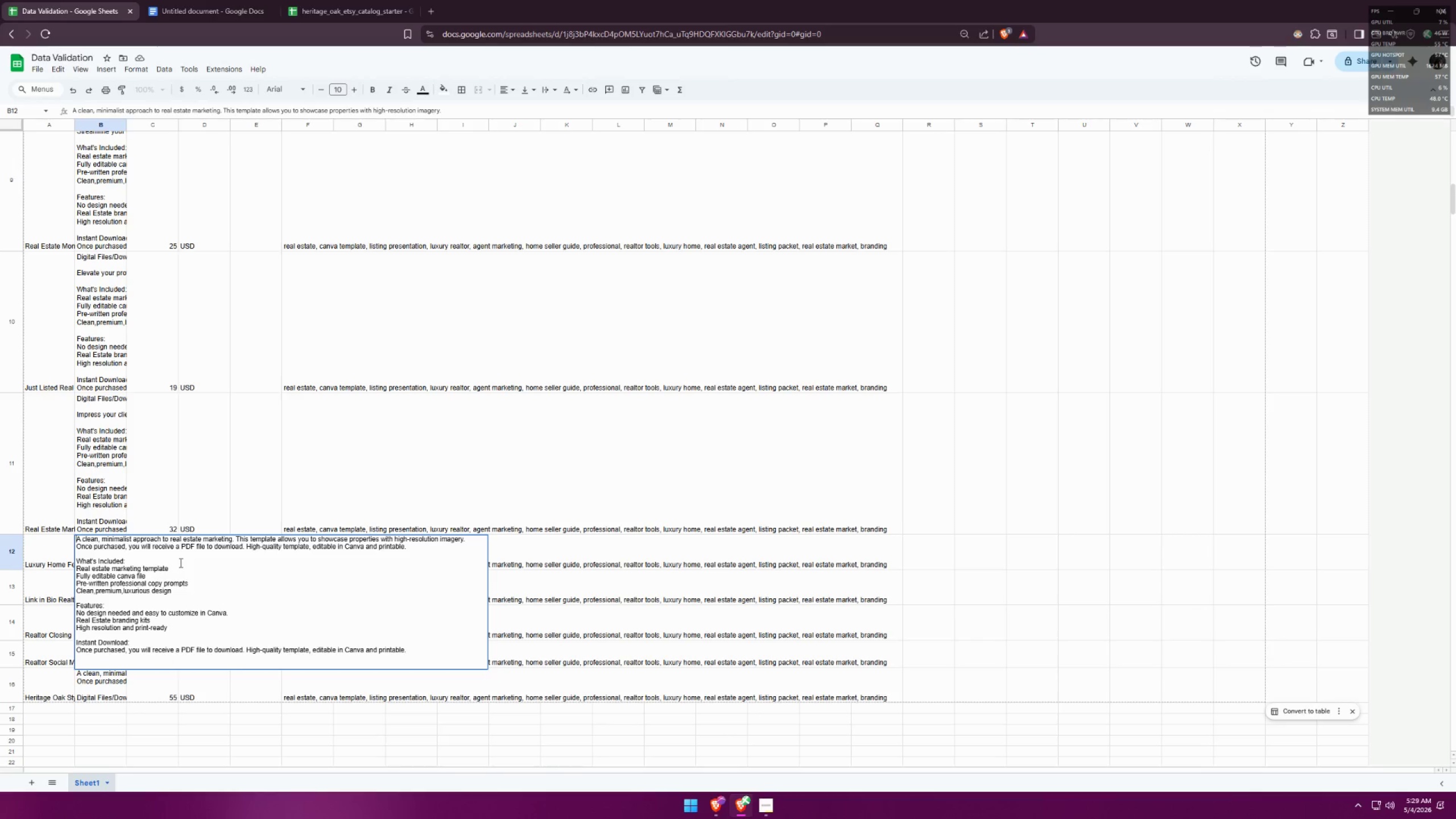 
key(Control+Enter)
 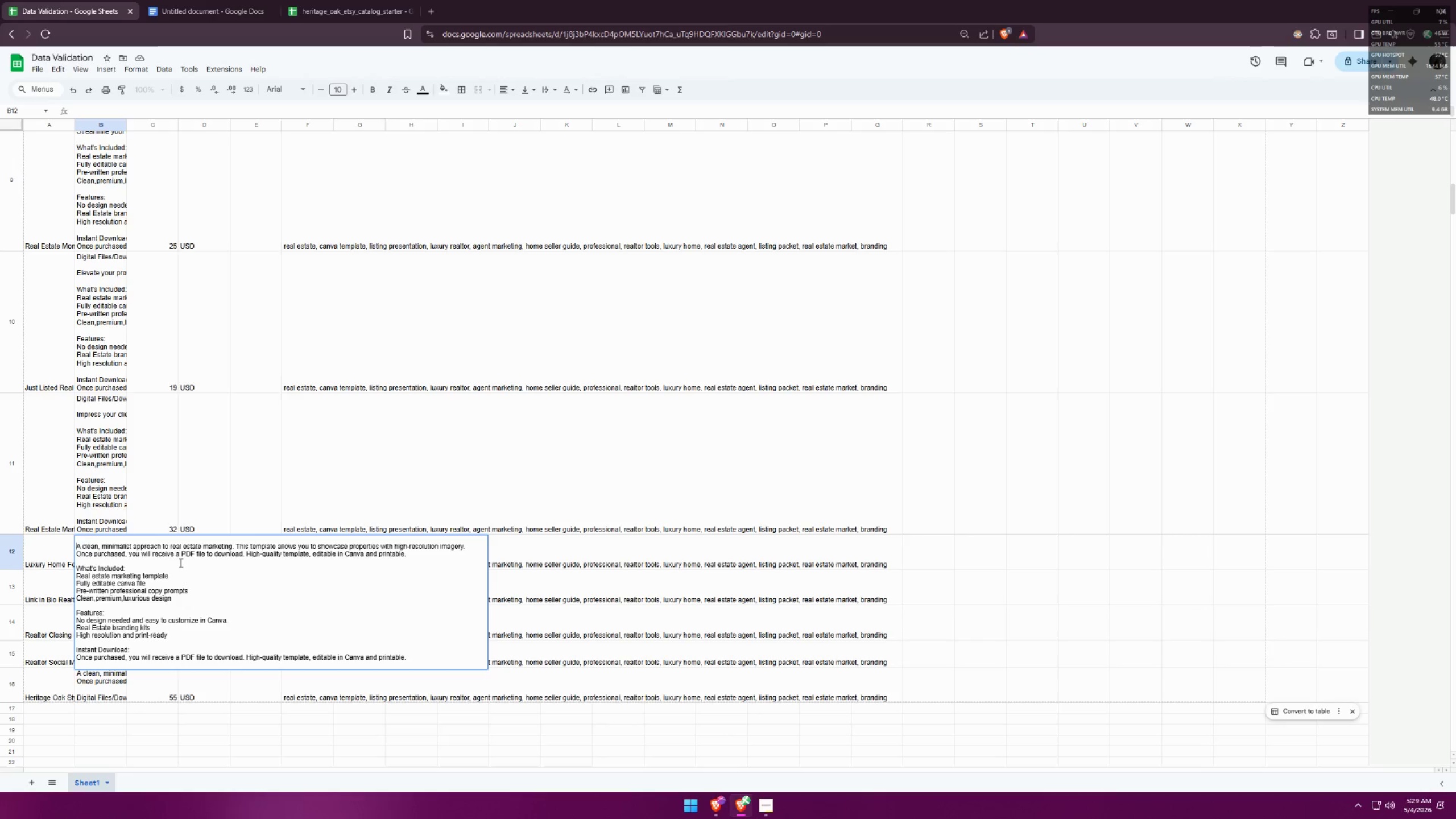 
key(ArrowUp)
 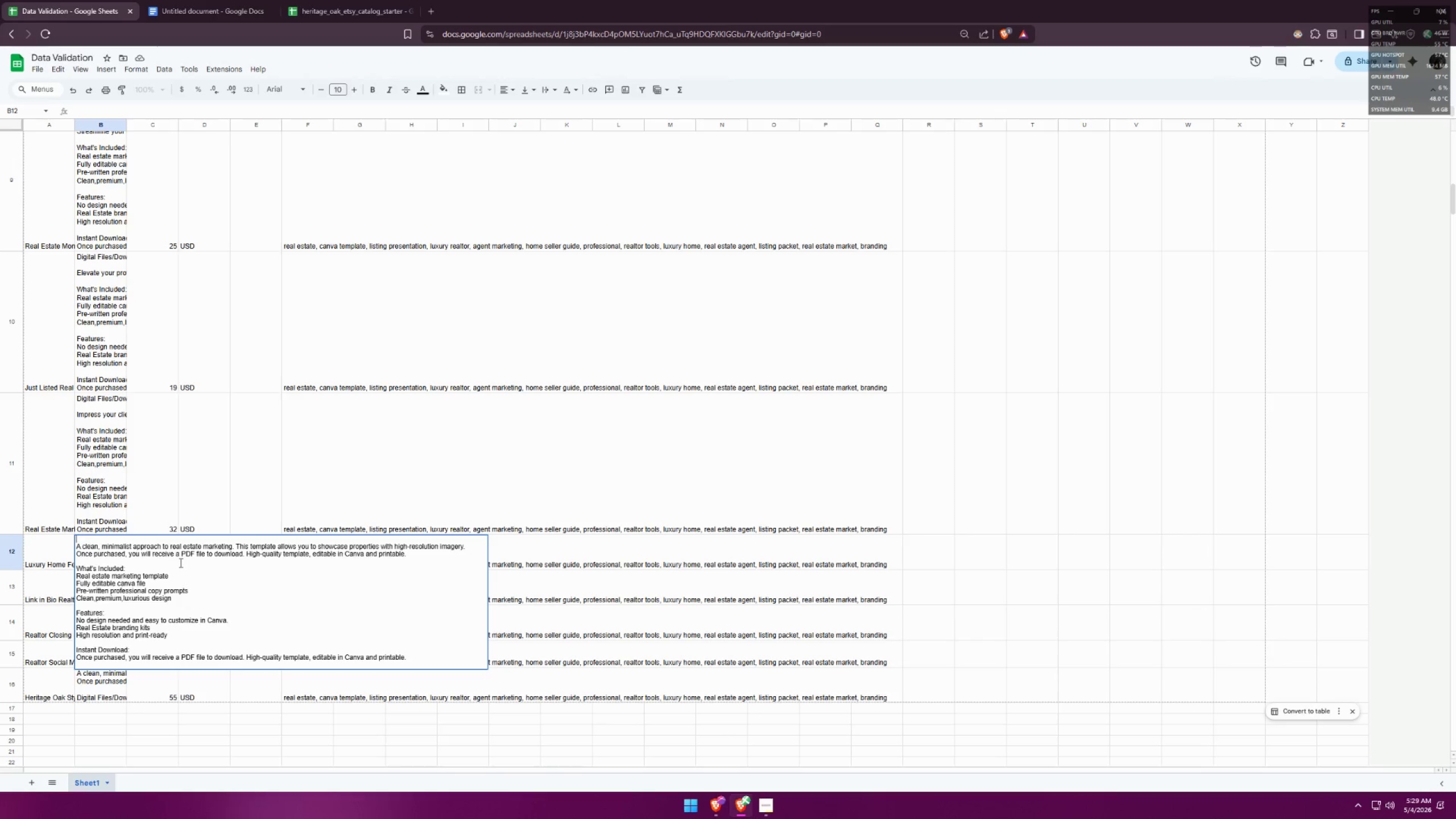 
key(Control+ControlLeft)
 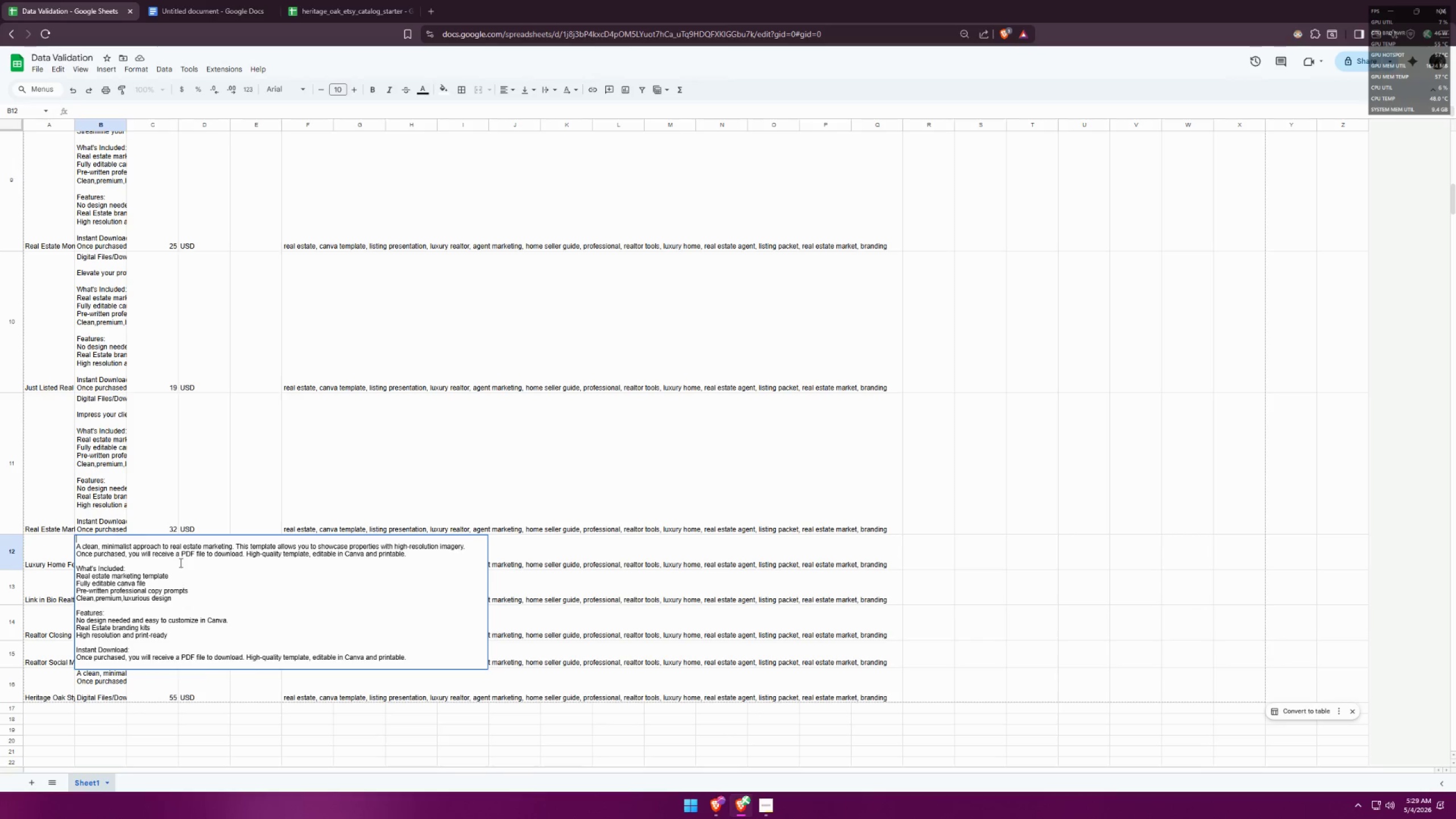 
key(Control+V)
 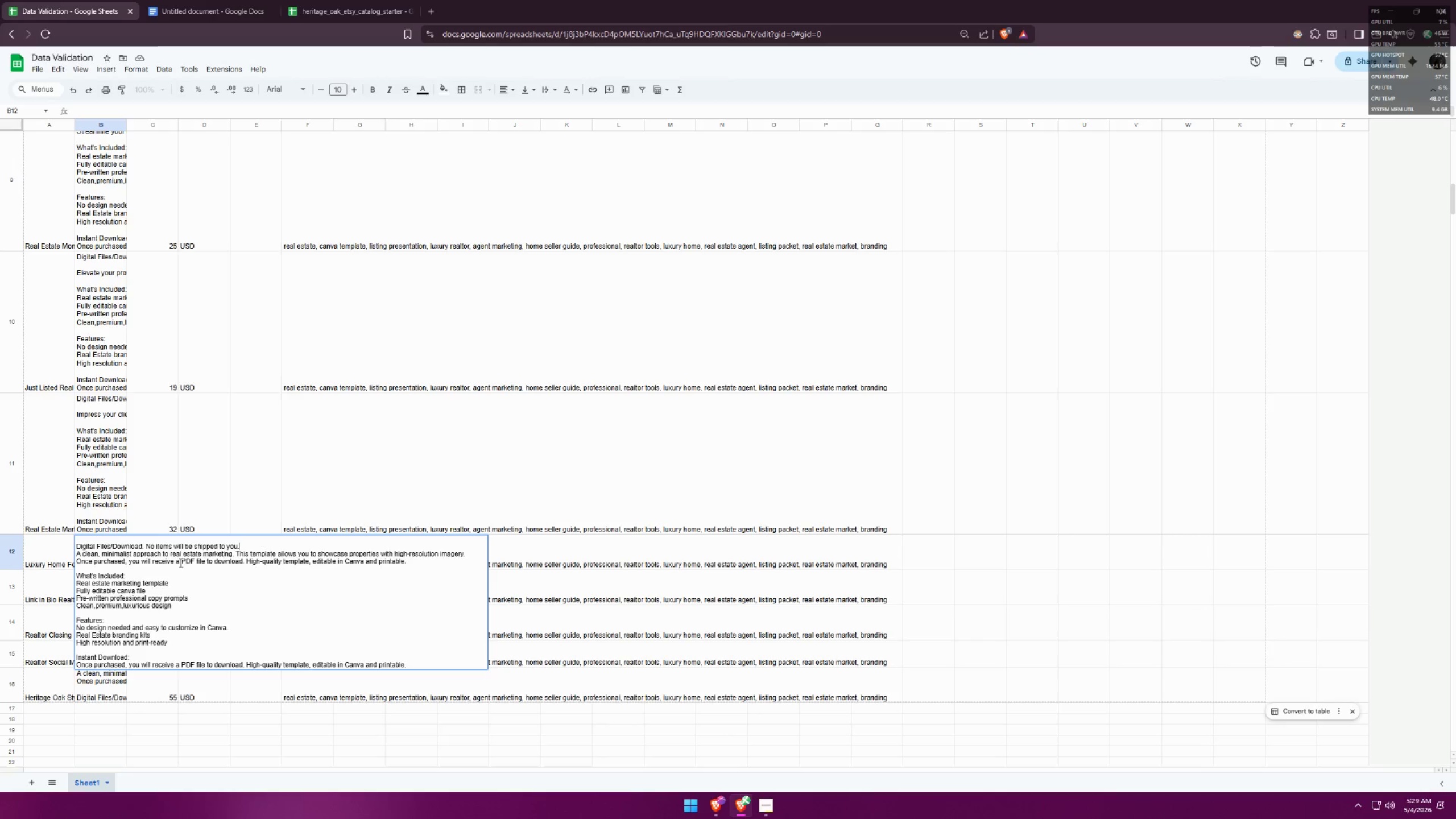 
key(Control+ControlLeft)
 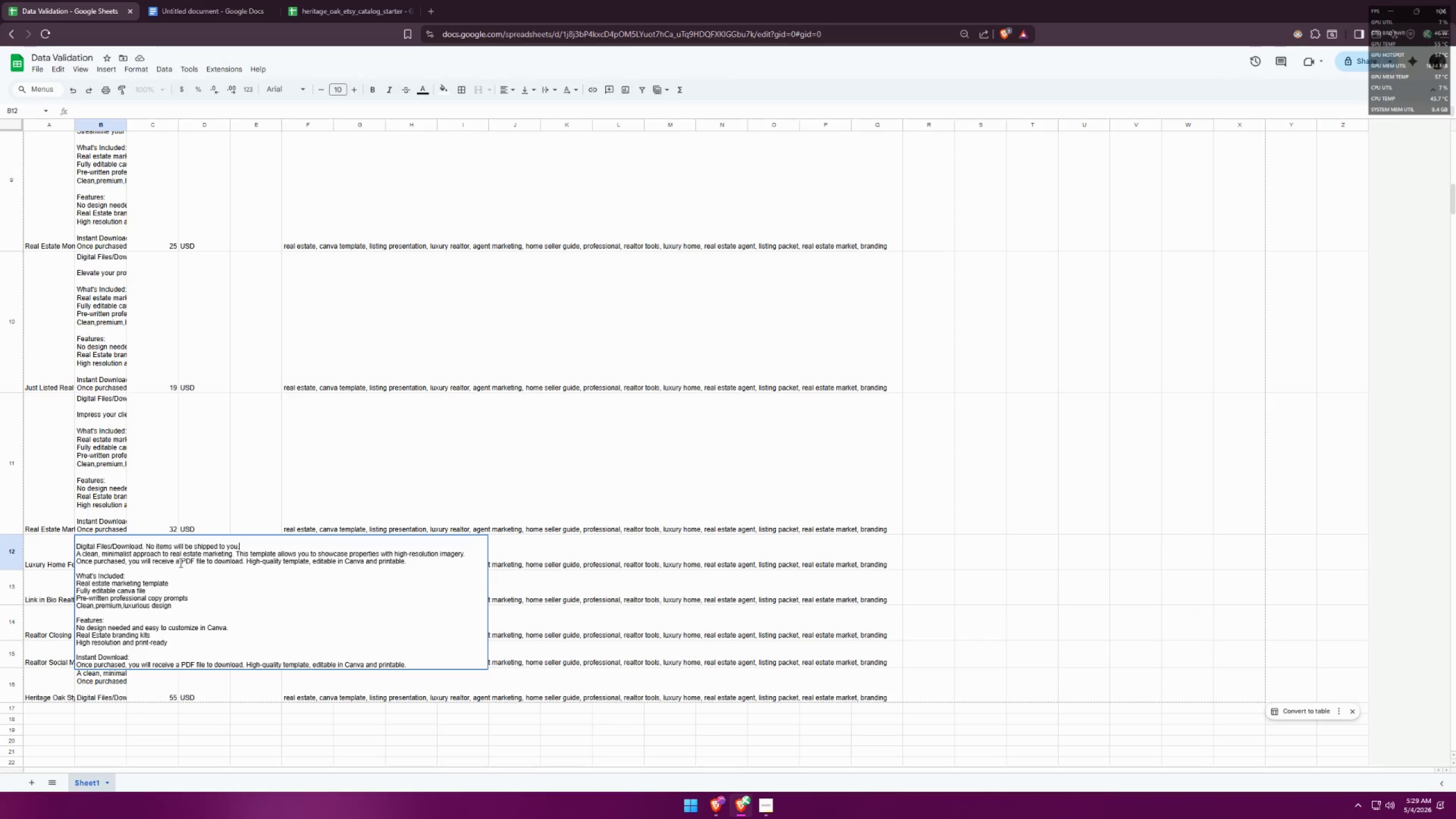 
key(Control+Z)
 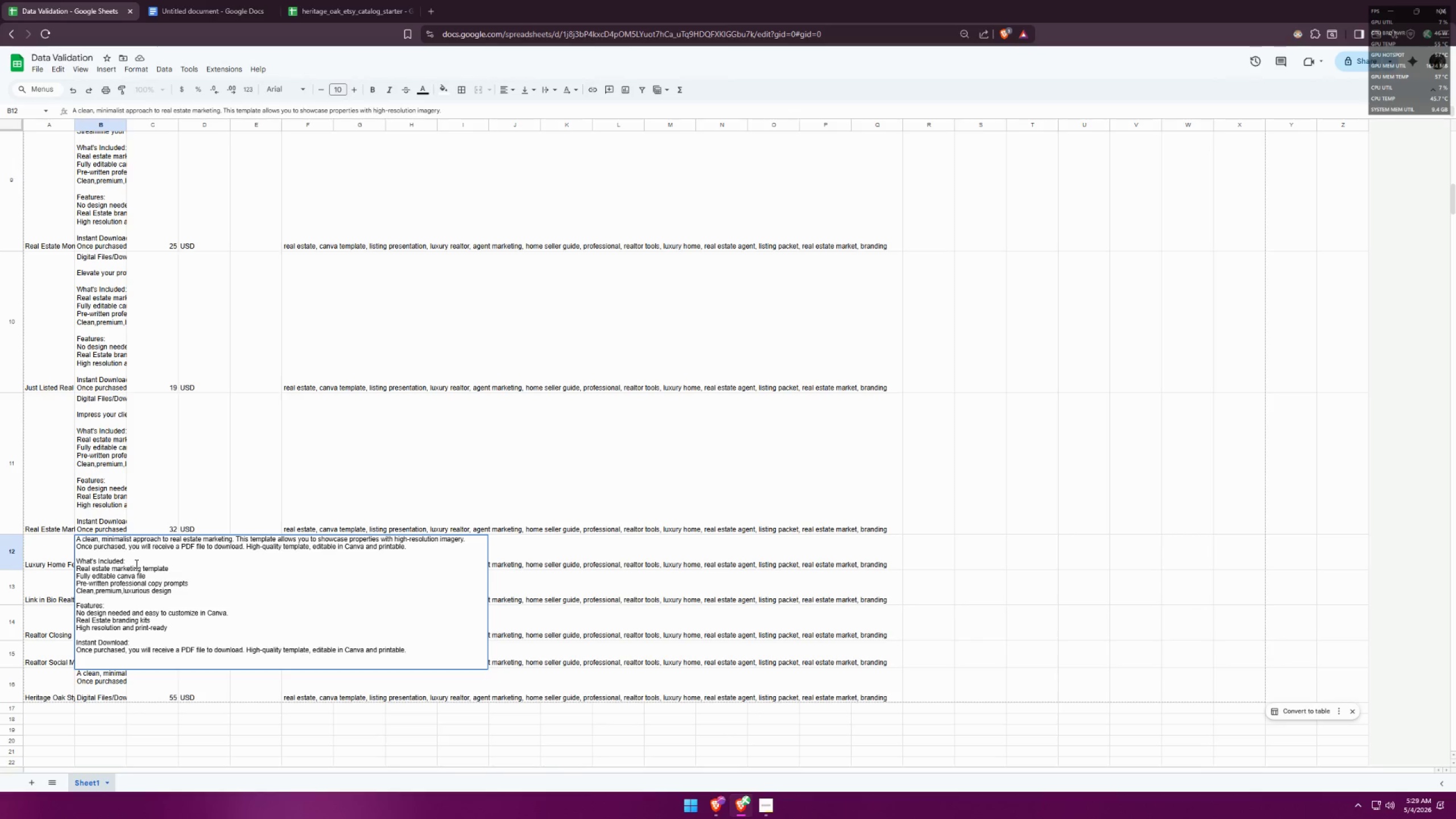 
key(Control+V)
 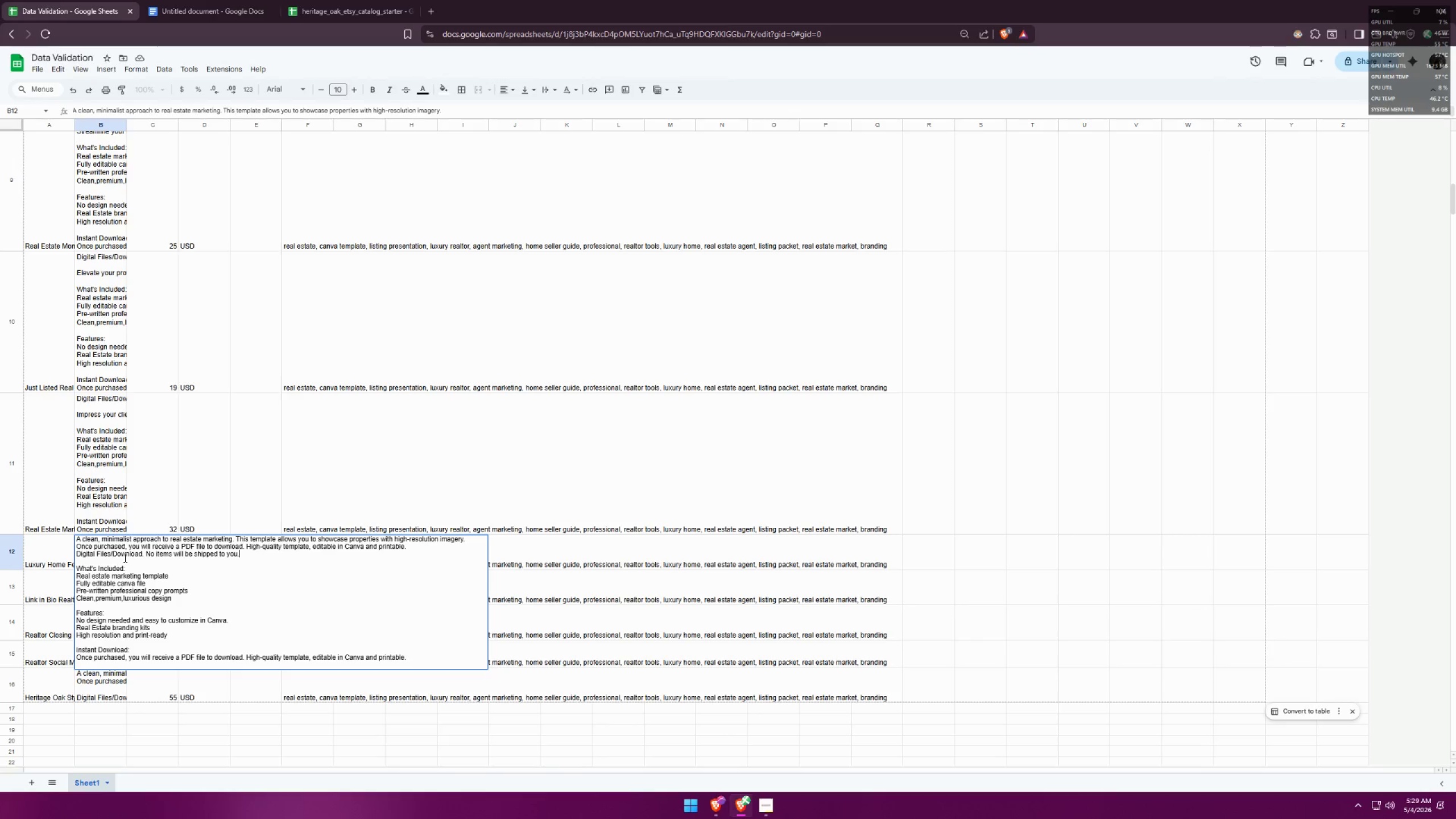 
key(Control+Z)
 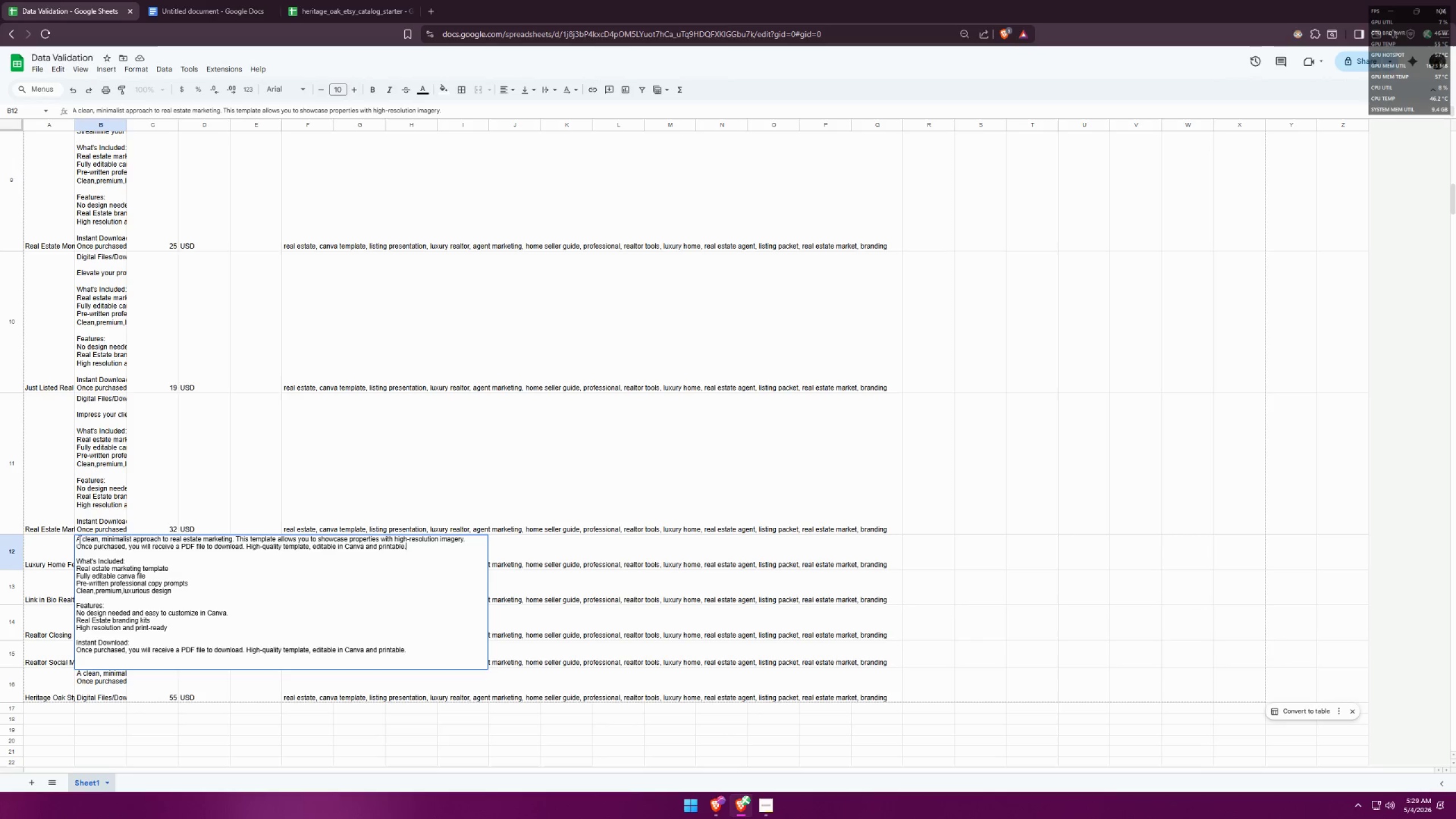 
left_click([78, 538])
 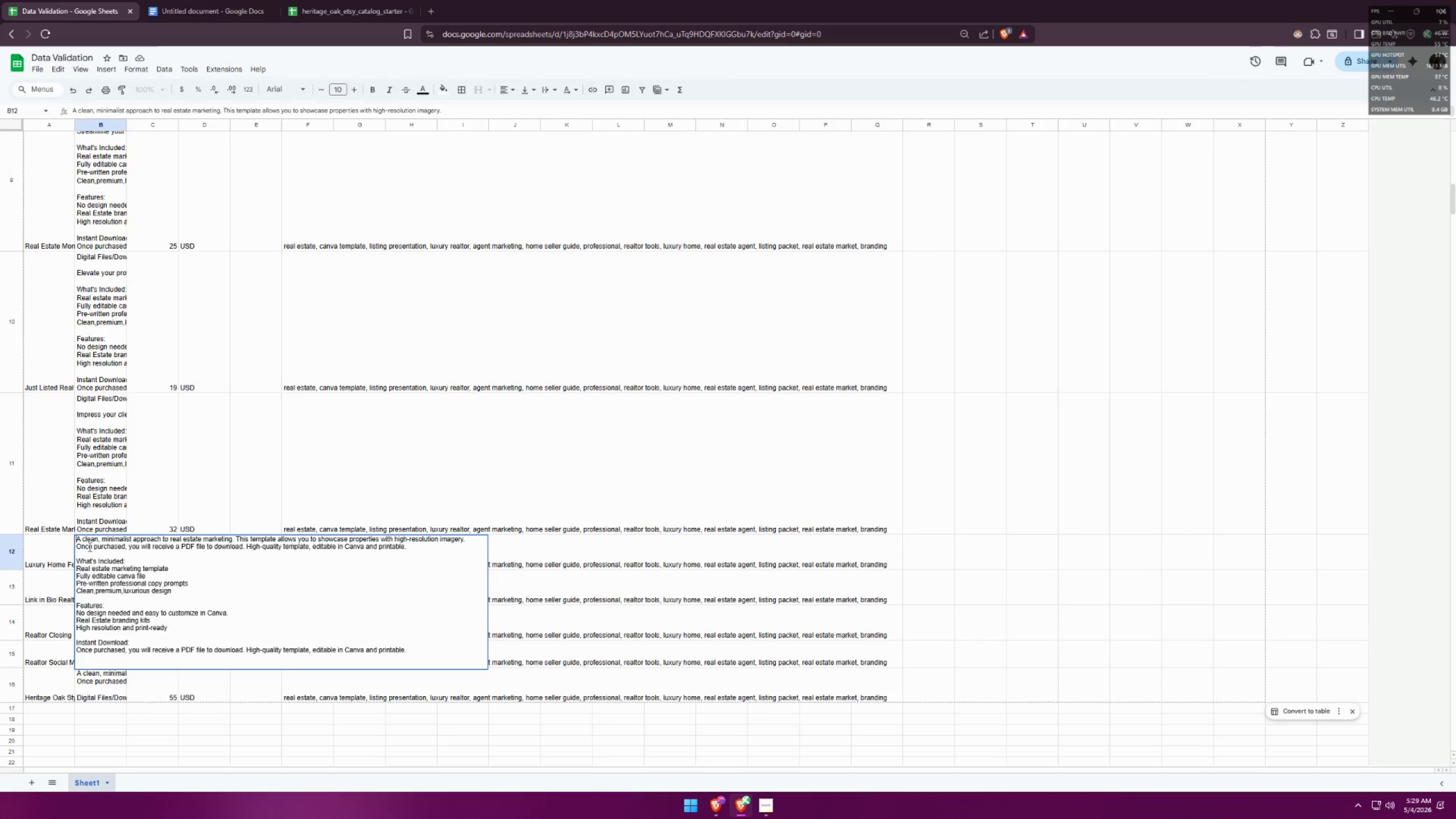 
key(Control+Enter)
 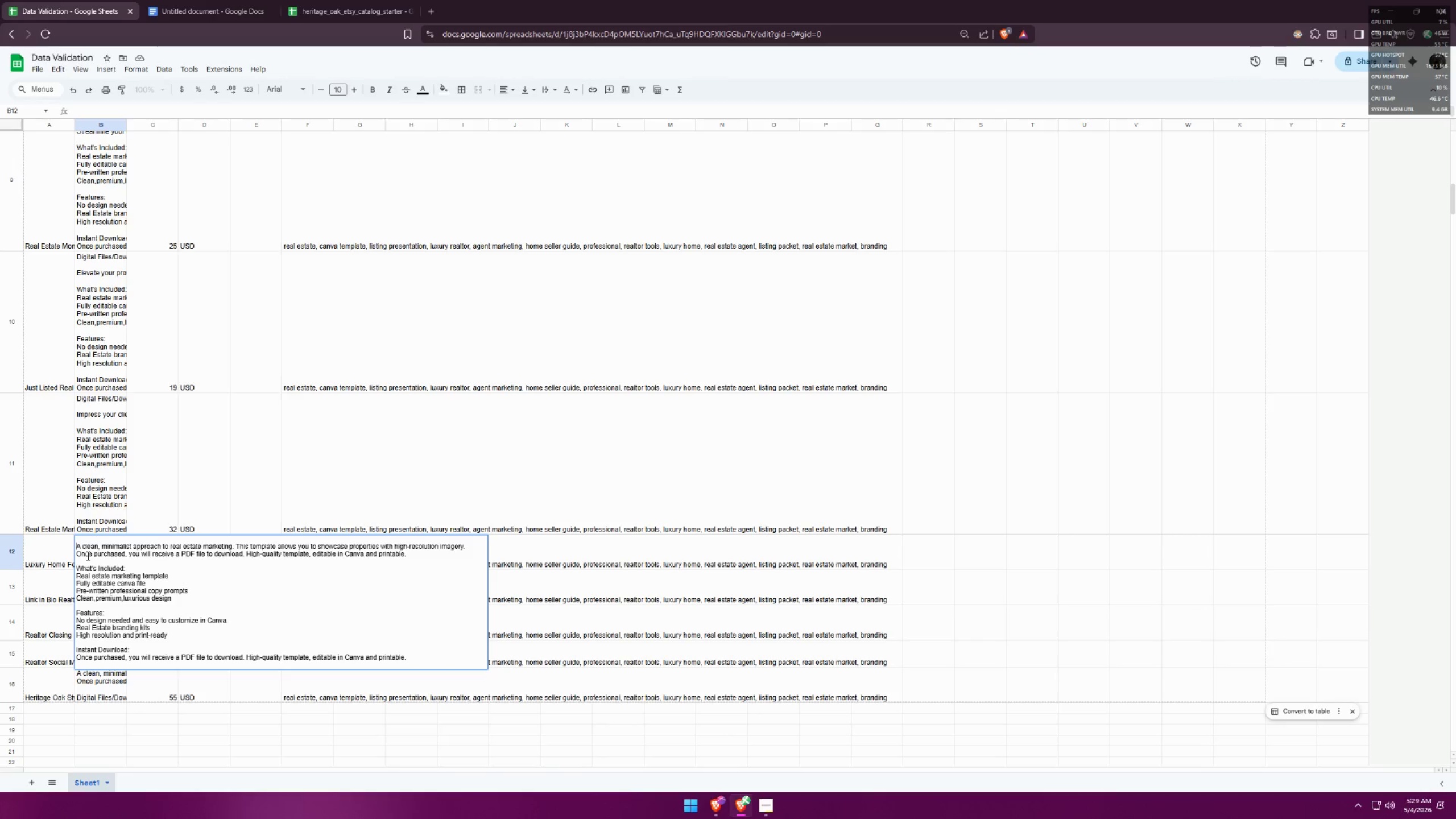 
key(ArrowUp)
 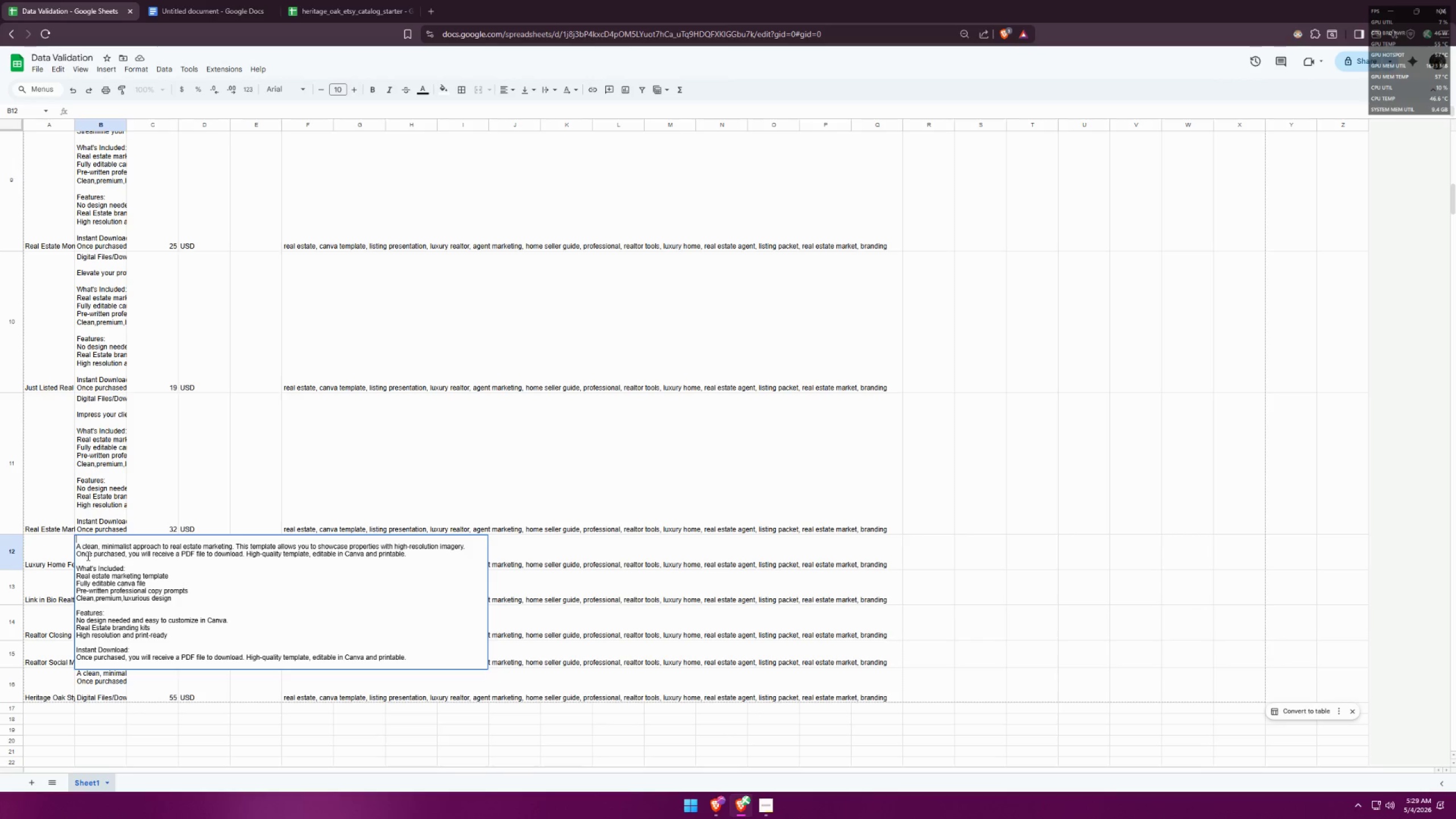 
key(Control+V)
 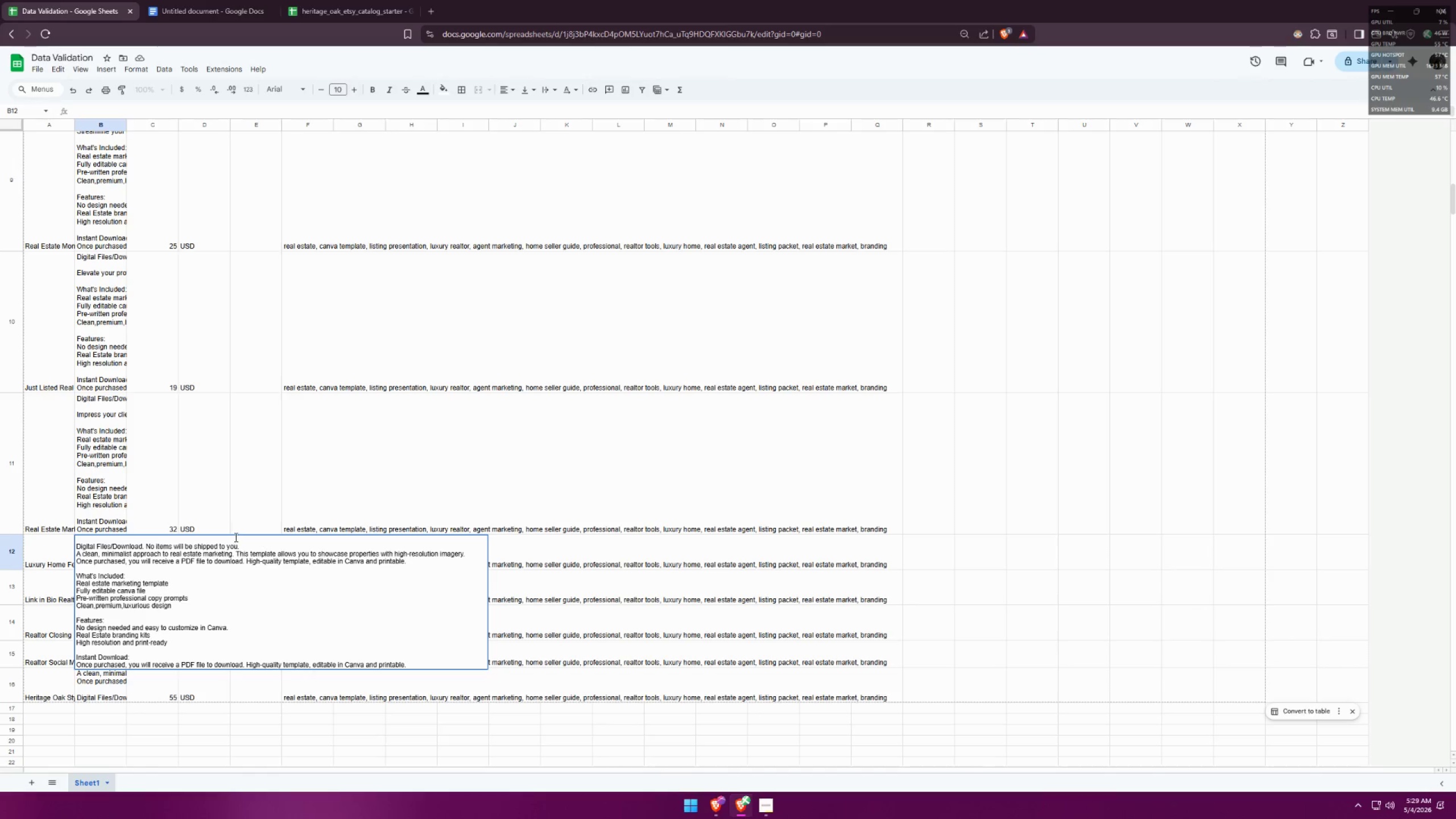 
left_click([228, 537])
 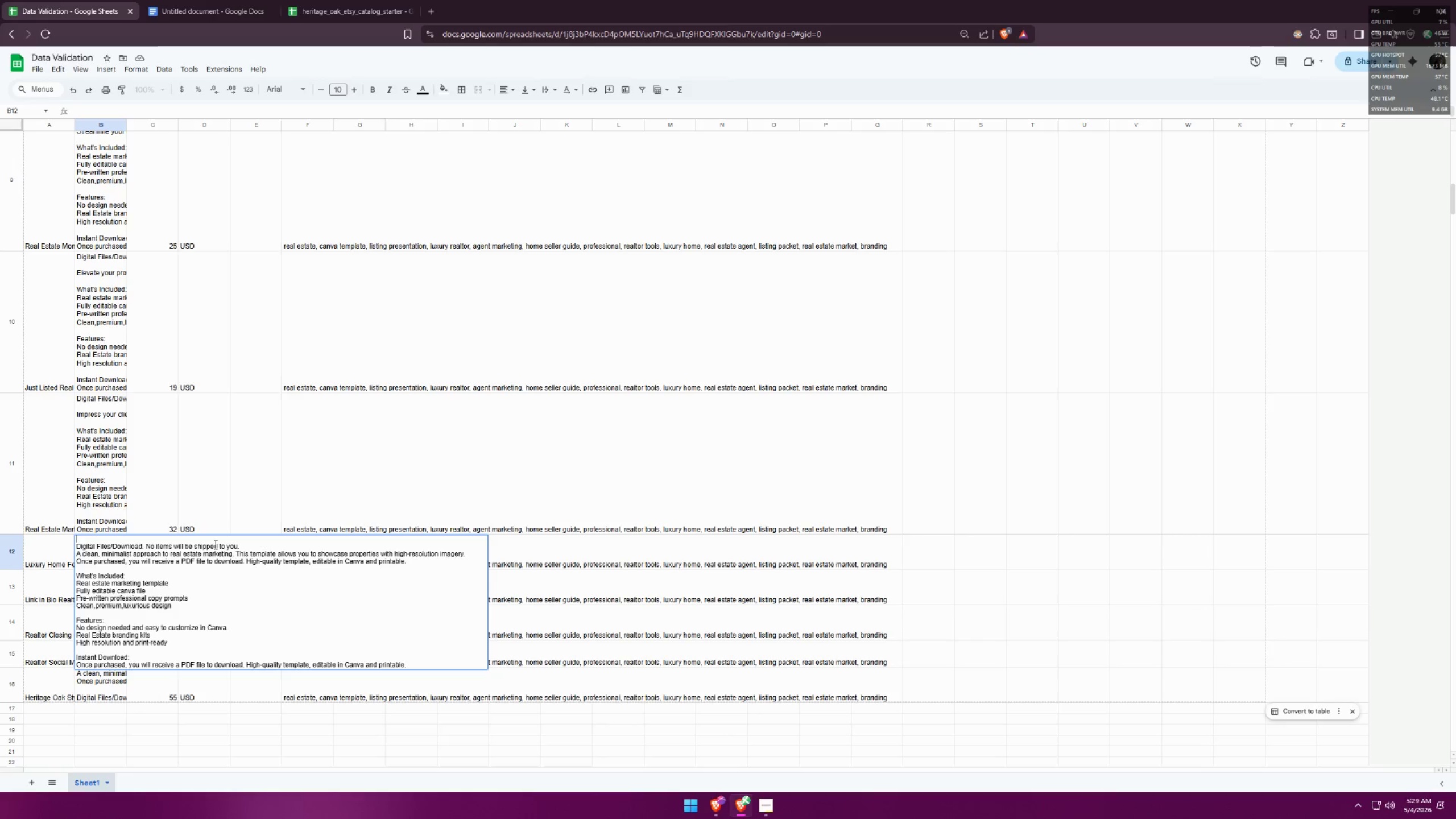 
key(Backspace)
 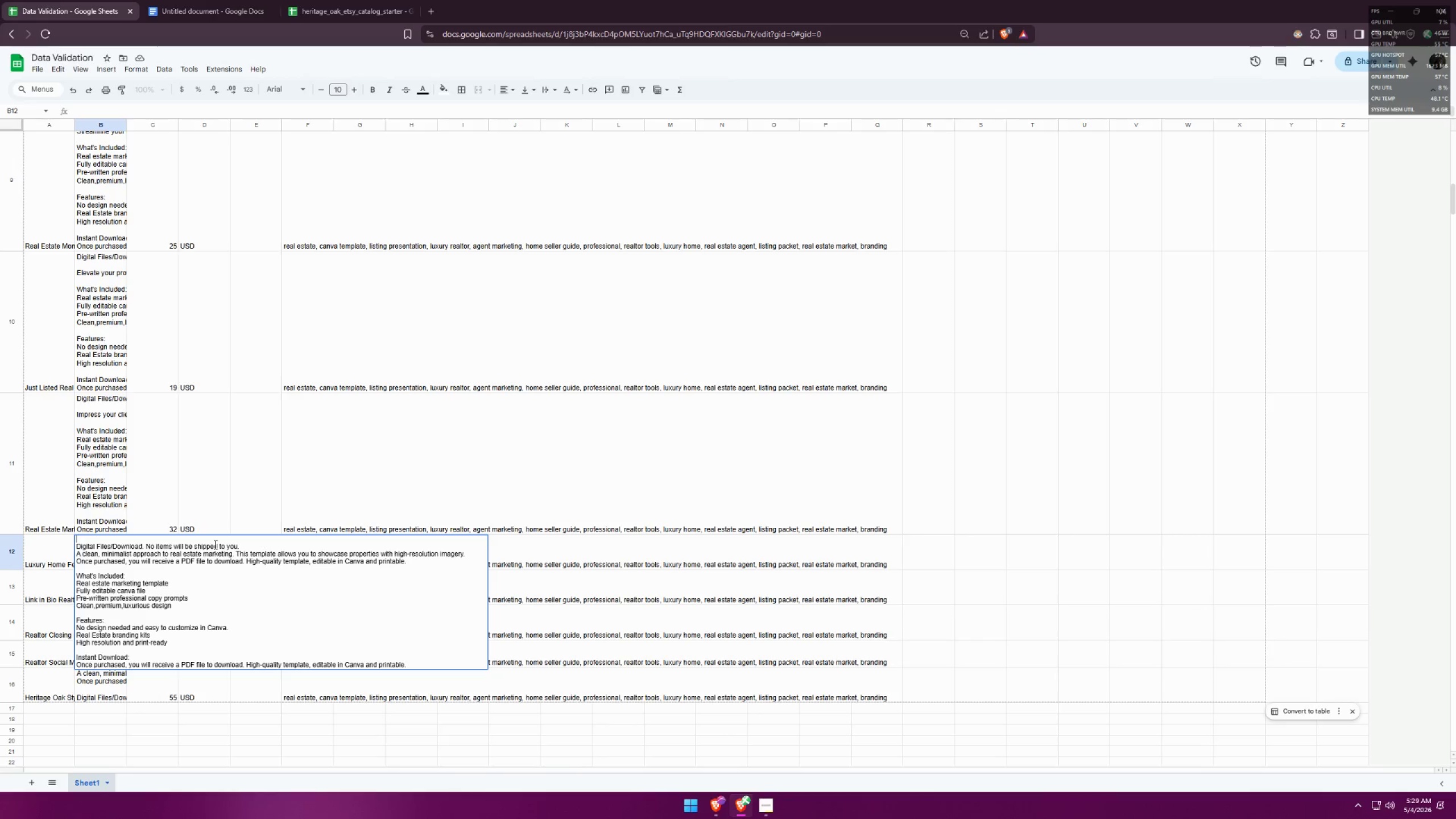 
key(ArrowDown)
 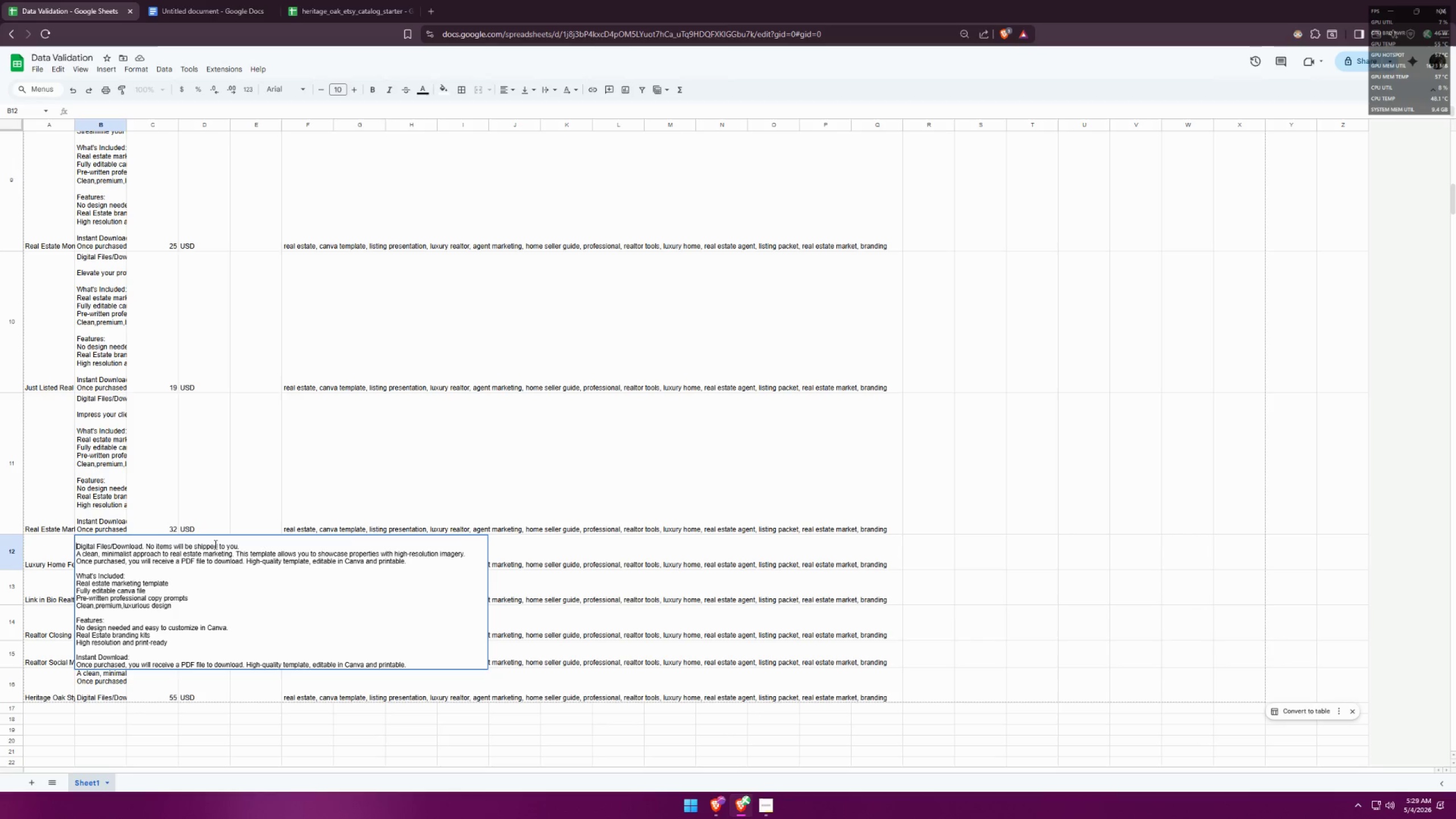 
key(Backspace)
 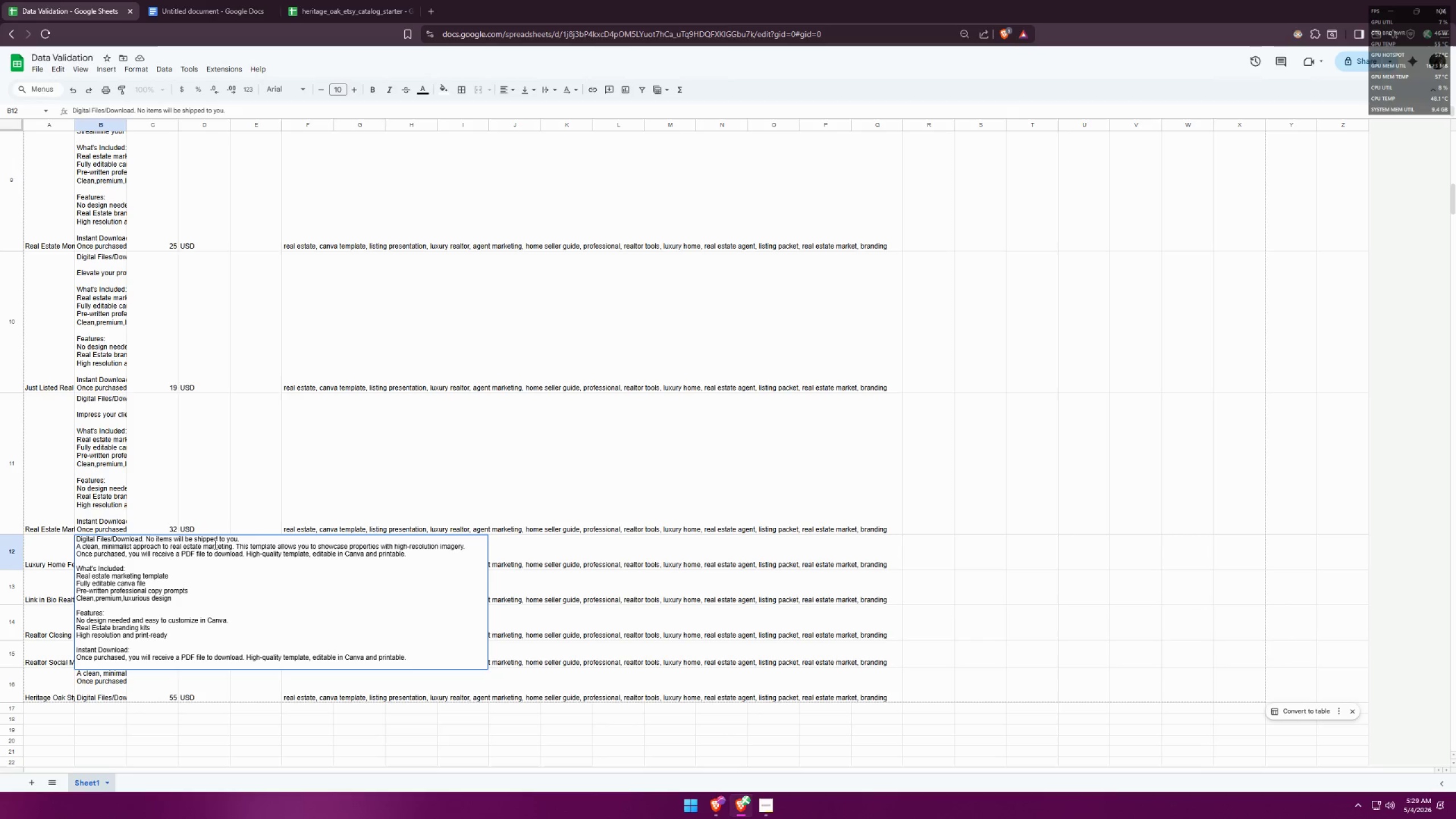 
key(ArrowDown)
 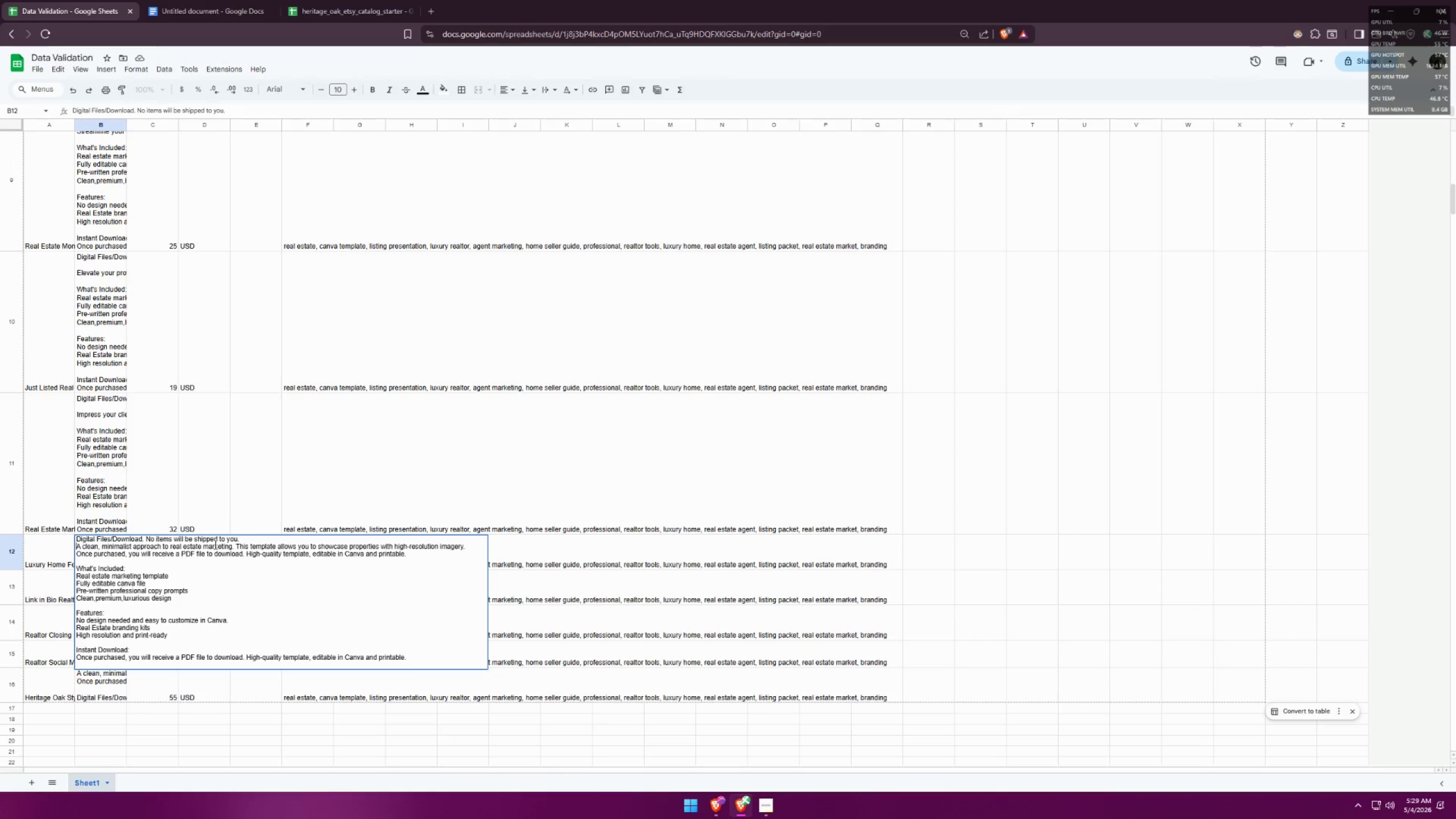 
key(Control+Enter)
 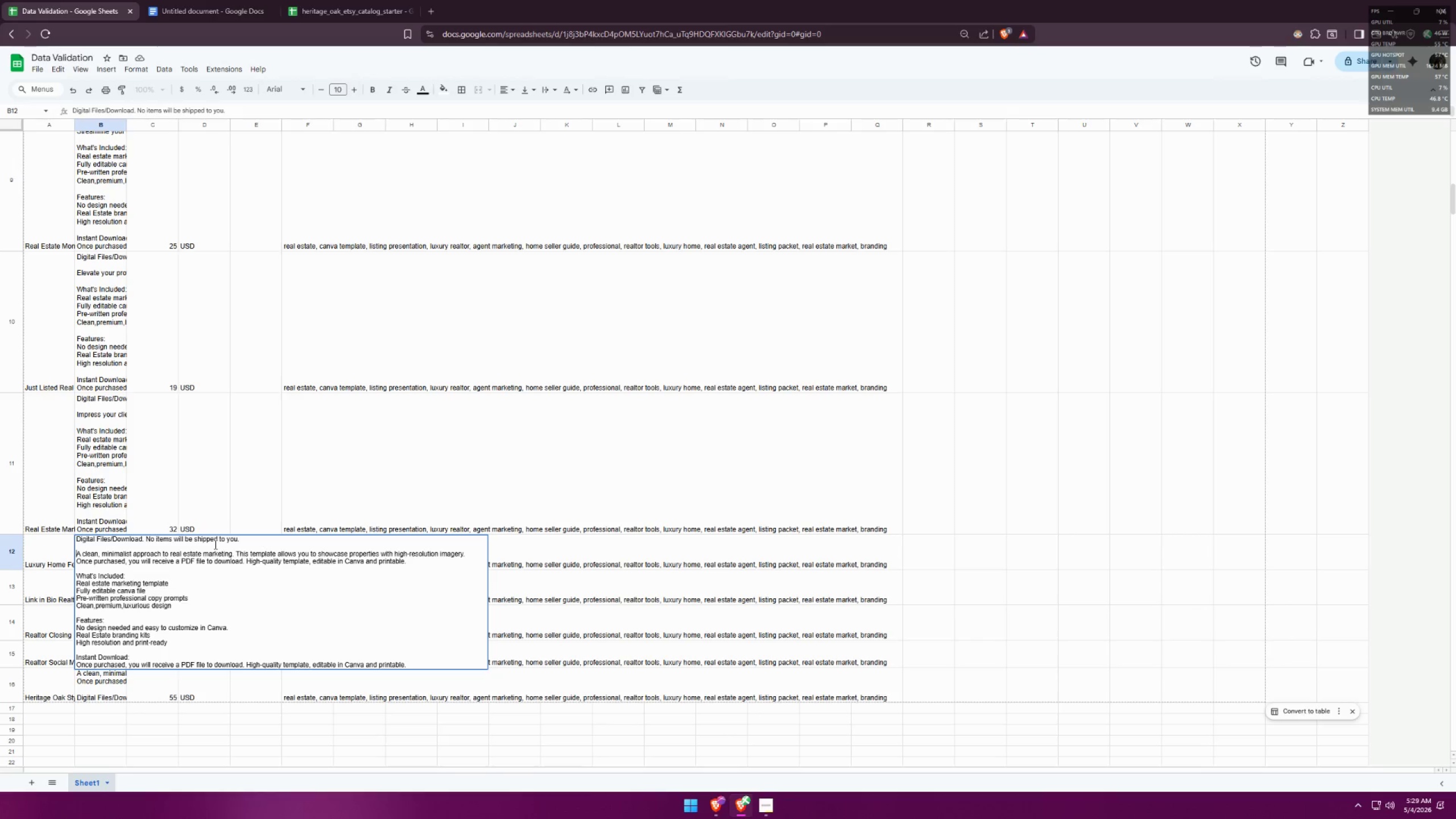 
key(ArrowDown)
 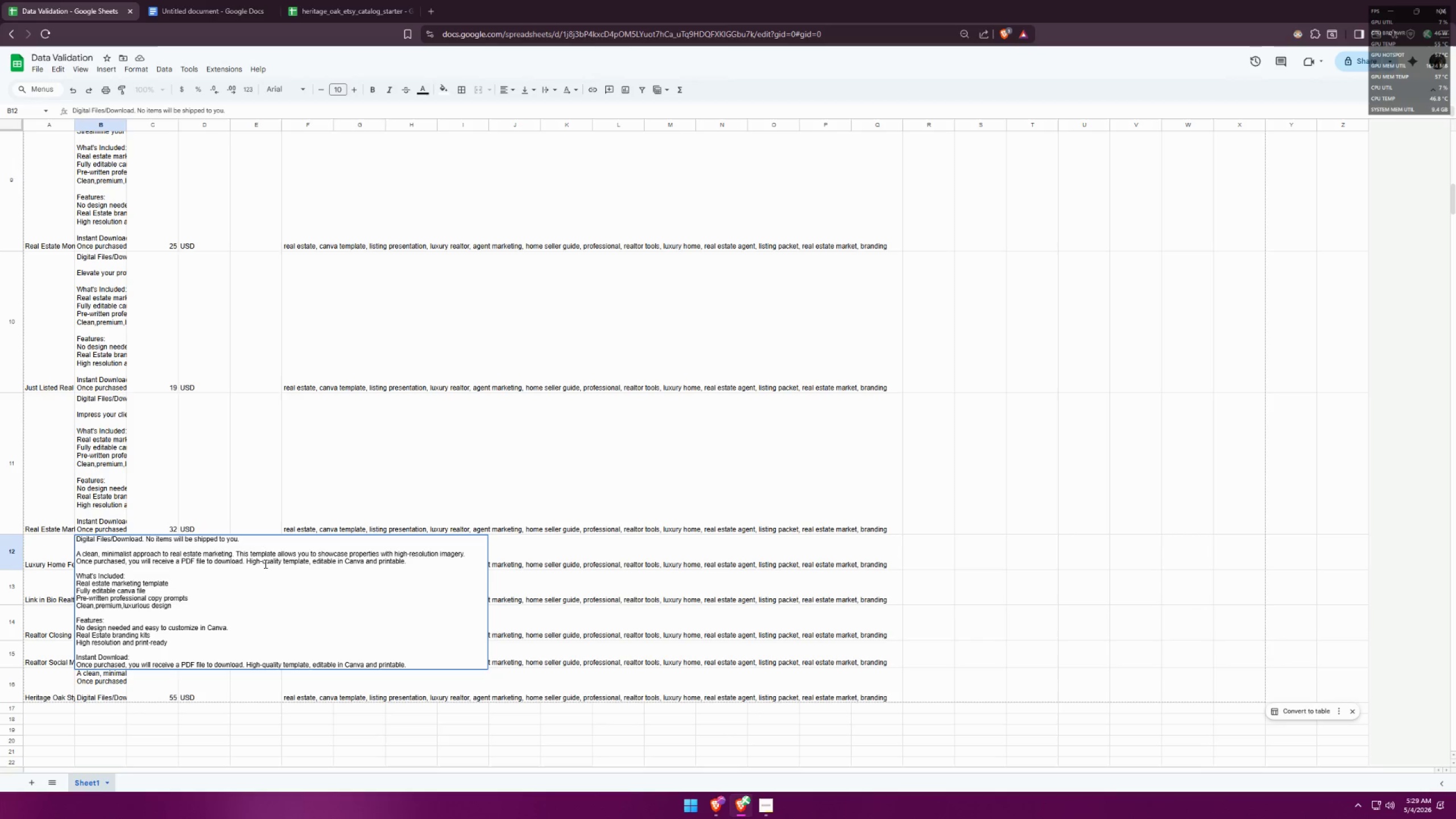 
double_click([264, 564])
 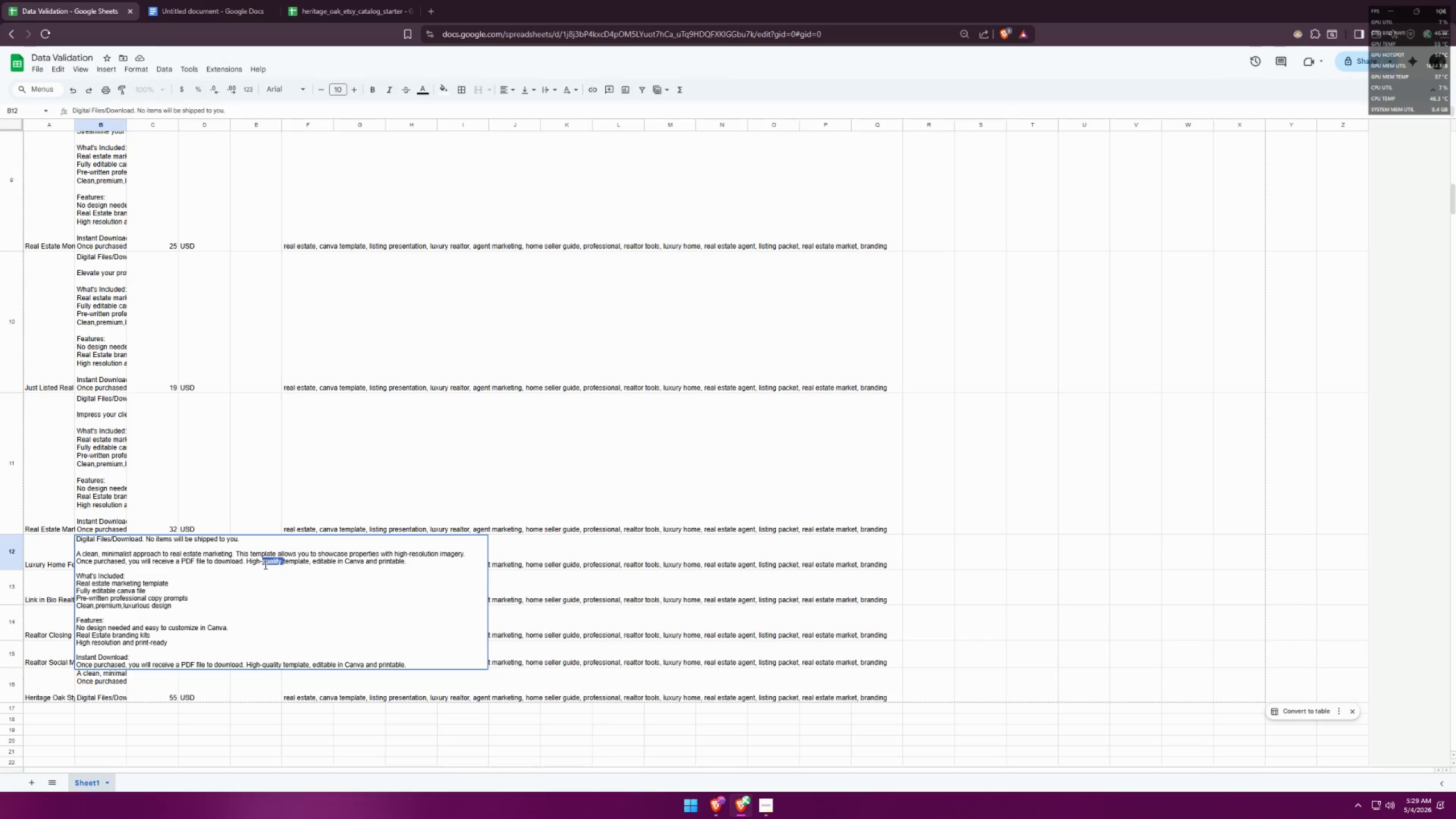 
triple_click([264, 564])
 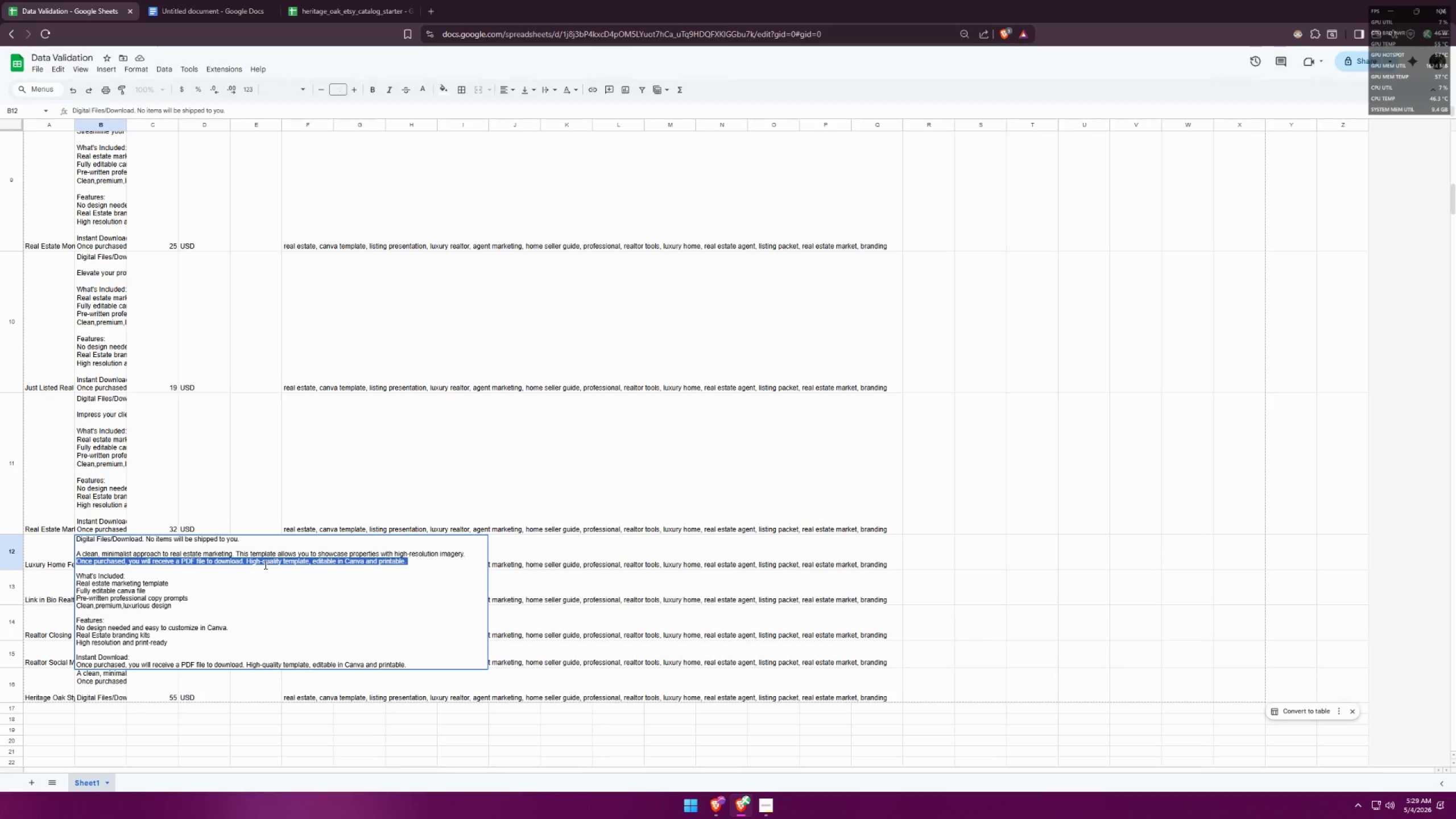 
key(Control+X)
 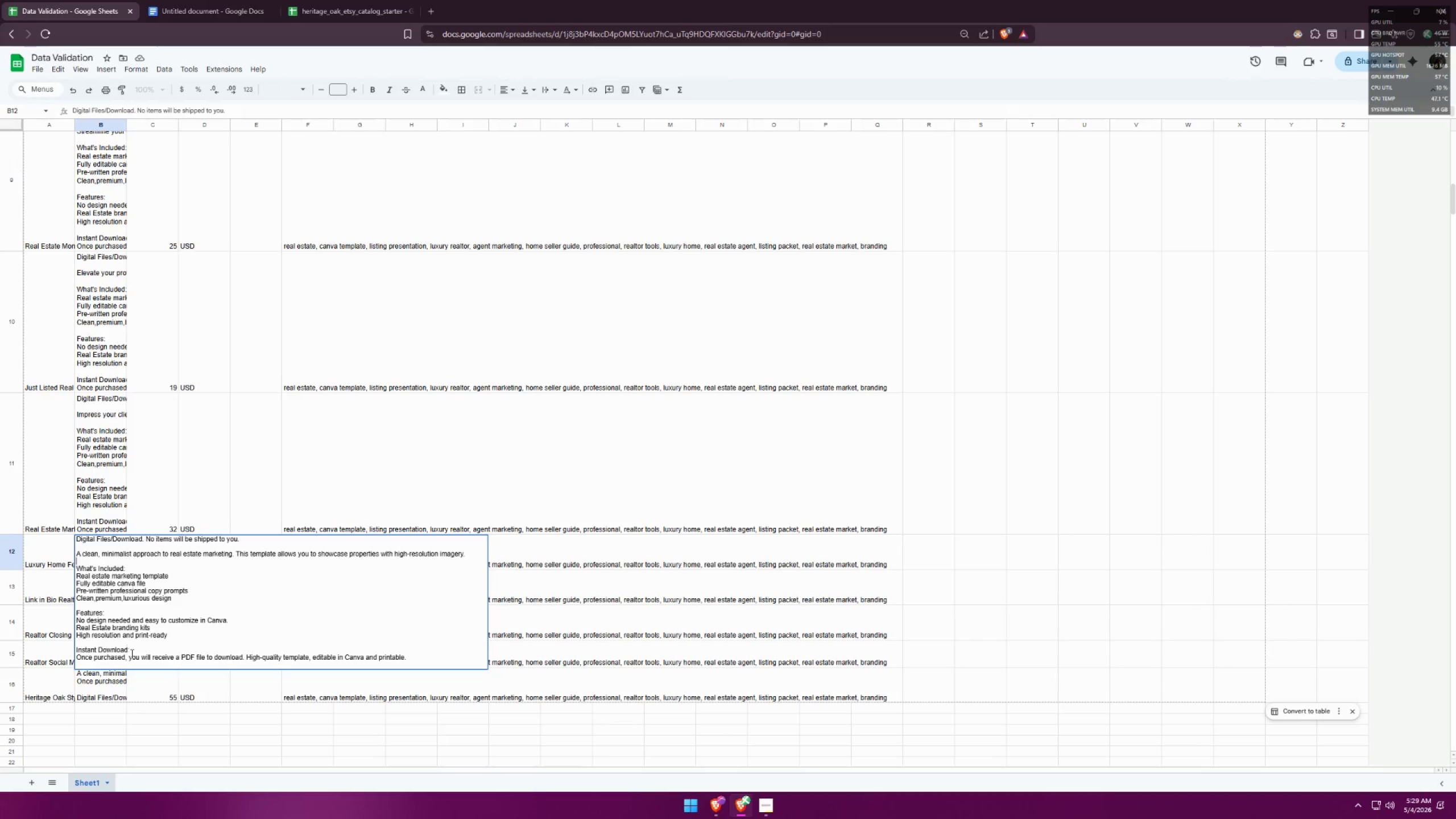 
left_click([161, 662])
 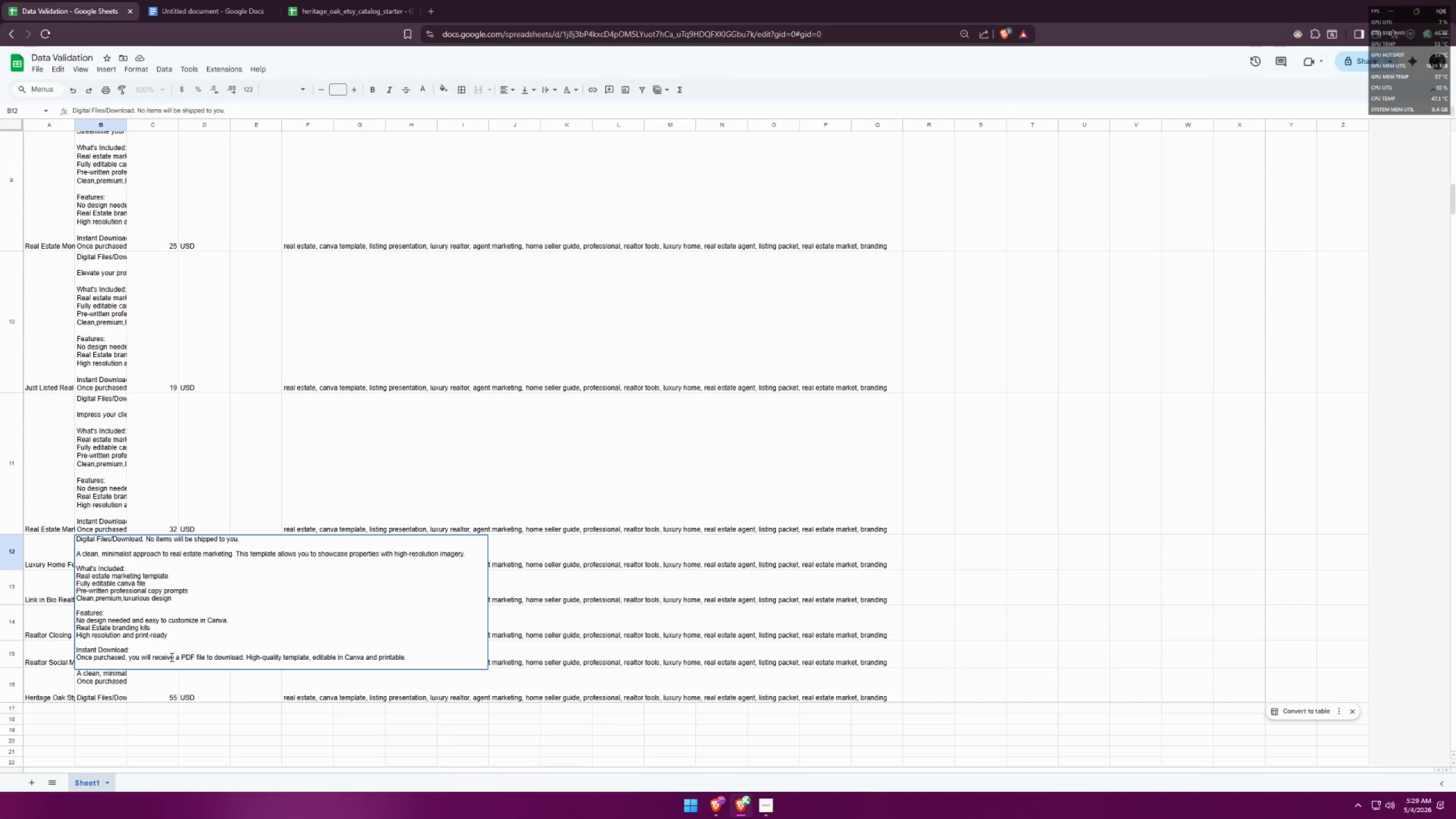 
triple_click([171, 656])
 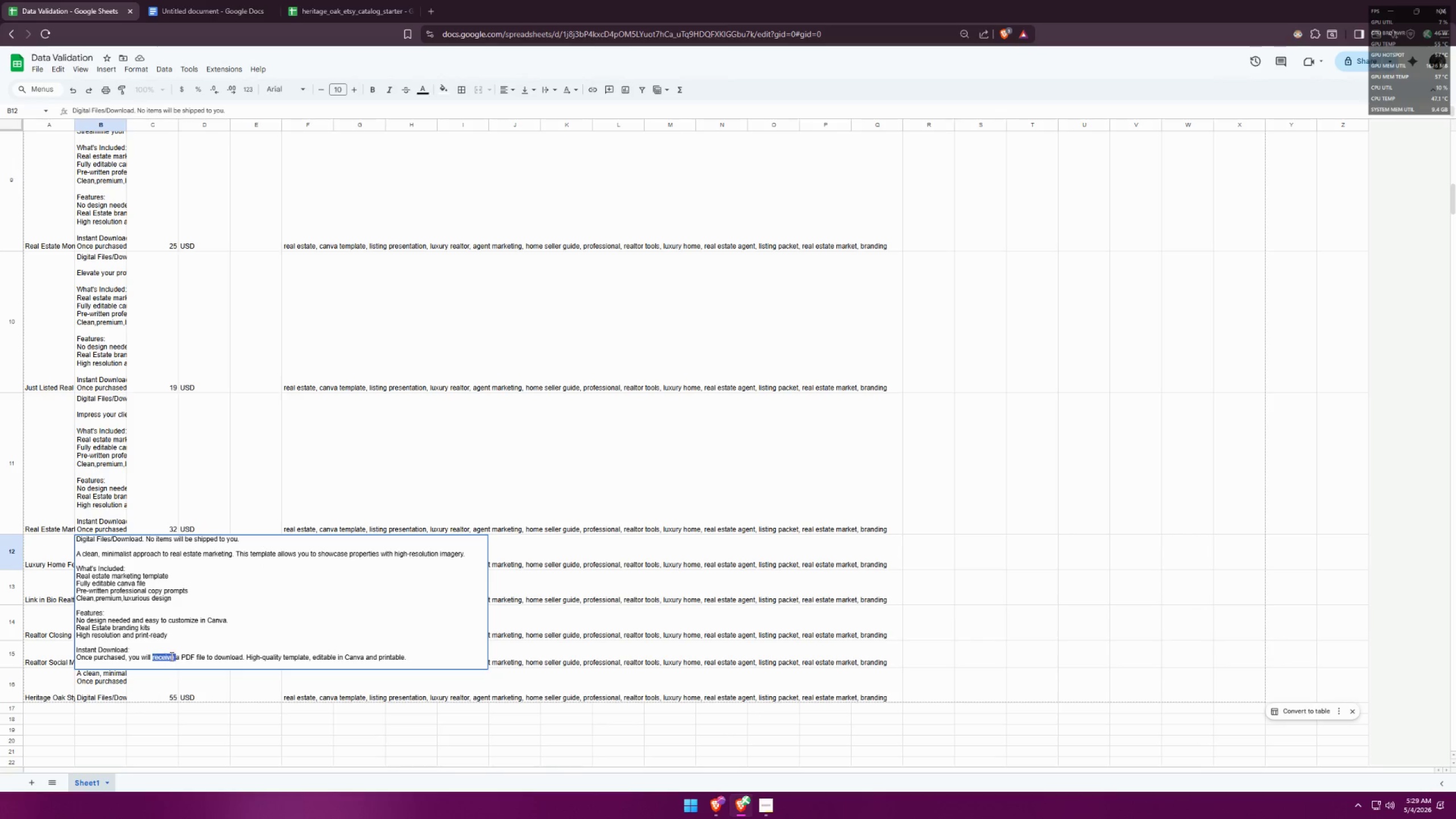 
triple_click([171, 656])
 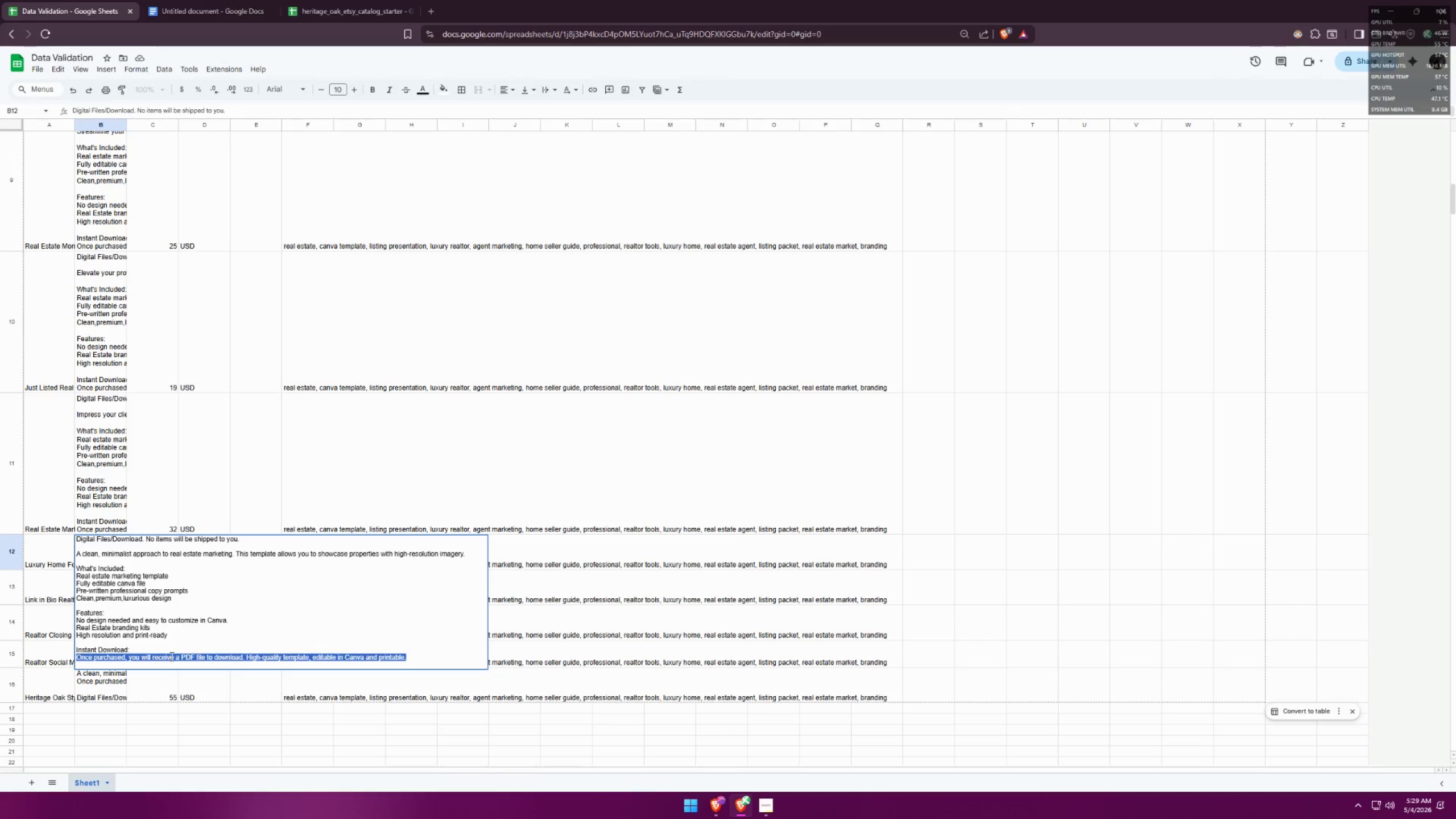 
key(Control+V)
 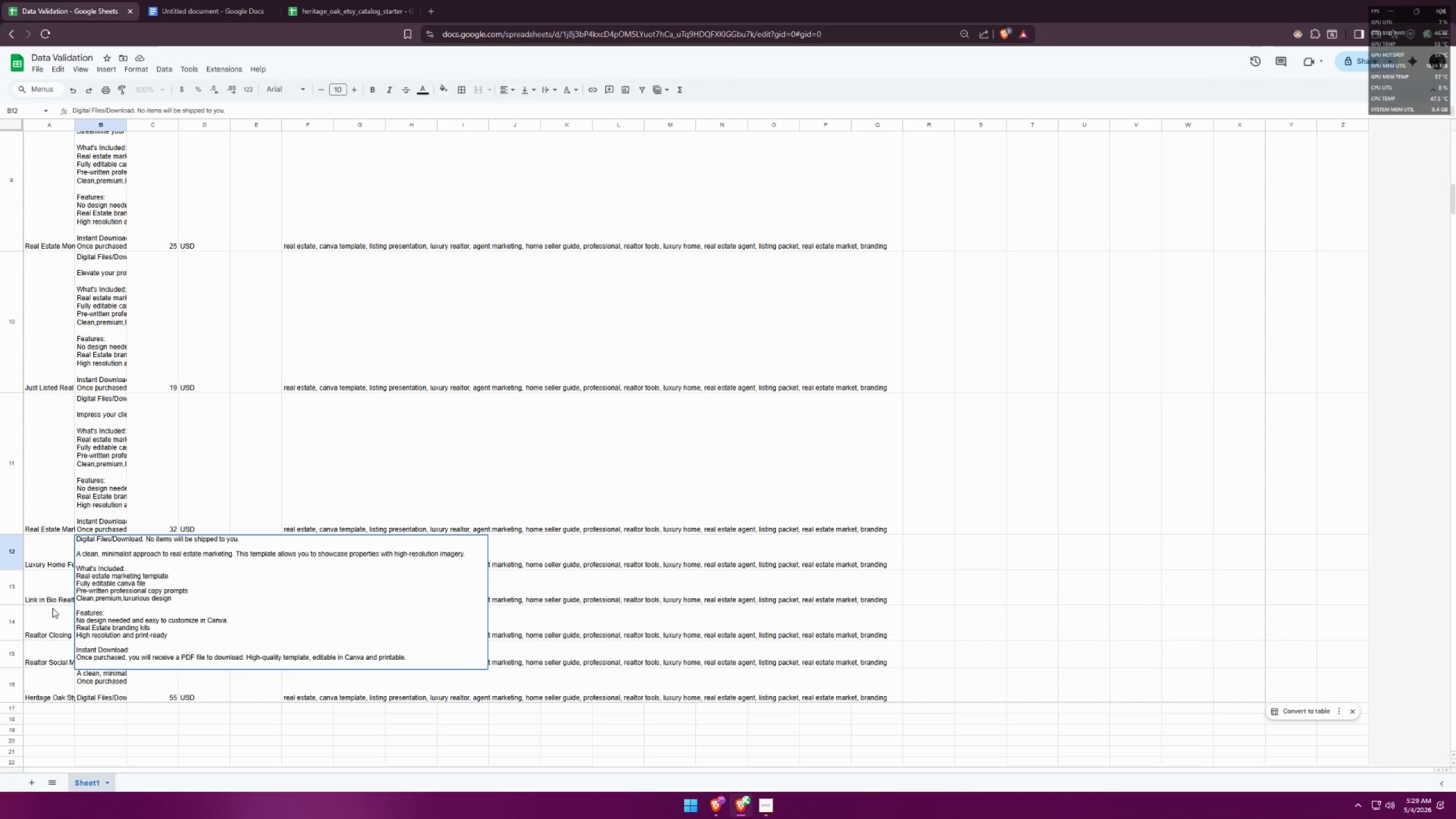 
left_click([46, 594])
 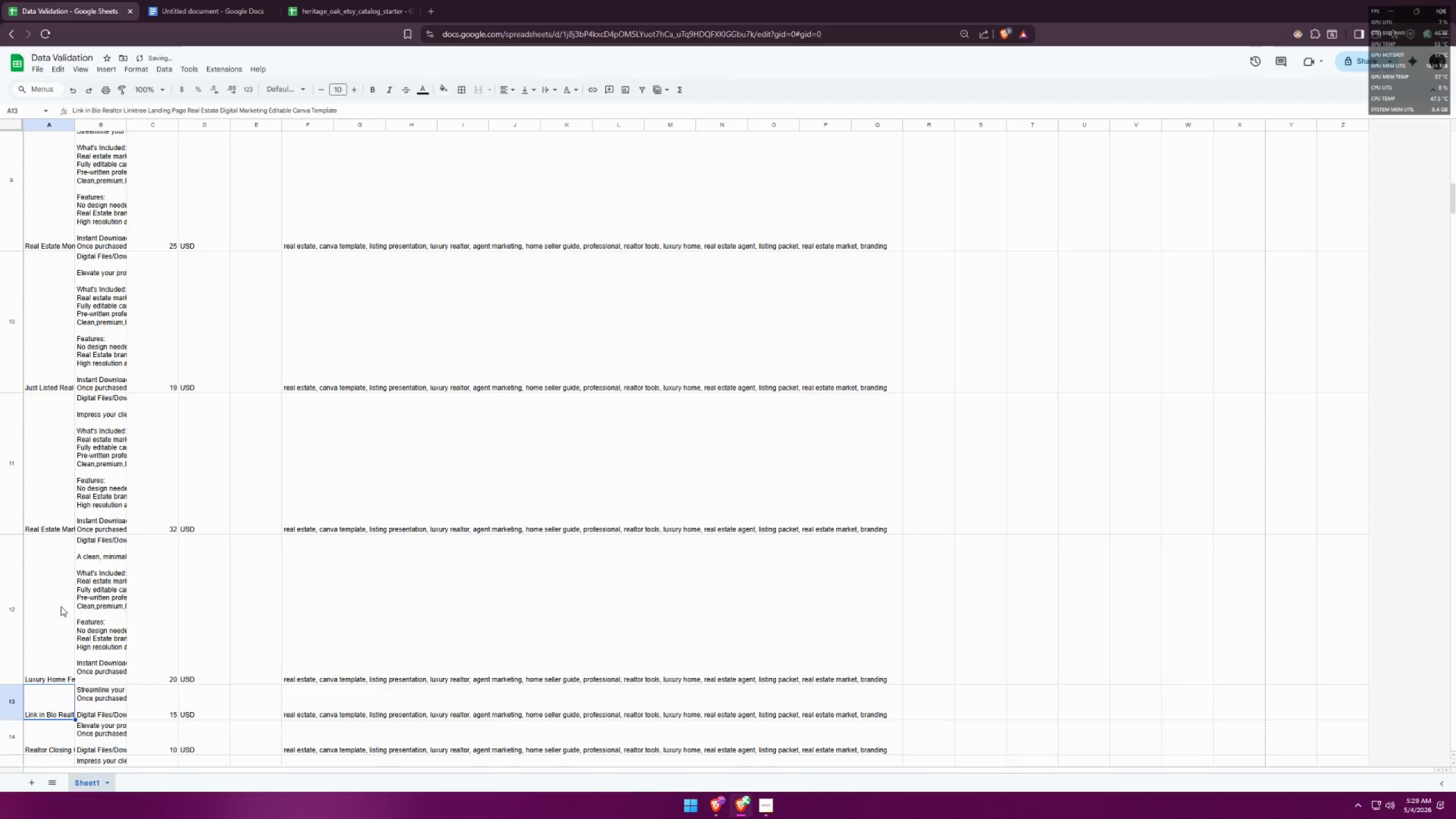 
scroll: coordinate [125, 639], scroll_direction: down, amount: 5.0
 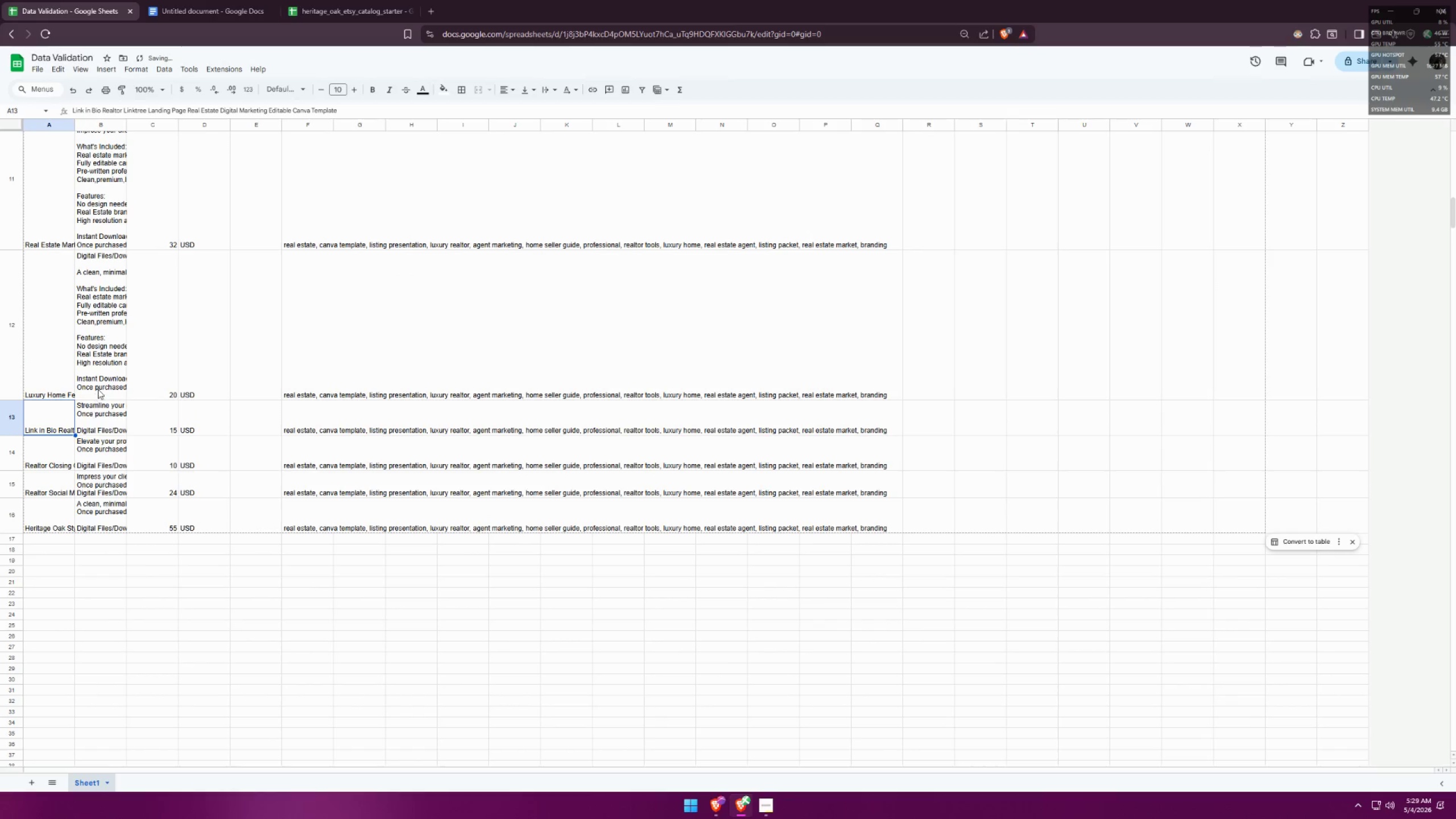 
double_click([102, 385])
 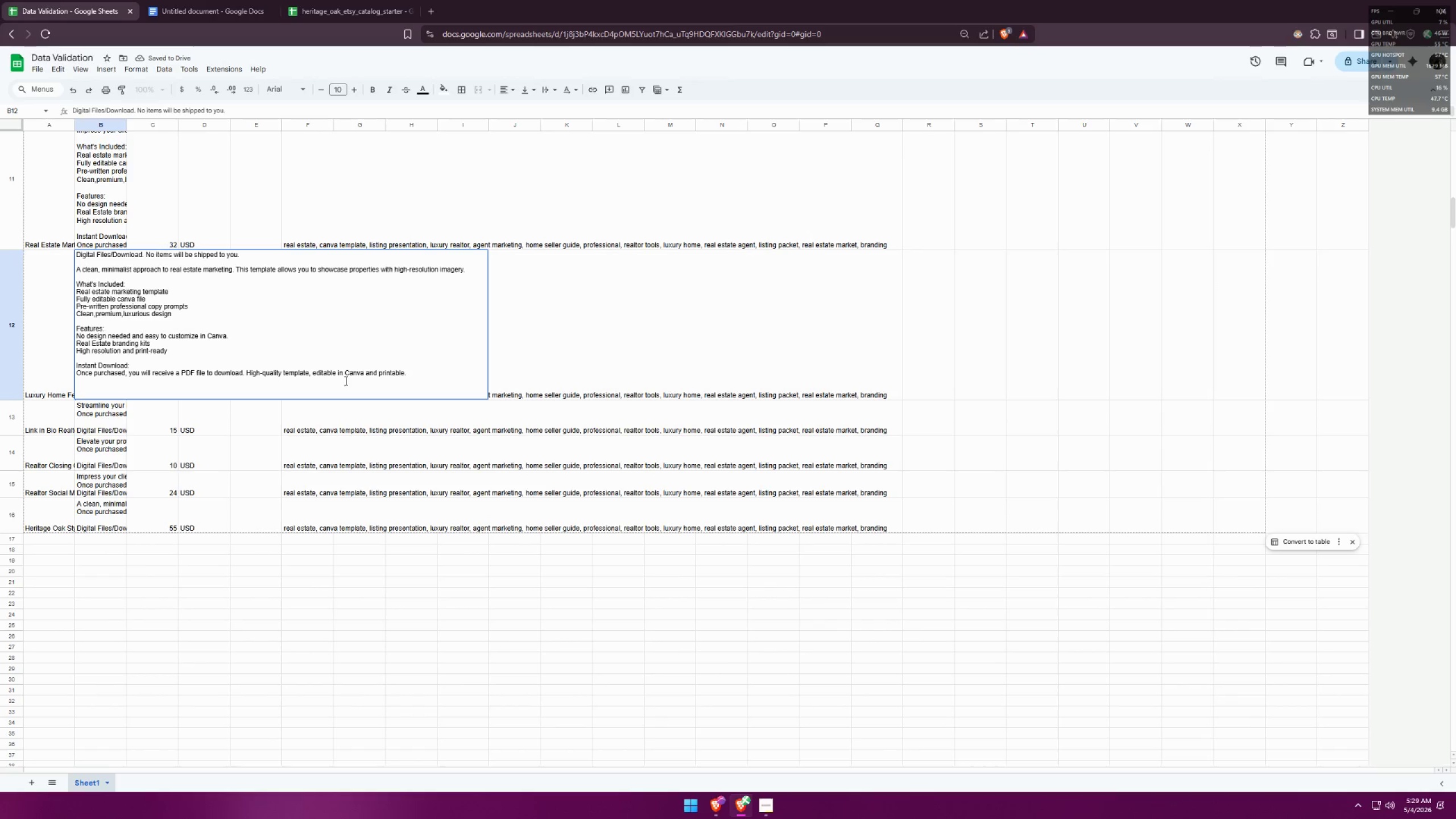 
key(Backspace)
 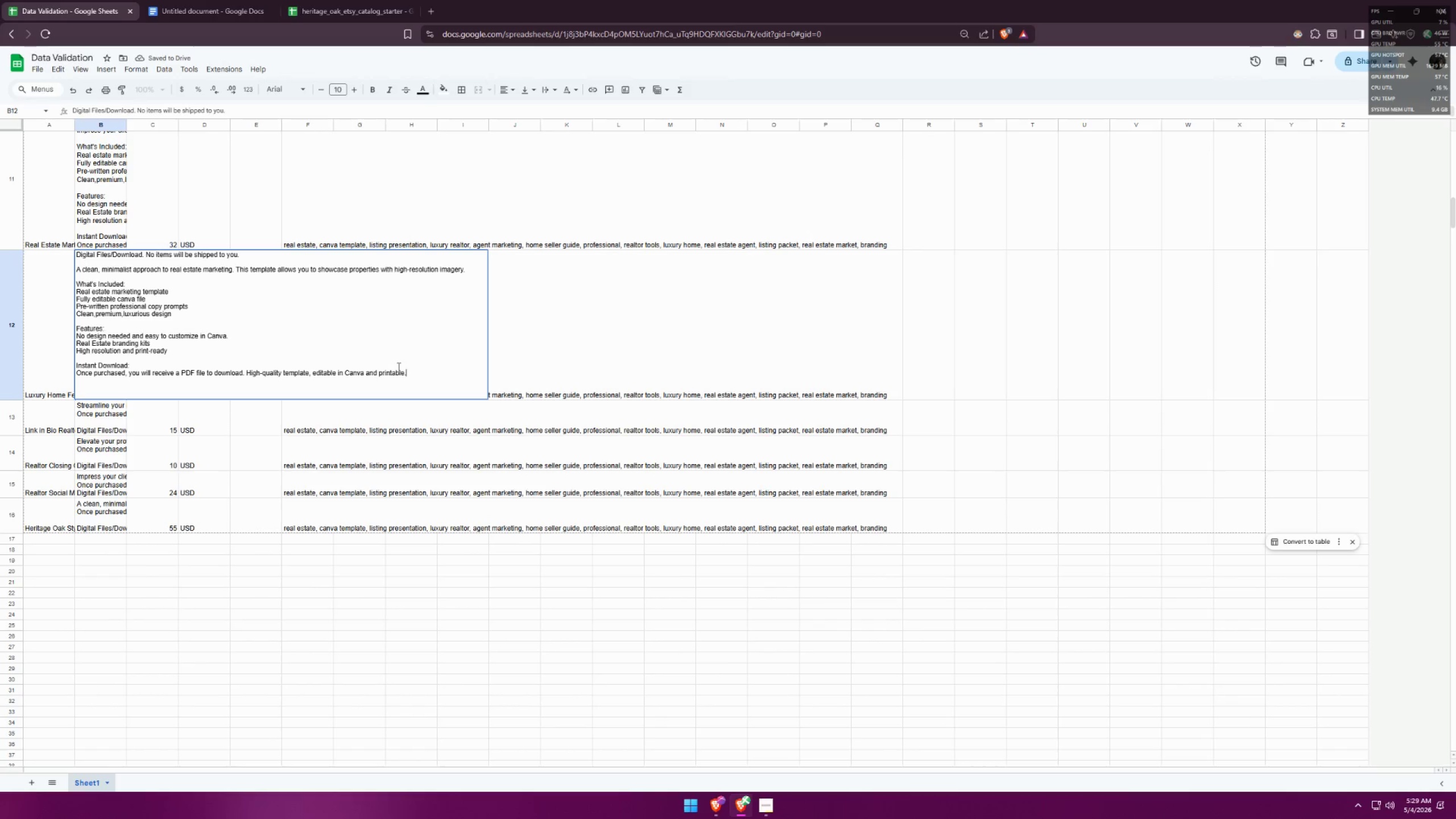 
left_click_drag(start_coordinate=[424, 371], to_coordinate=[78, 280])
 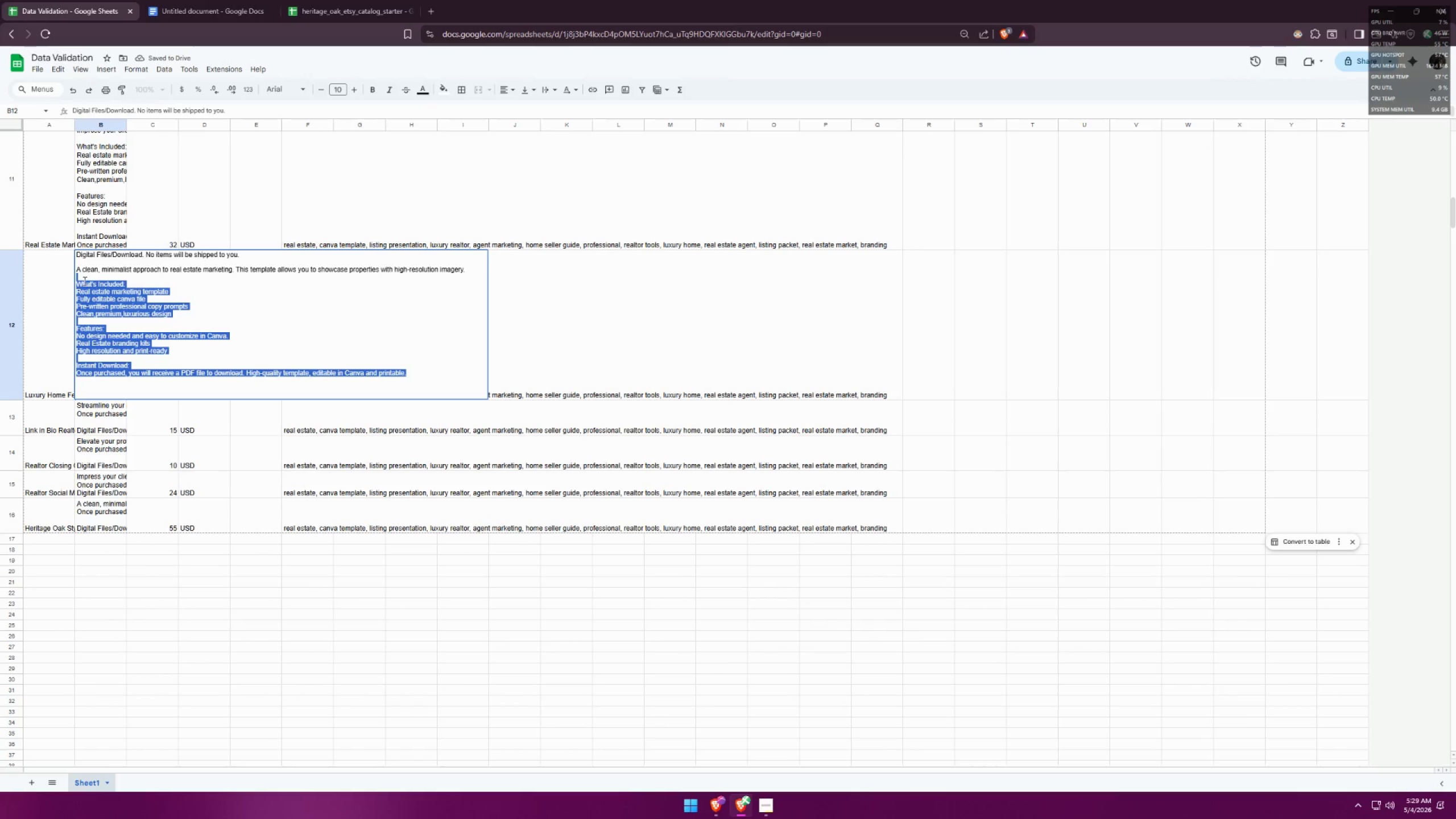 
key(Control+C)
 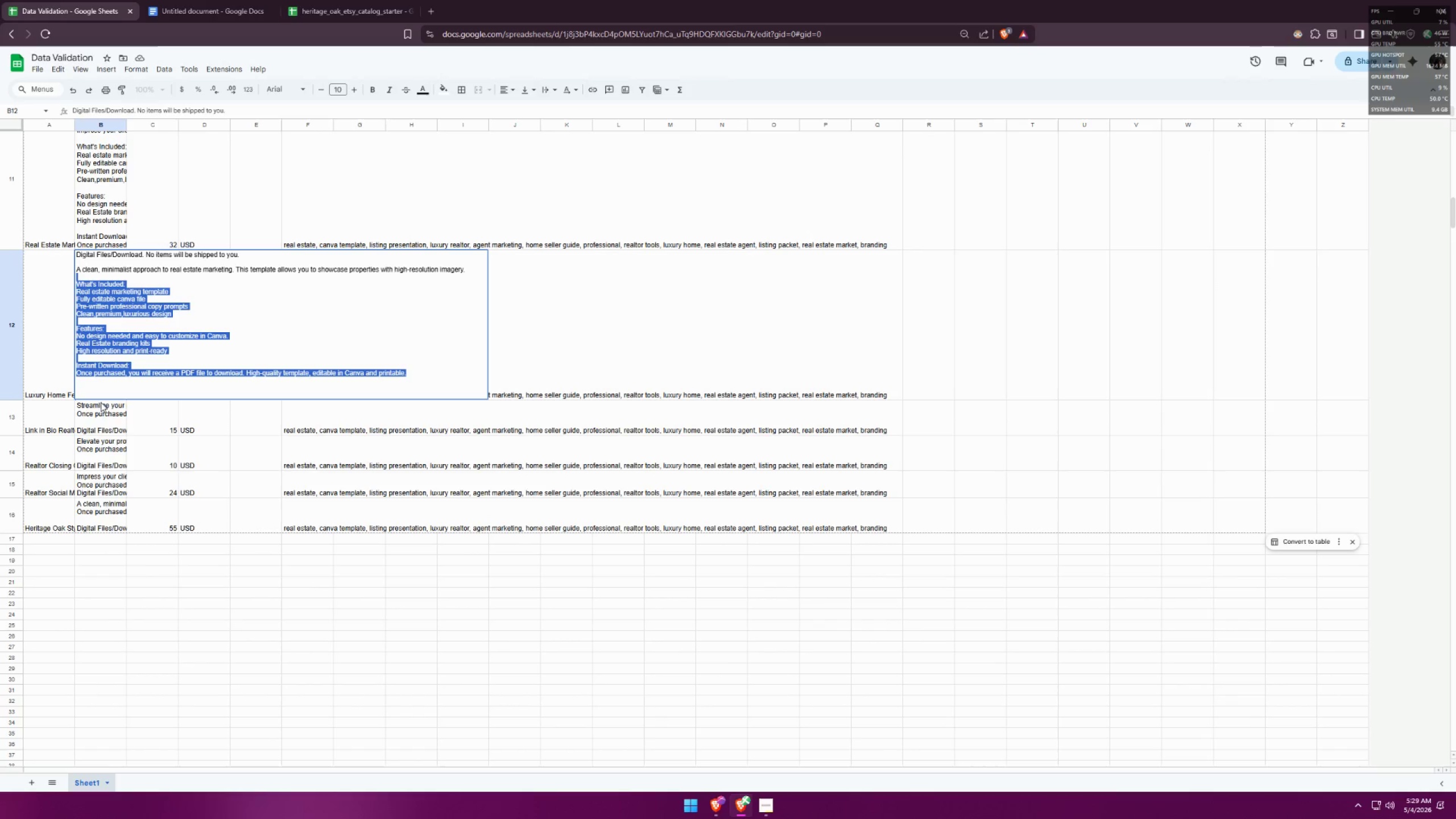 
left_click([89, 413])
 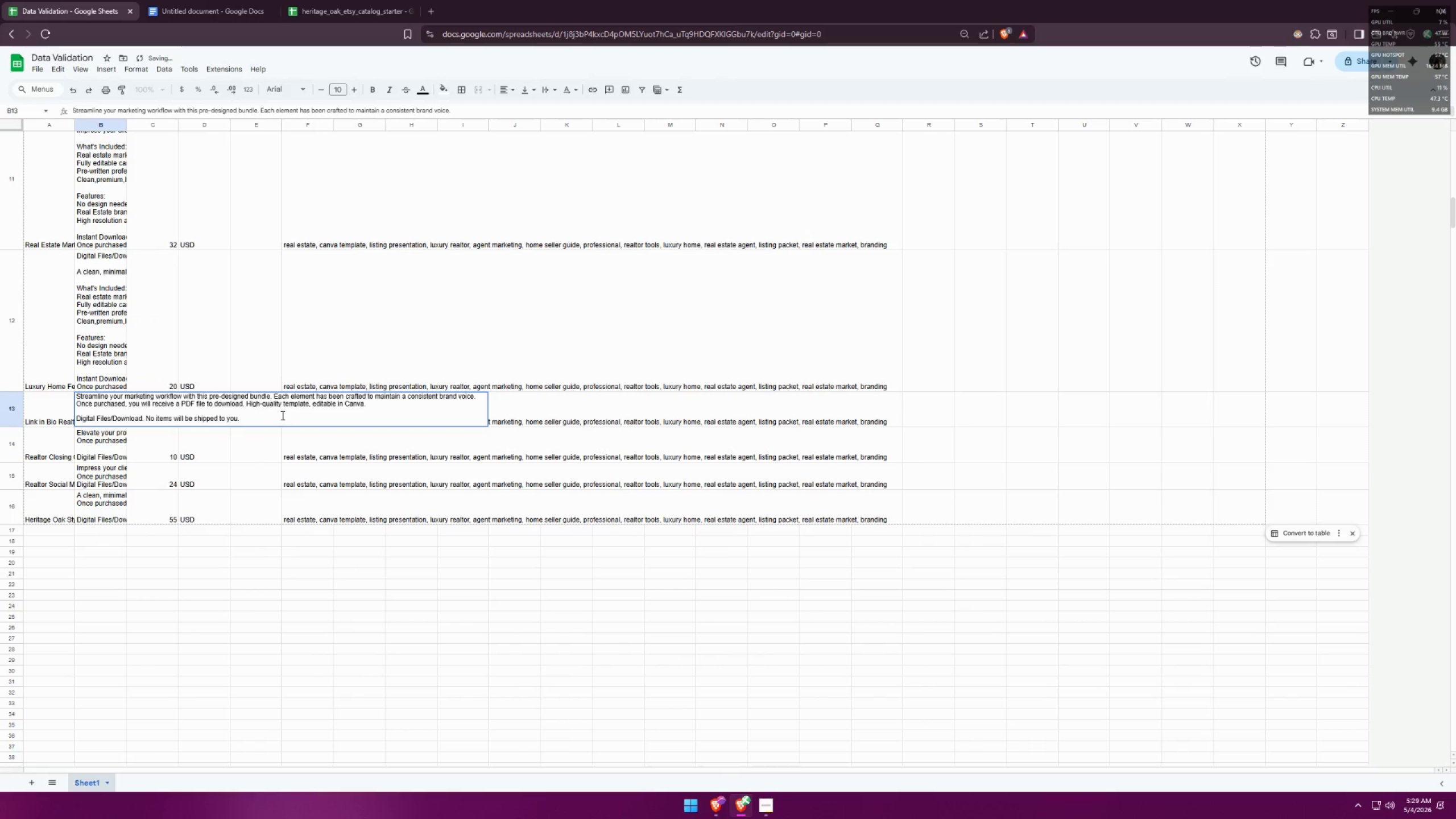 
key(Control+Enter)
 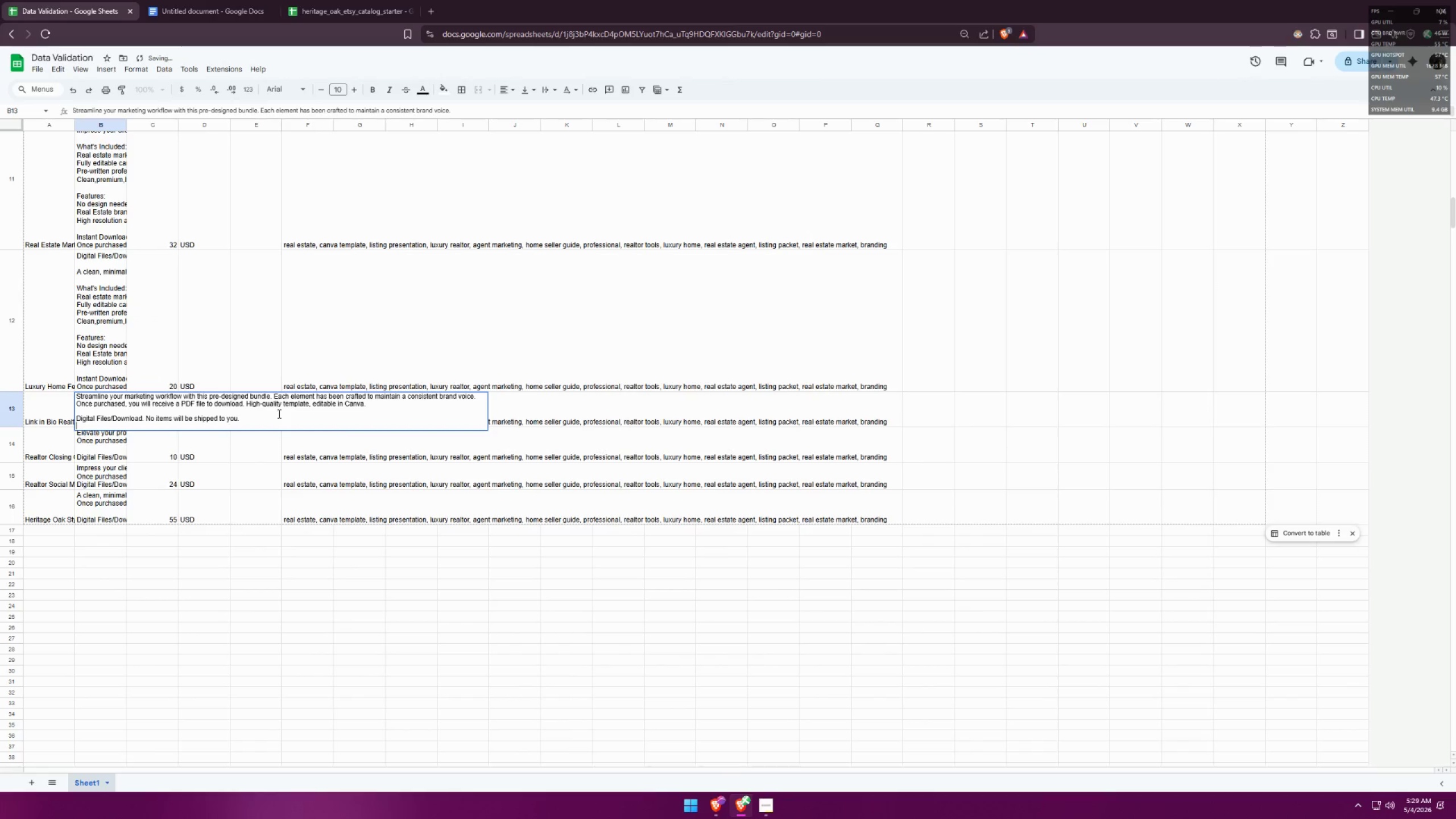 
key(Control+V)
 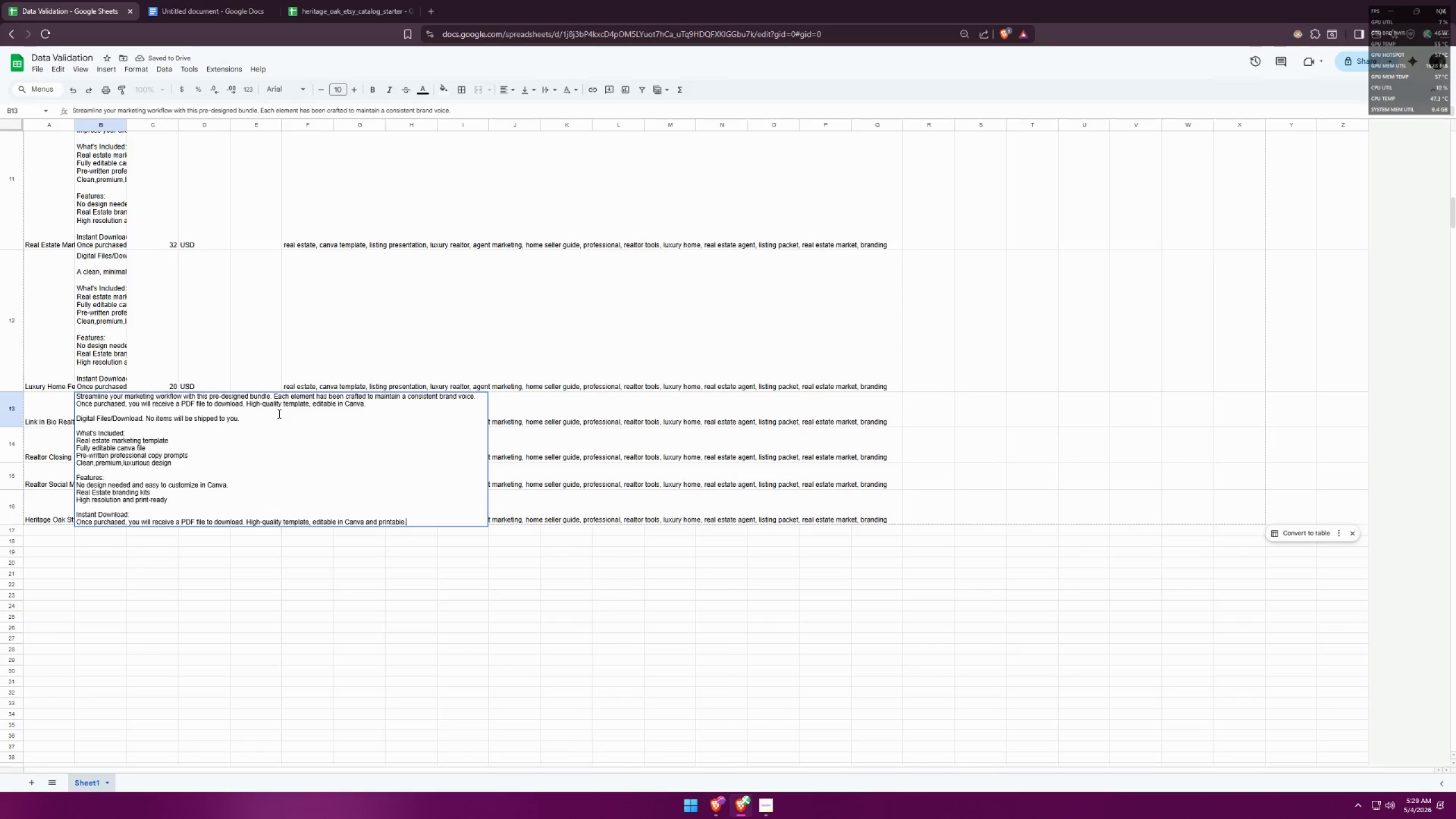 
left_click_drag(start_coordinate=[247, 417], to_coordinate=[56, 420])
 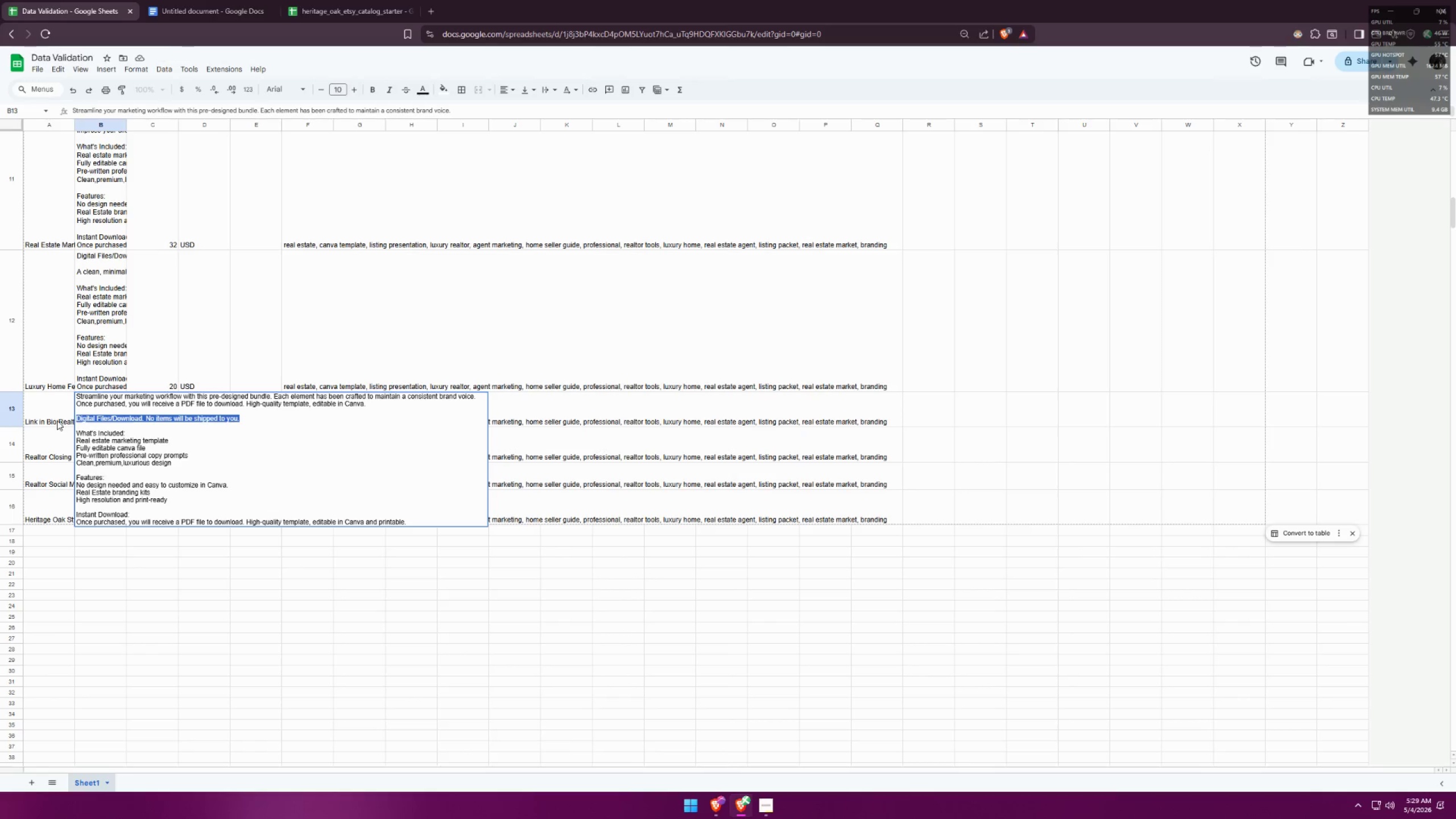 
key(Control+X)
 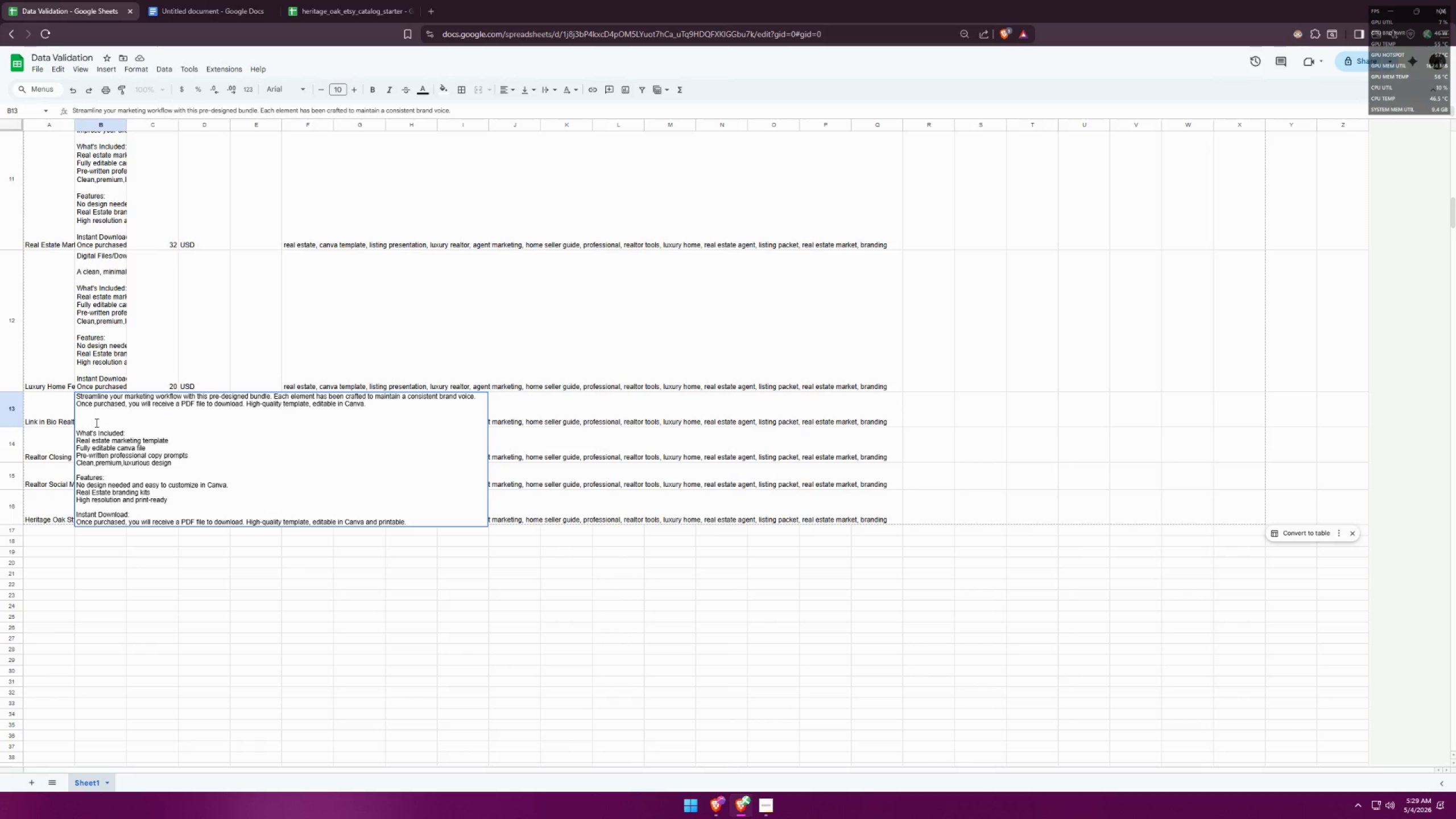 
key(Backspace)
 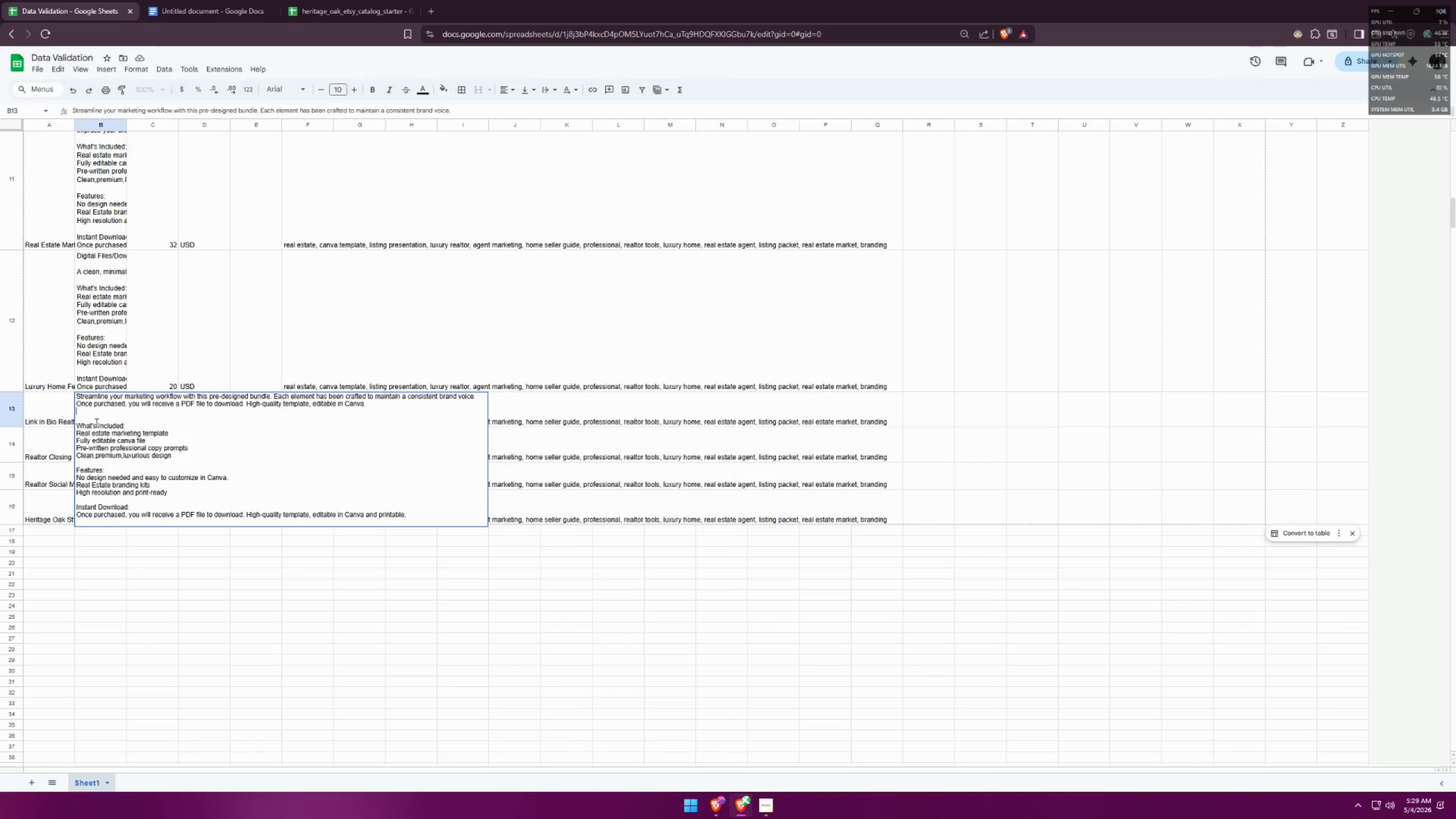 
key(Backspace)
 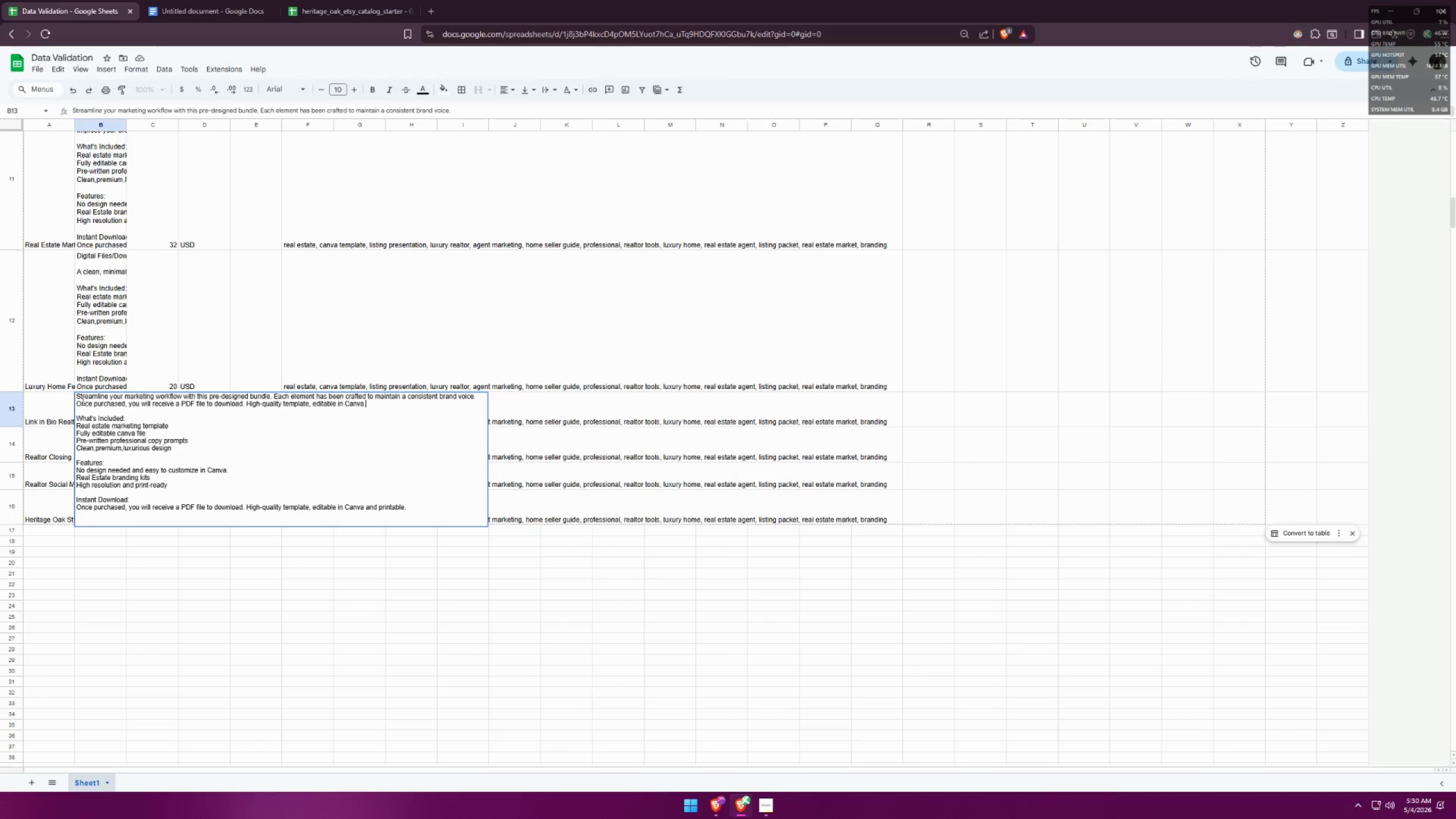 
left_click([76, 396])
 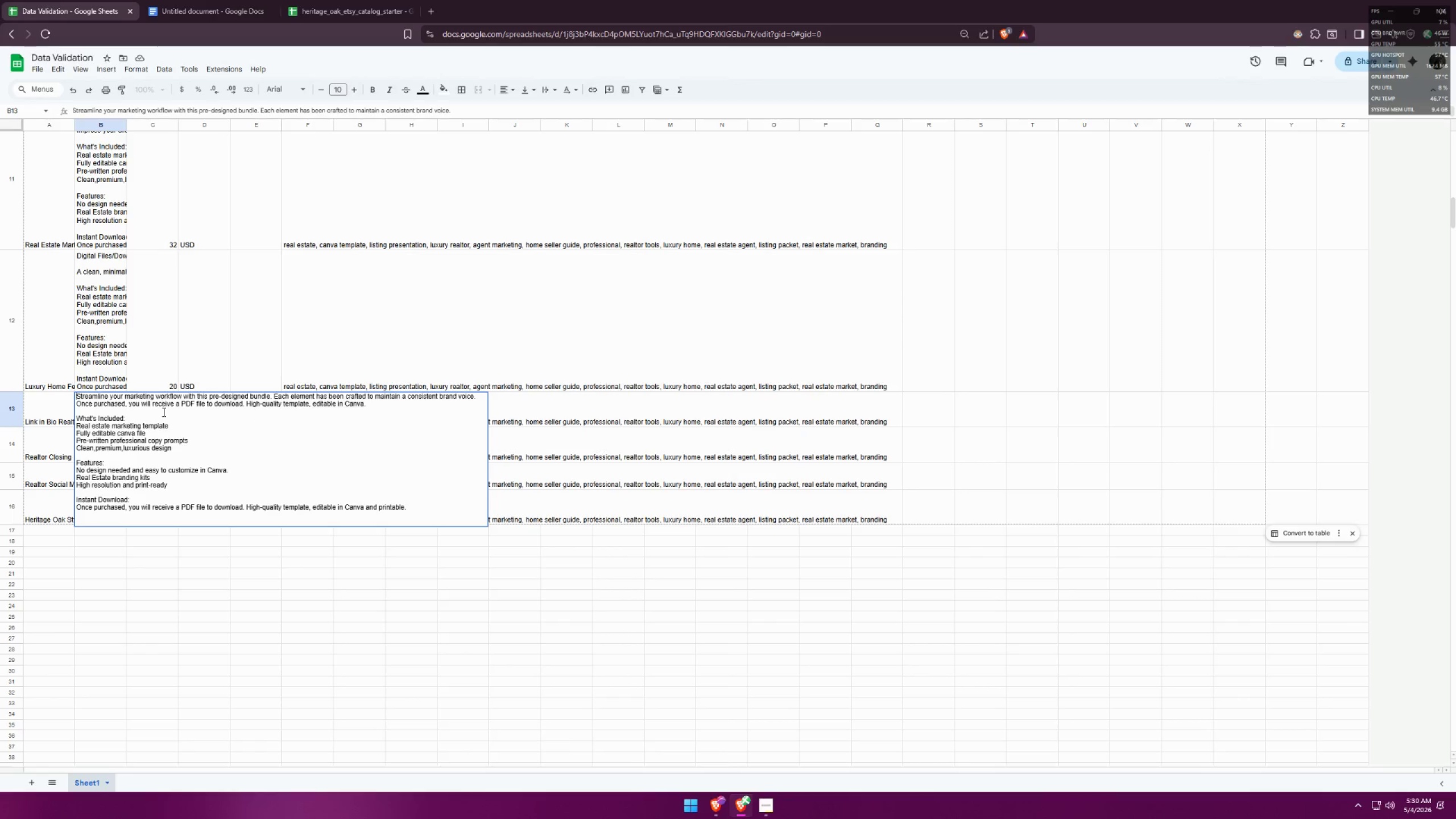 
key(Control+Enter)
 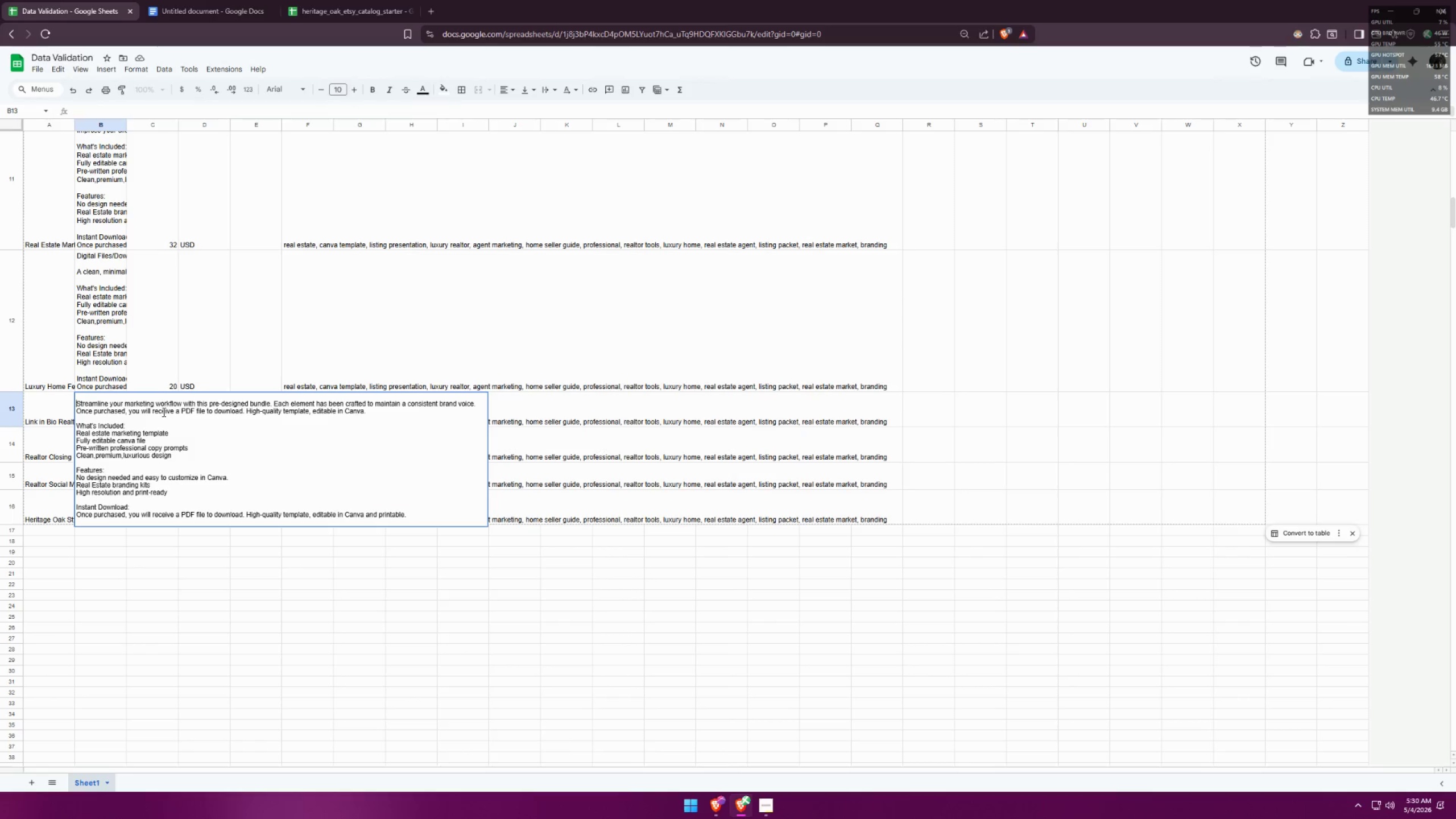 
key(ArrowUp)
 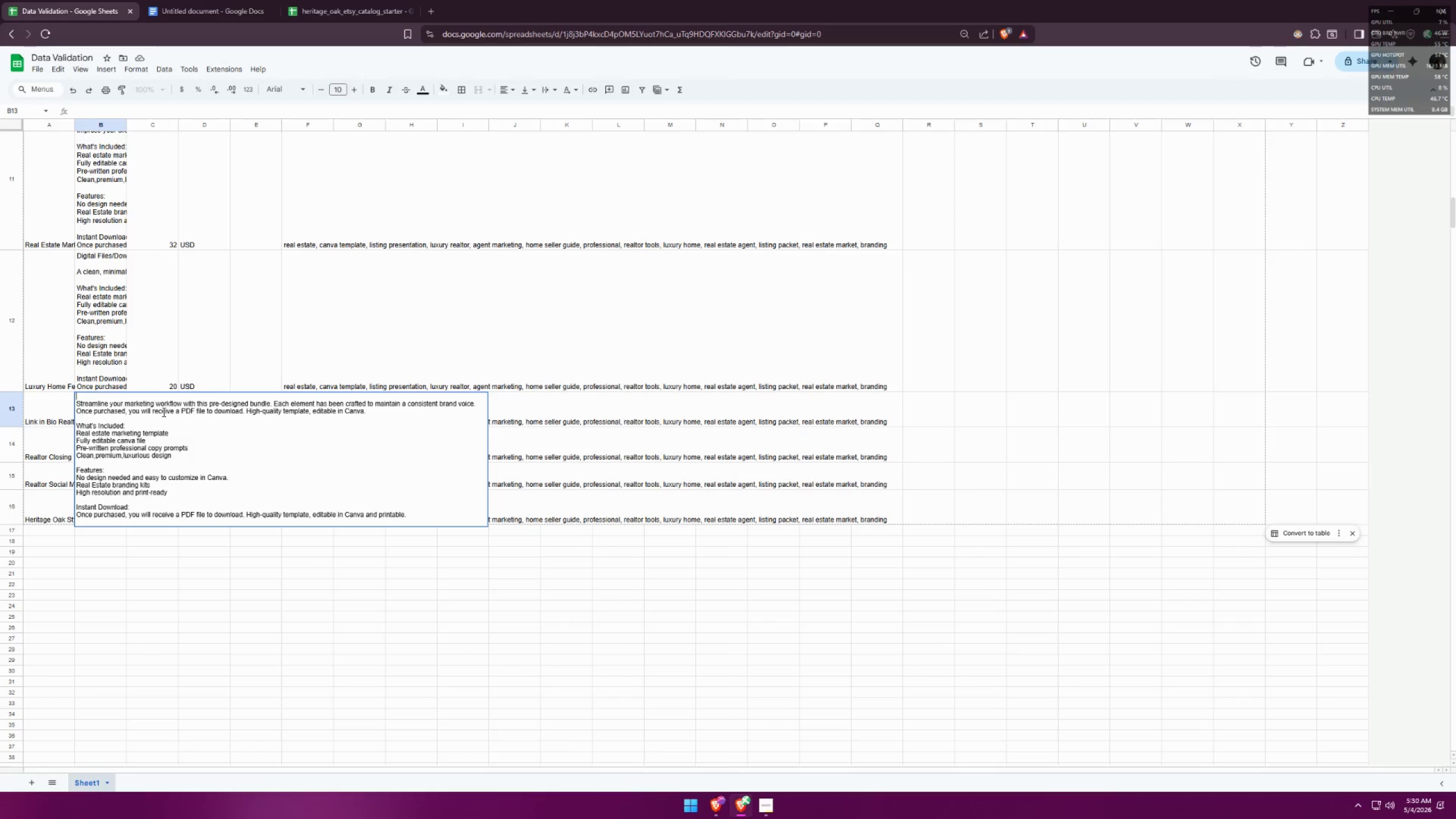 
key(Control+V)
 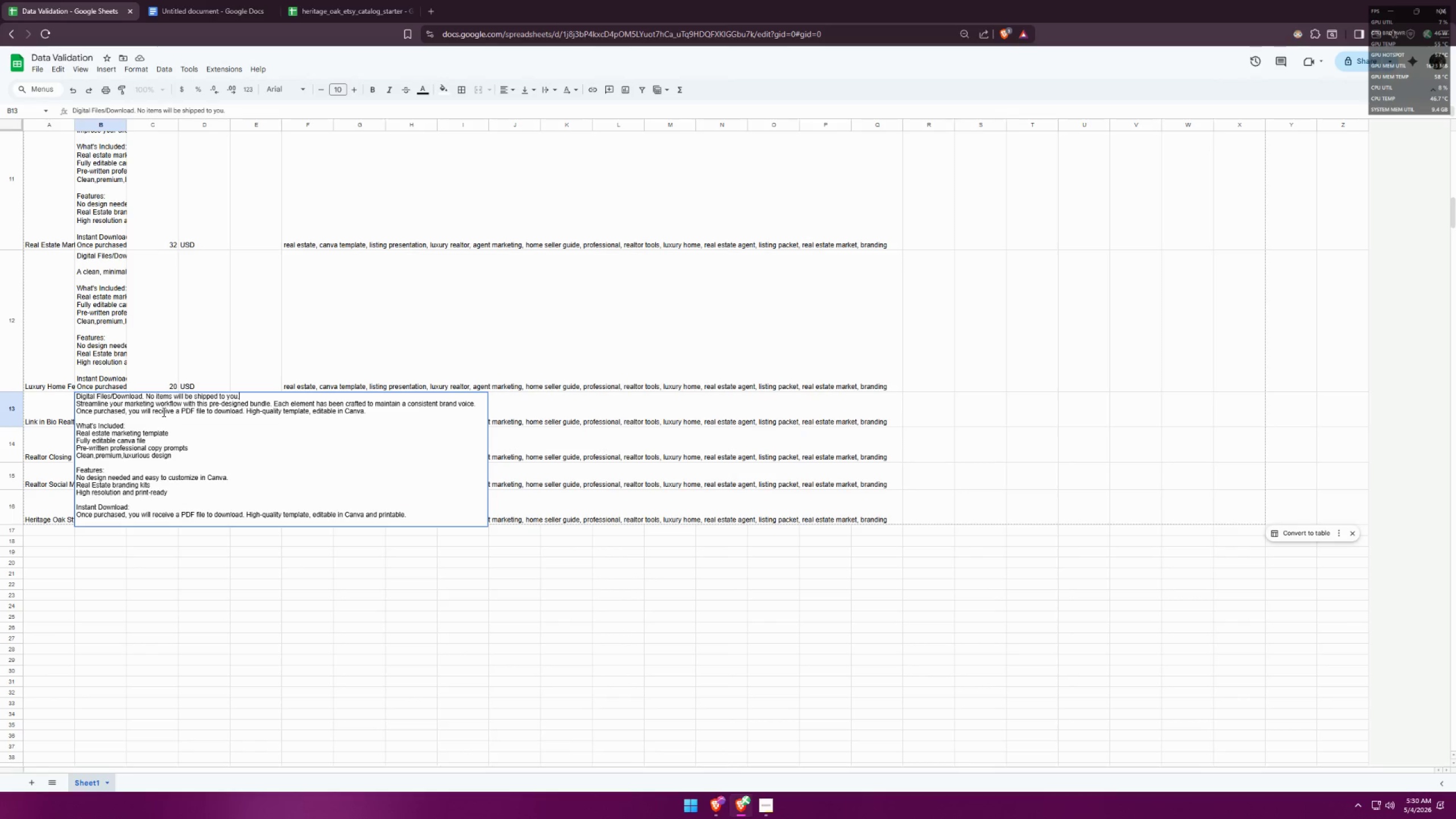 
key(Control+Enter)
 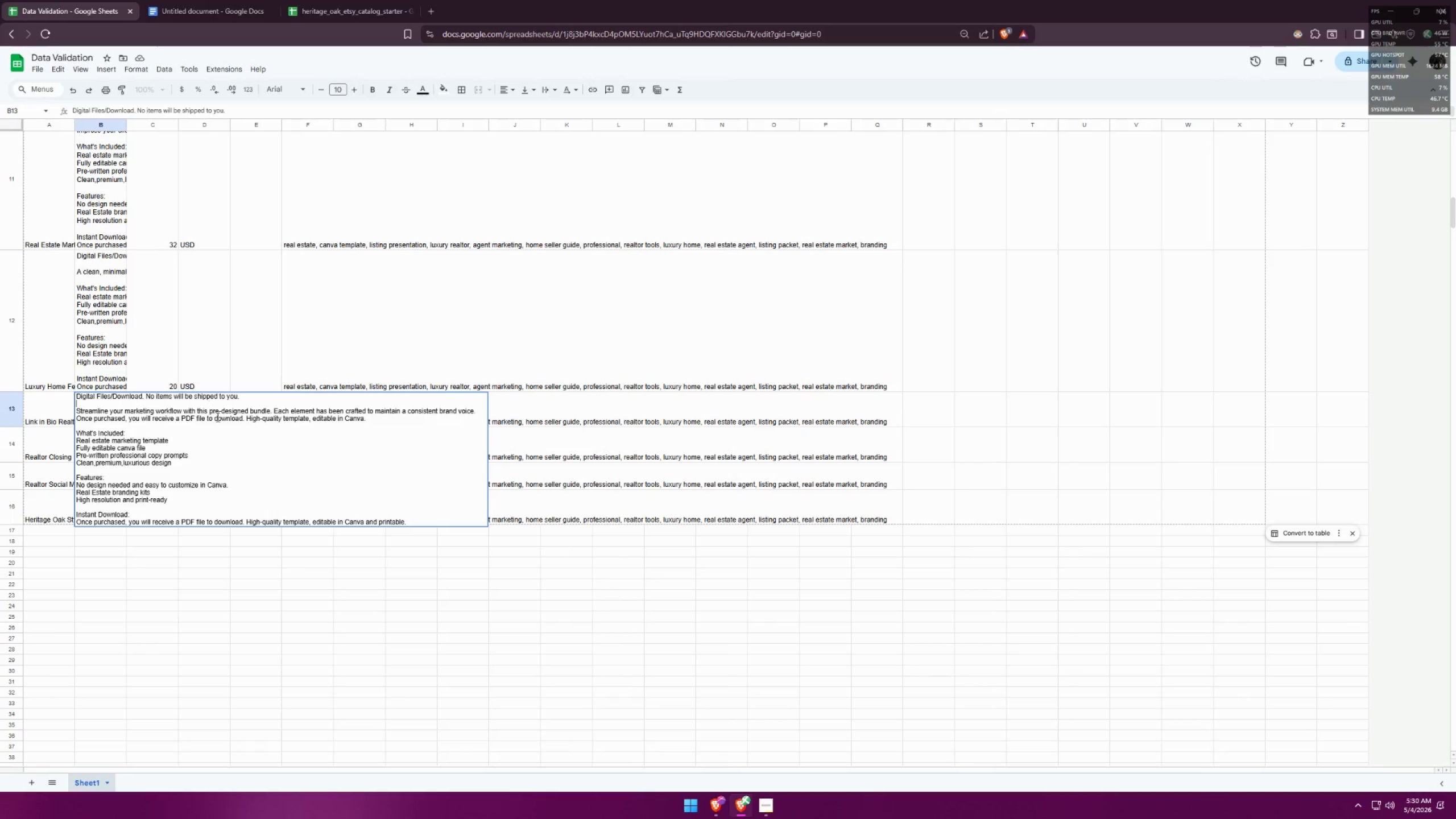 
double_click([221, 419])
 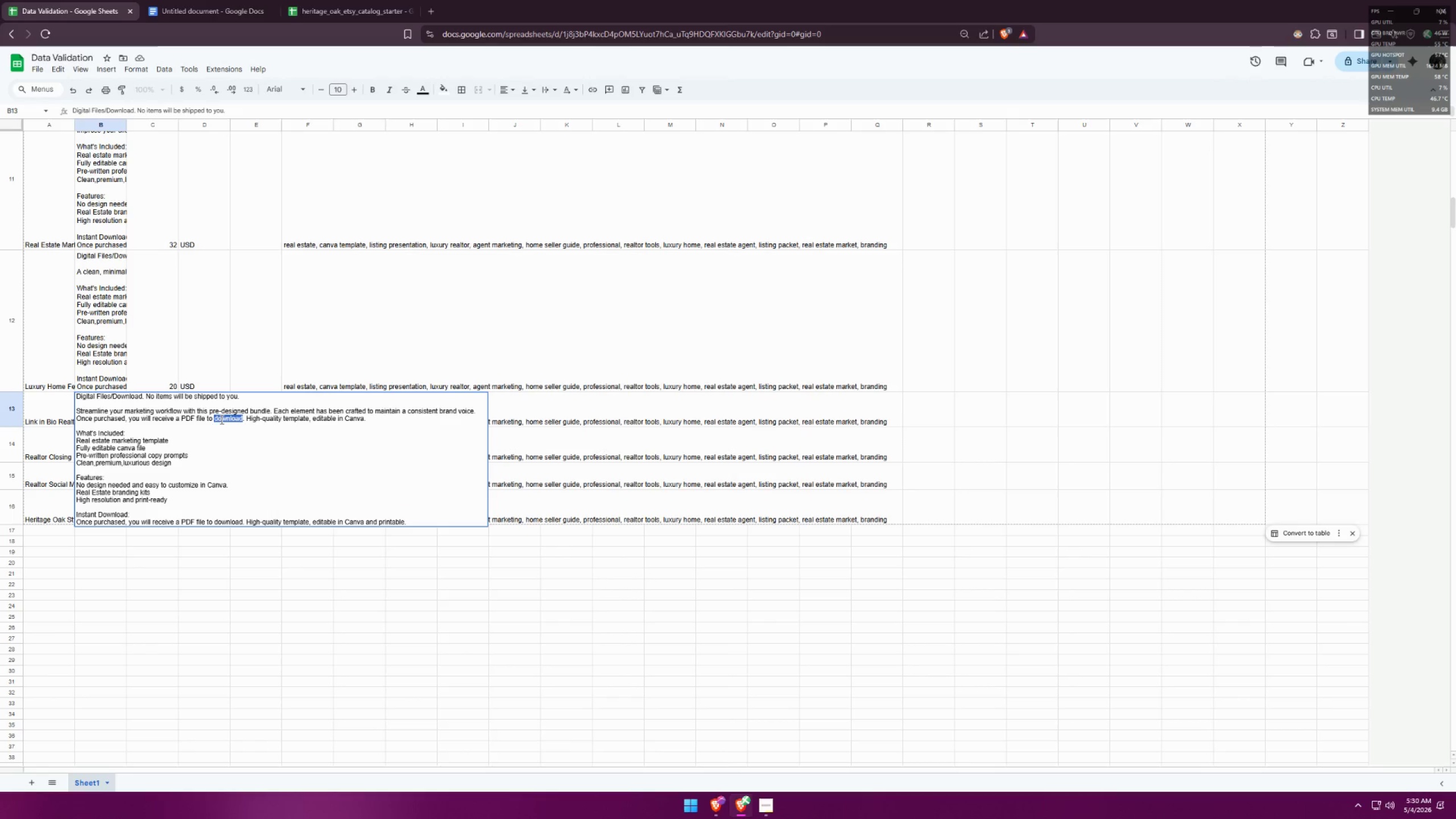 
triple_click([221, 419])
 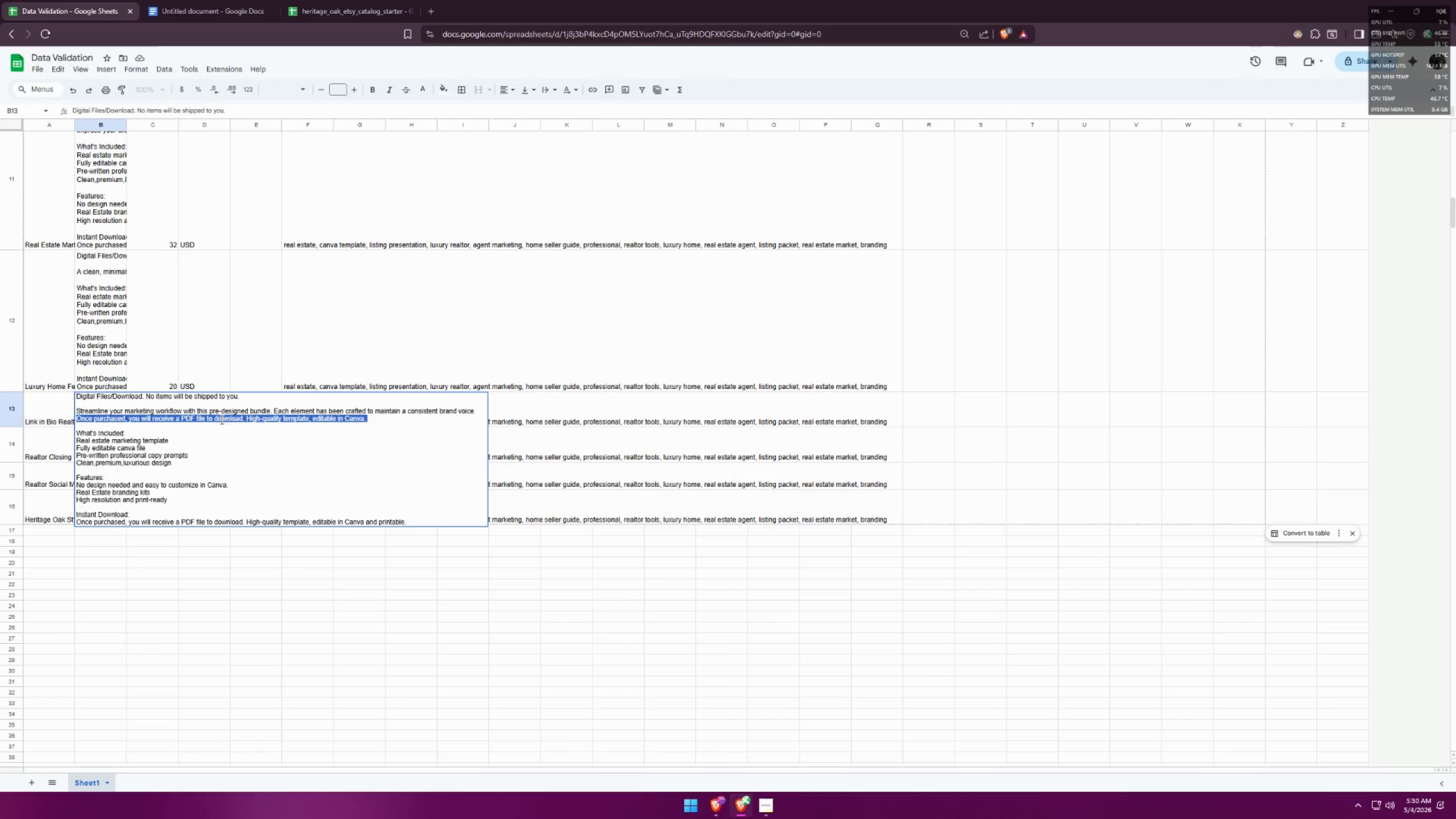 
key(Control+X)
 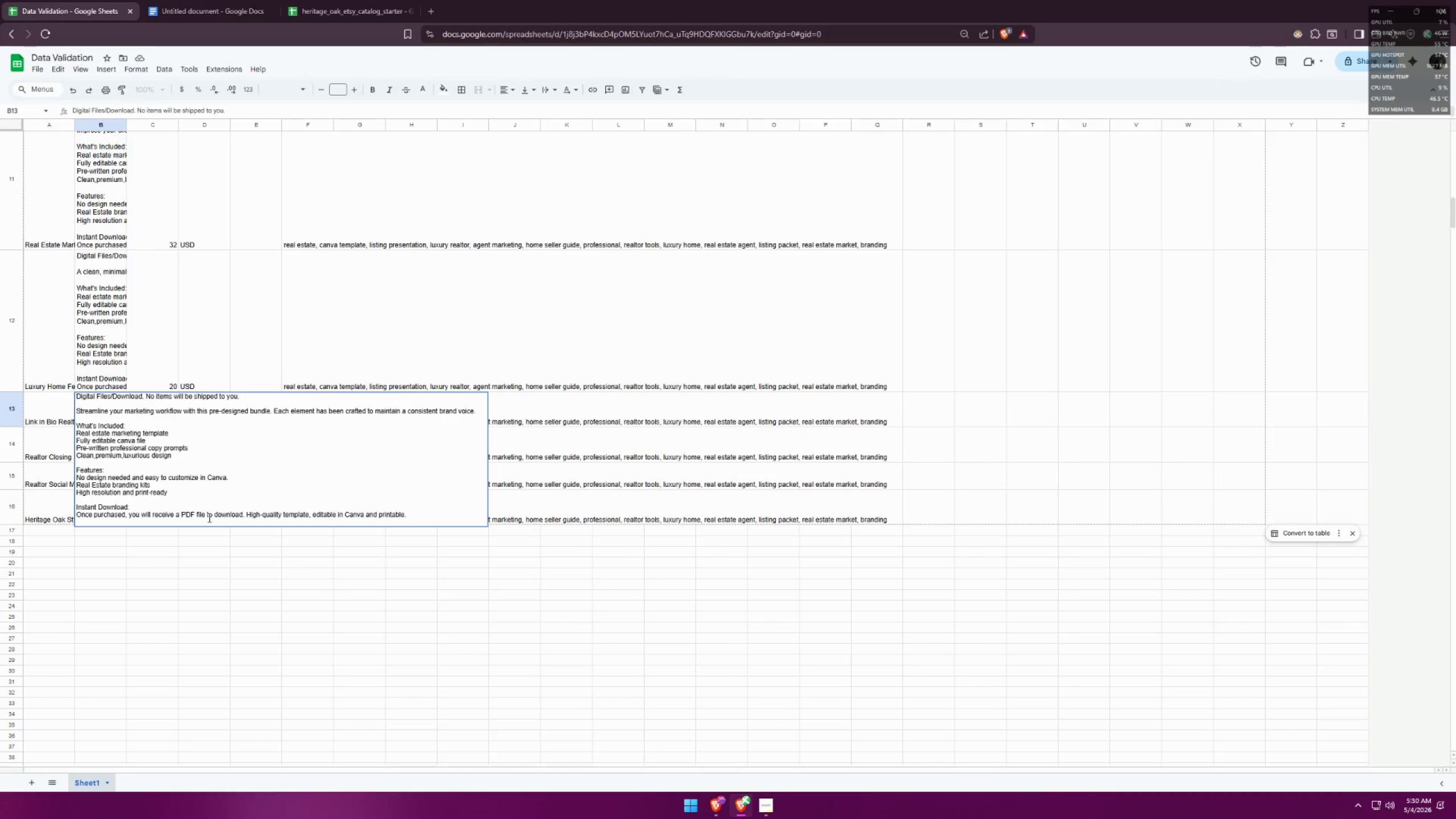 
double_click([211, 514])
 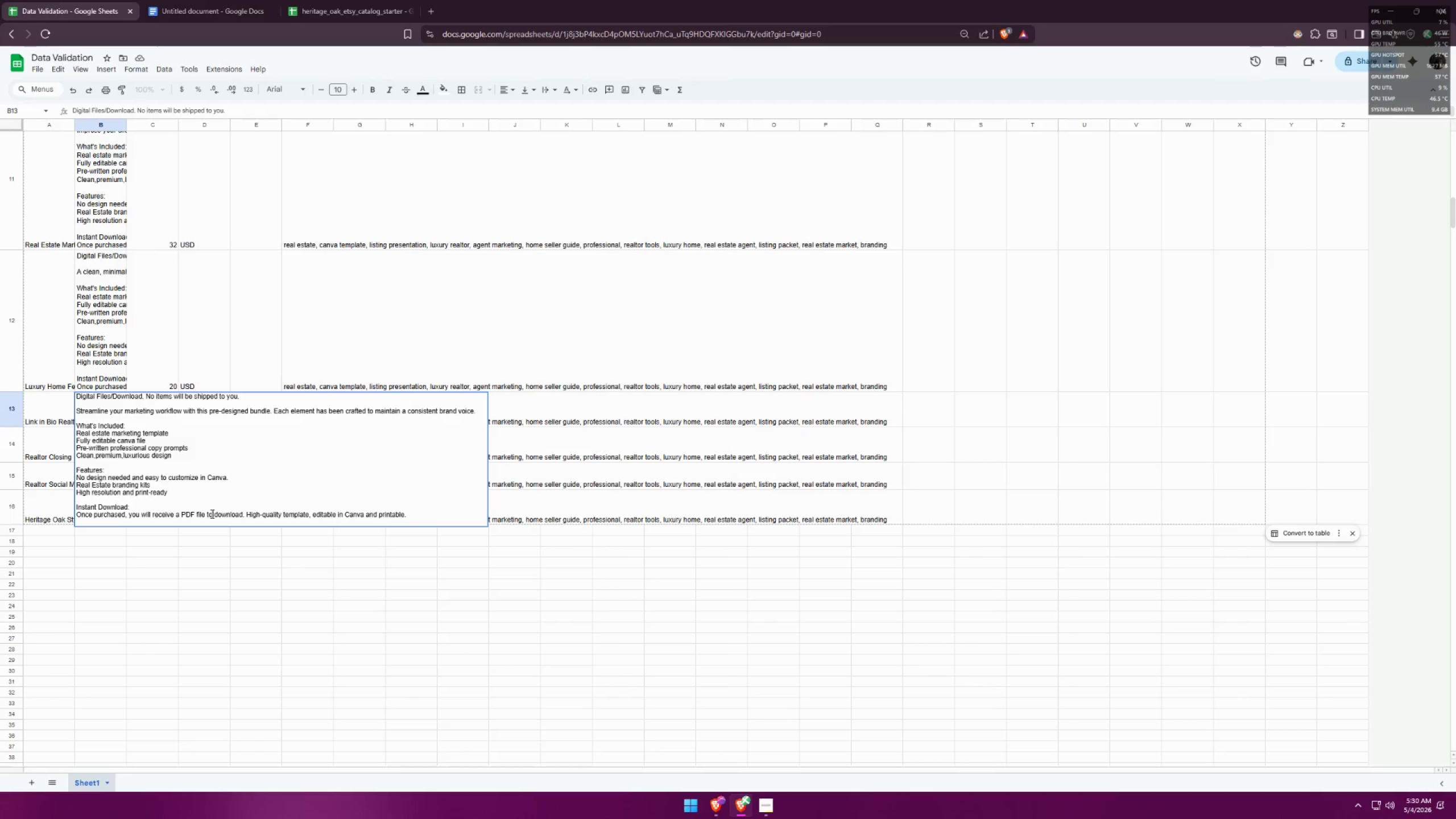 
triple_click([211, 514])
 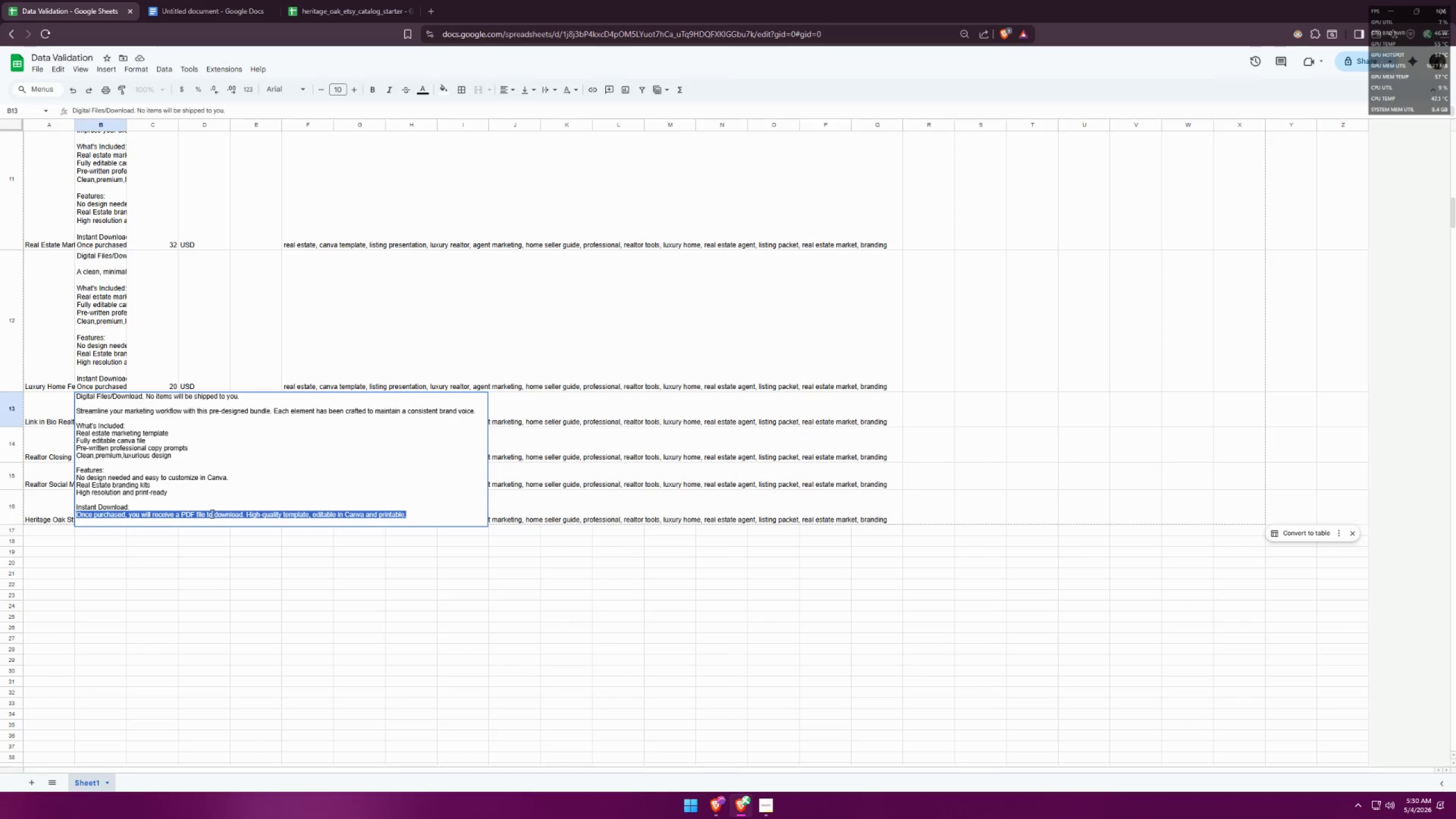 
key(Control+V)
 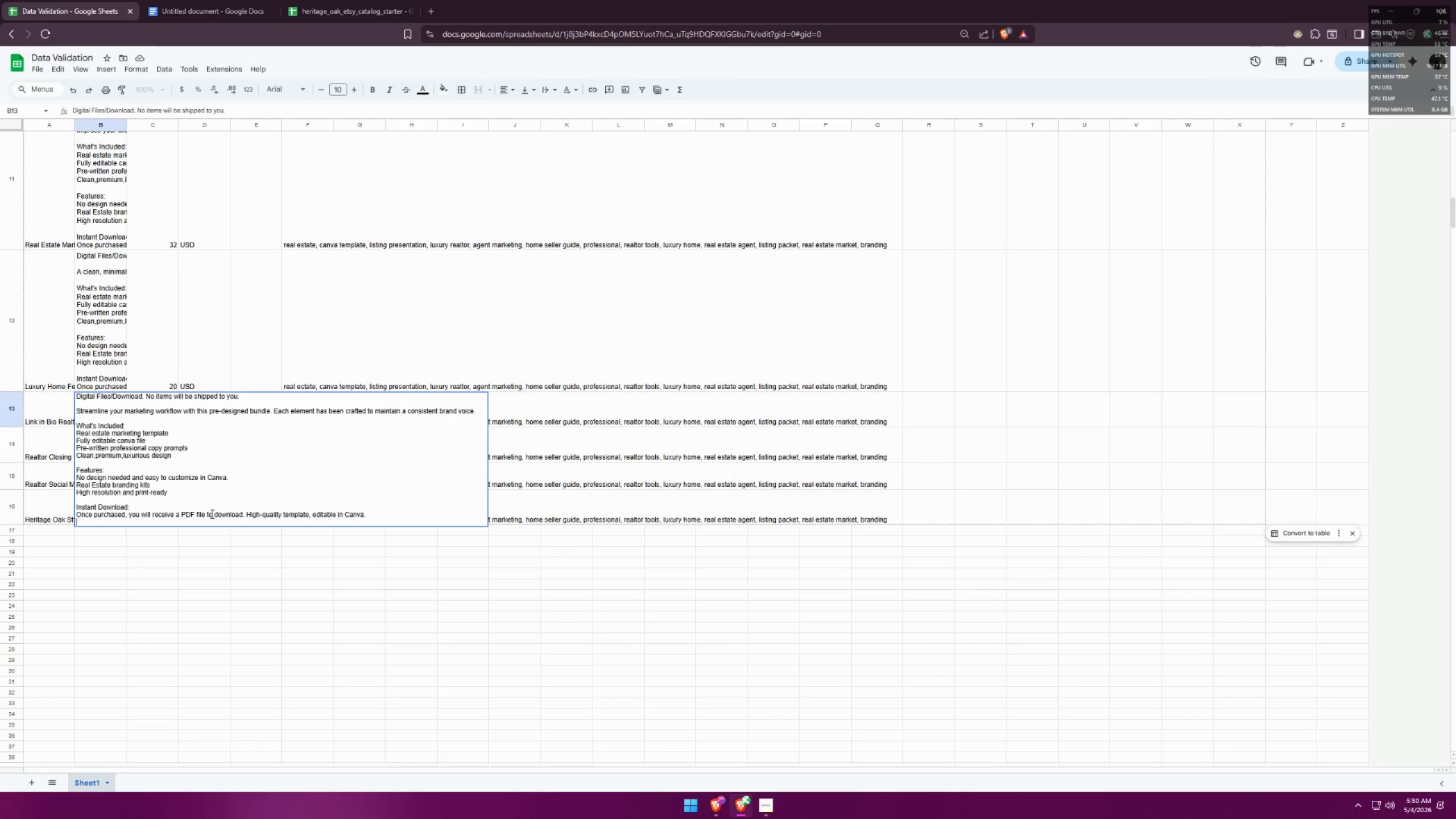 
left_click([166, 547])
 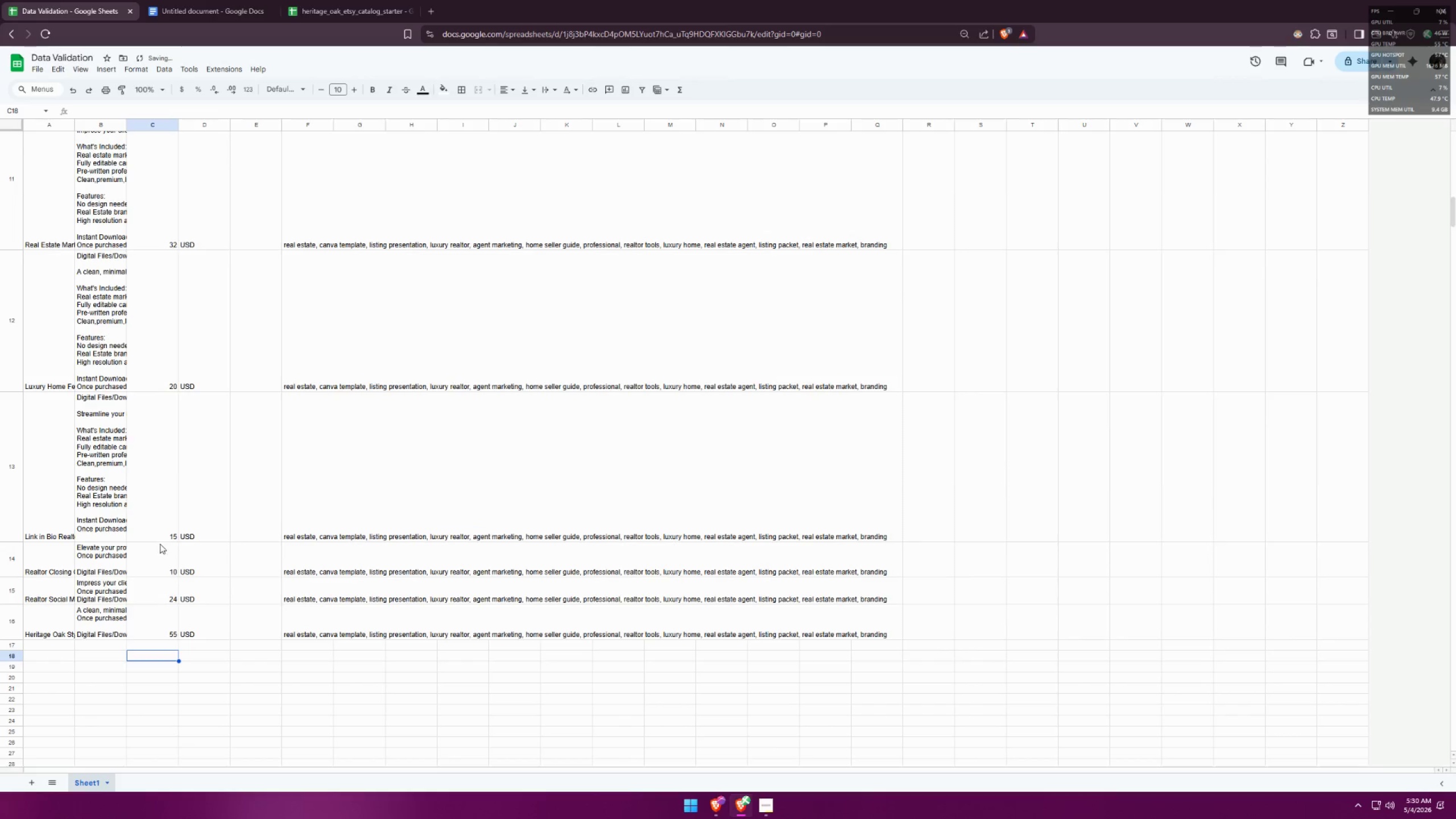 
left_click([100, 456])
 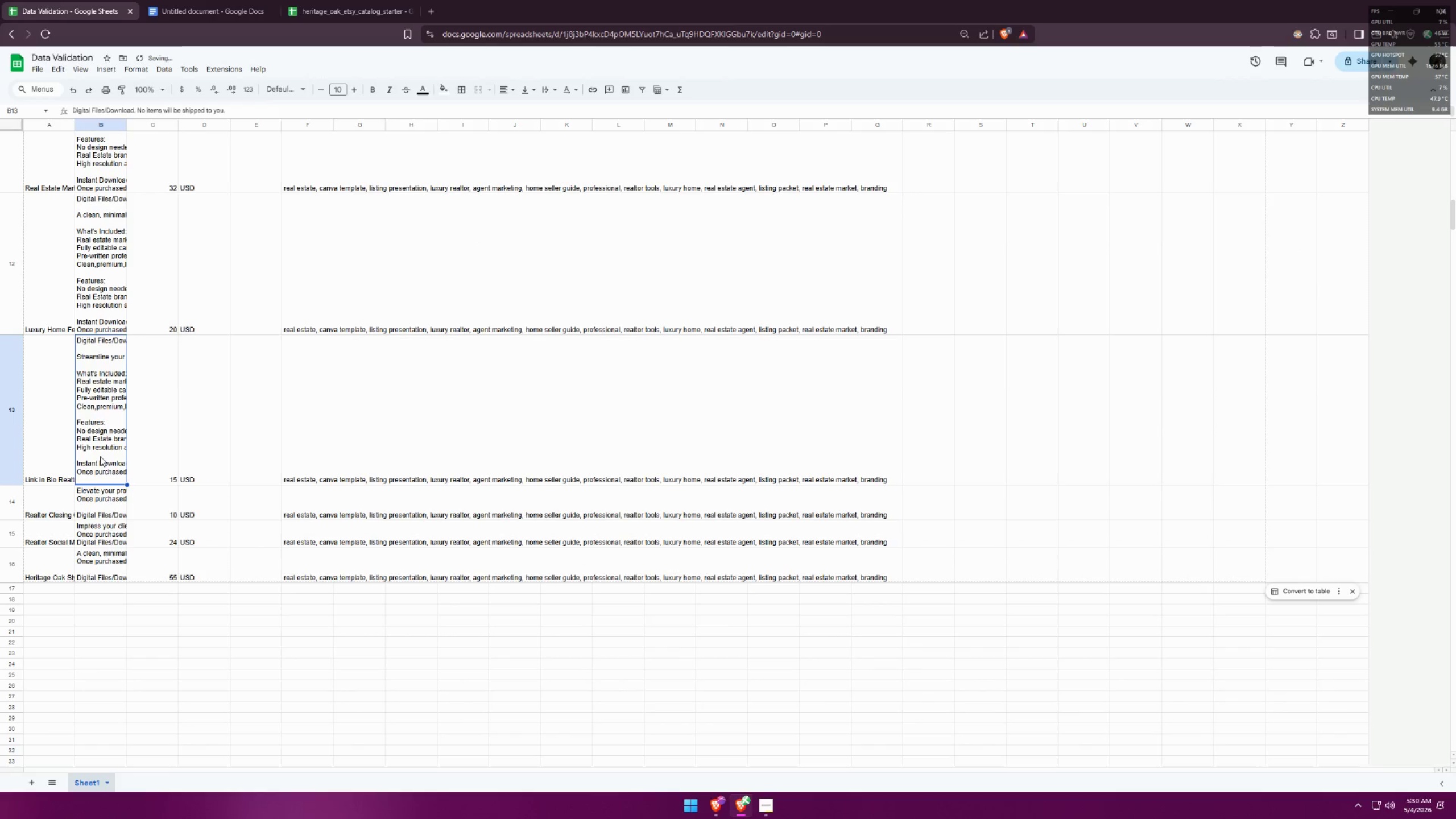 
scroll: coordinate [159, 541], scroll_direction: down, amount: 1.0
 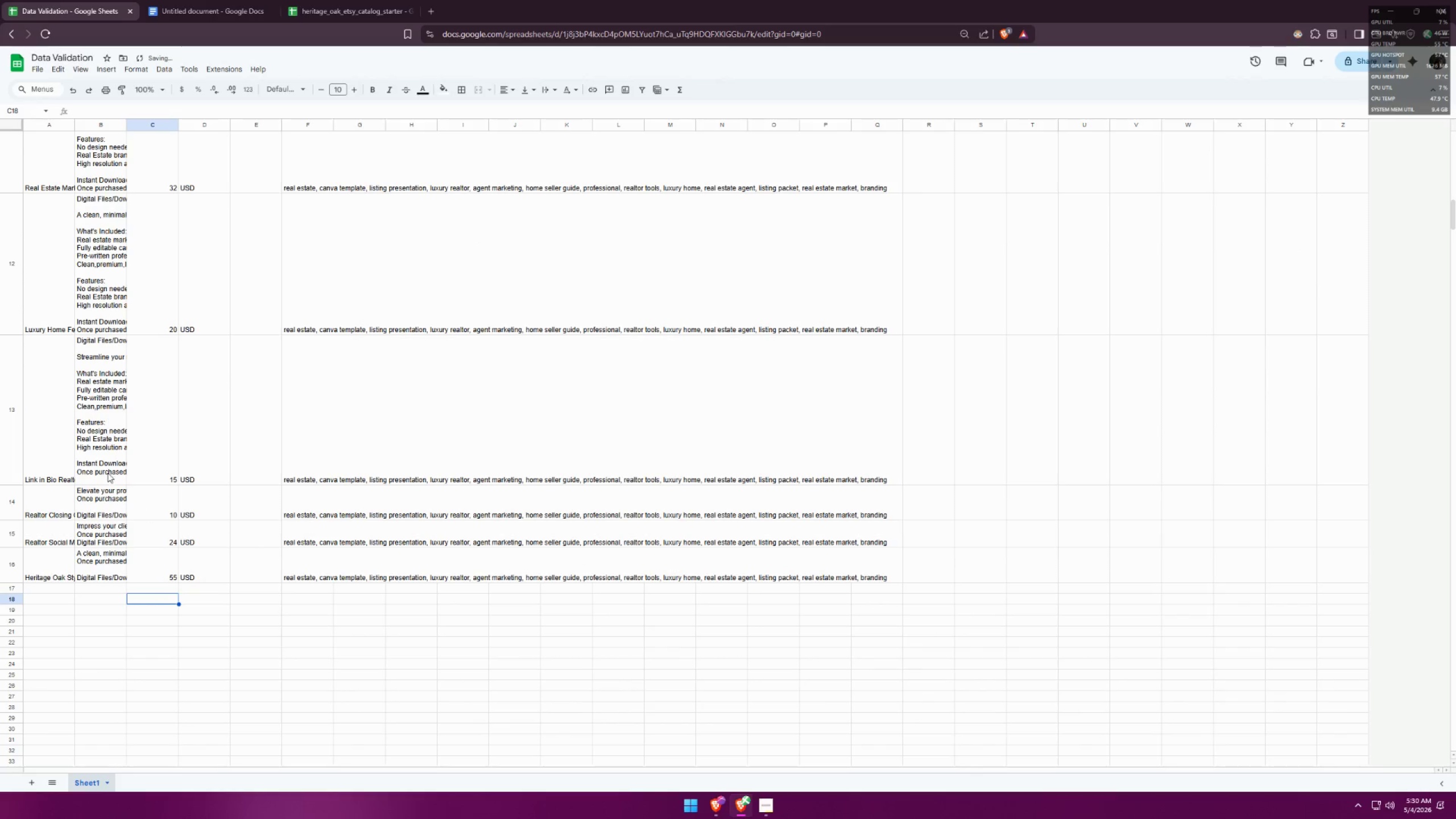 
double_click([100, 456])
 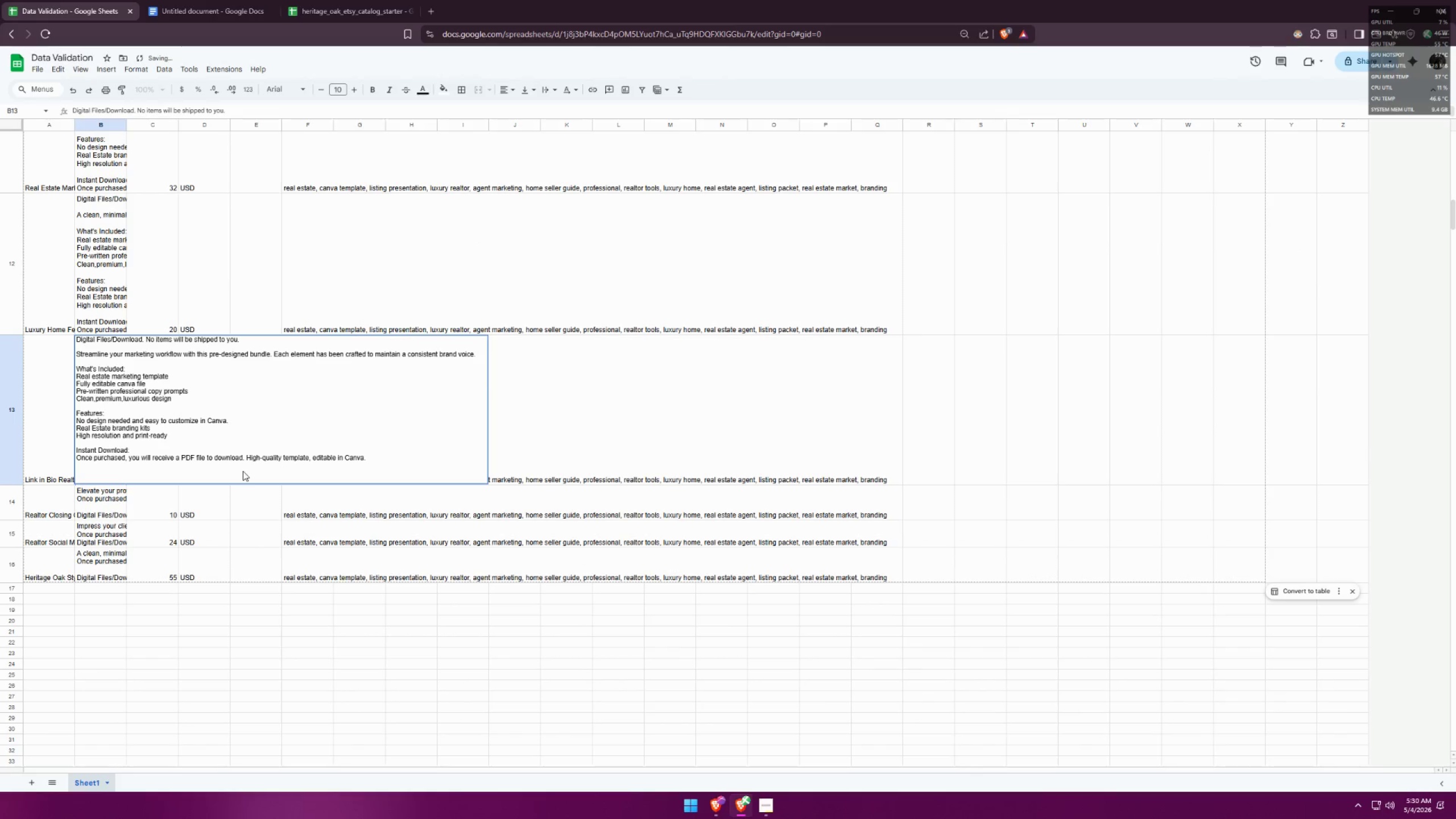 
key(Backspace)
 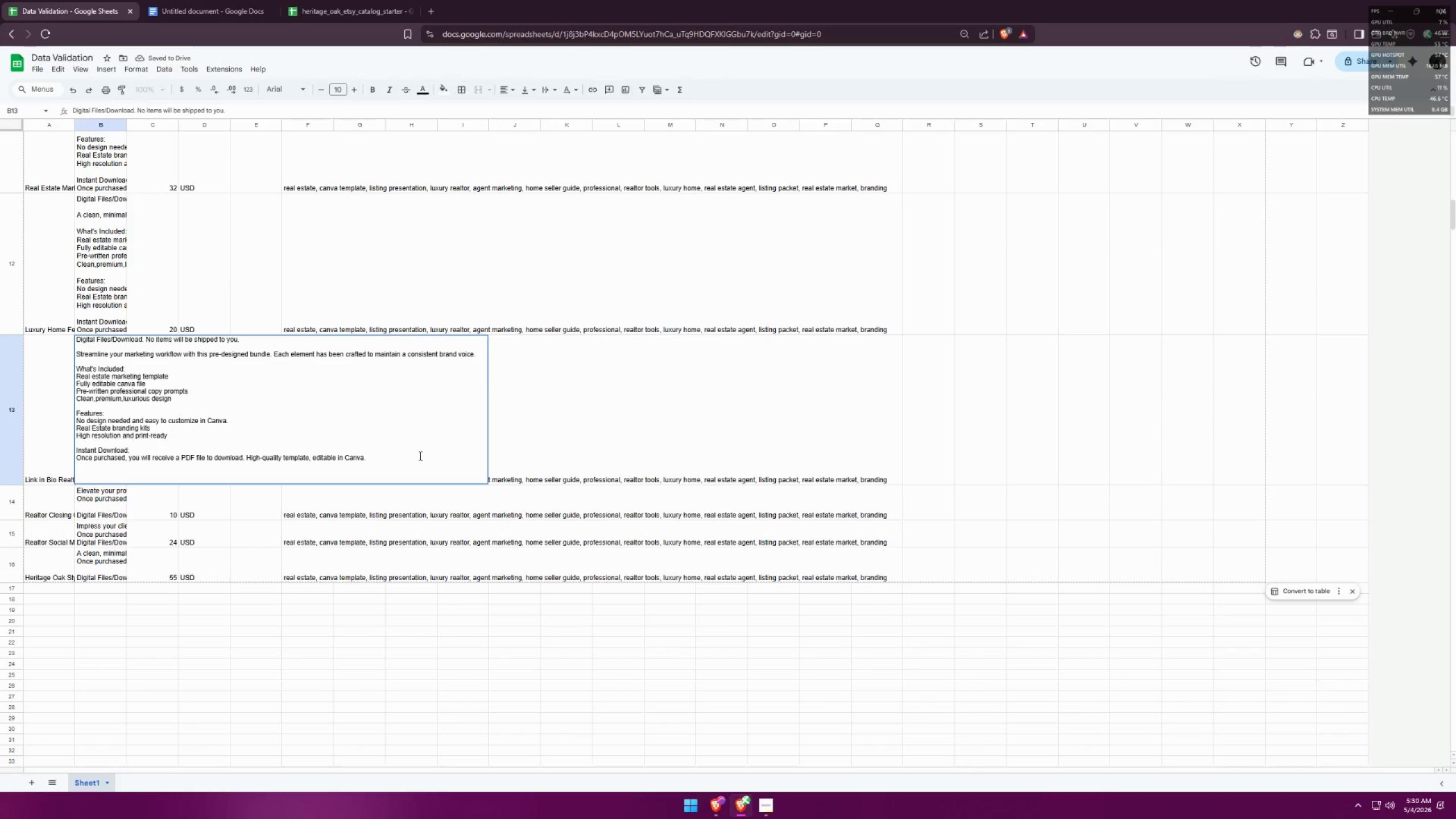 
left_click_drag(start_coordinate=[393, 454], to_coordinate=[77, 366])
 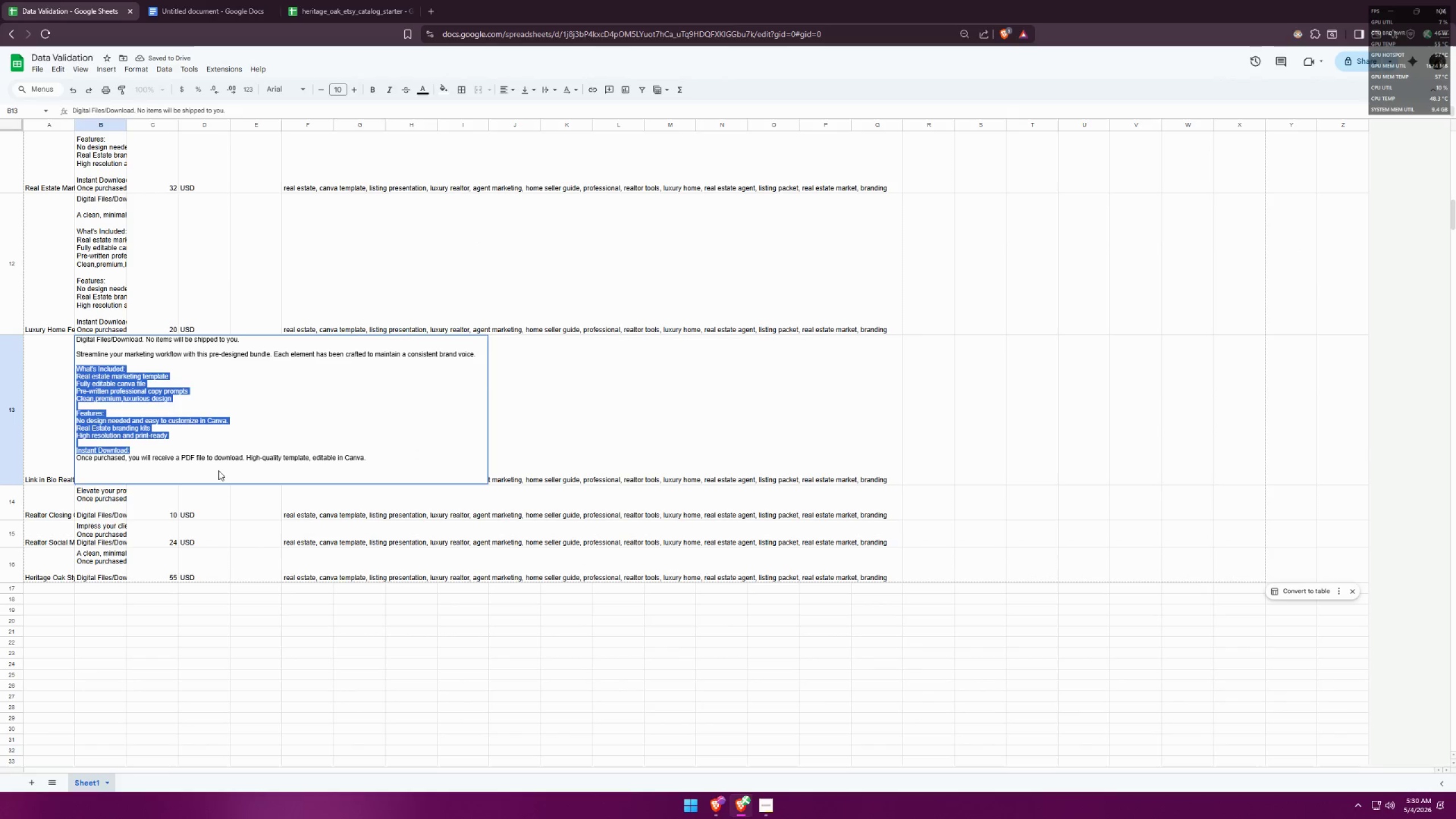 
left_click([238, 473])
 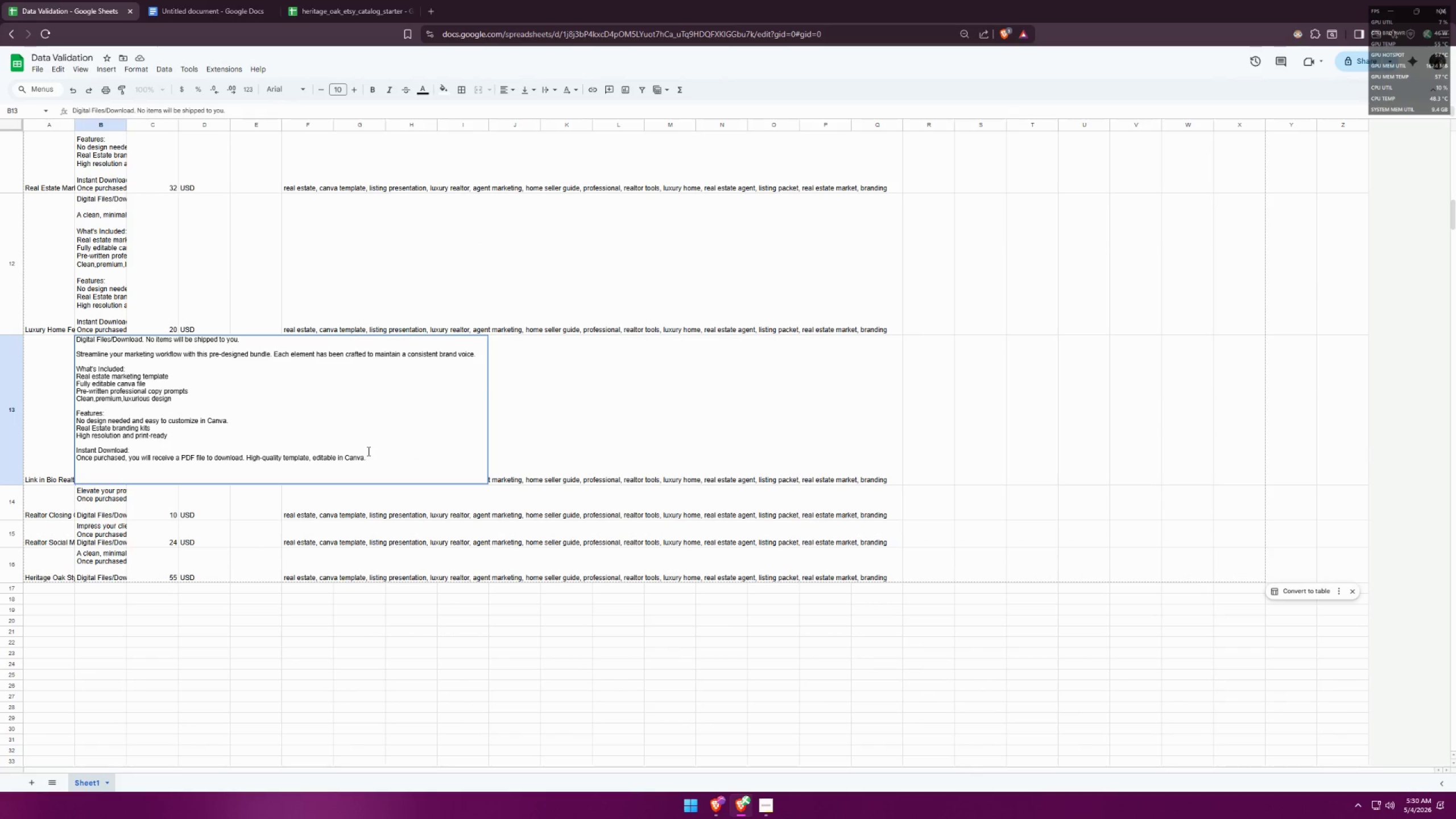 
left_click_drag(start_coordinate=[369, 458], to_coordinate=[72, 372])
 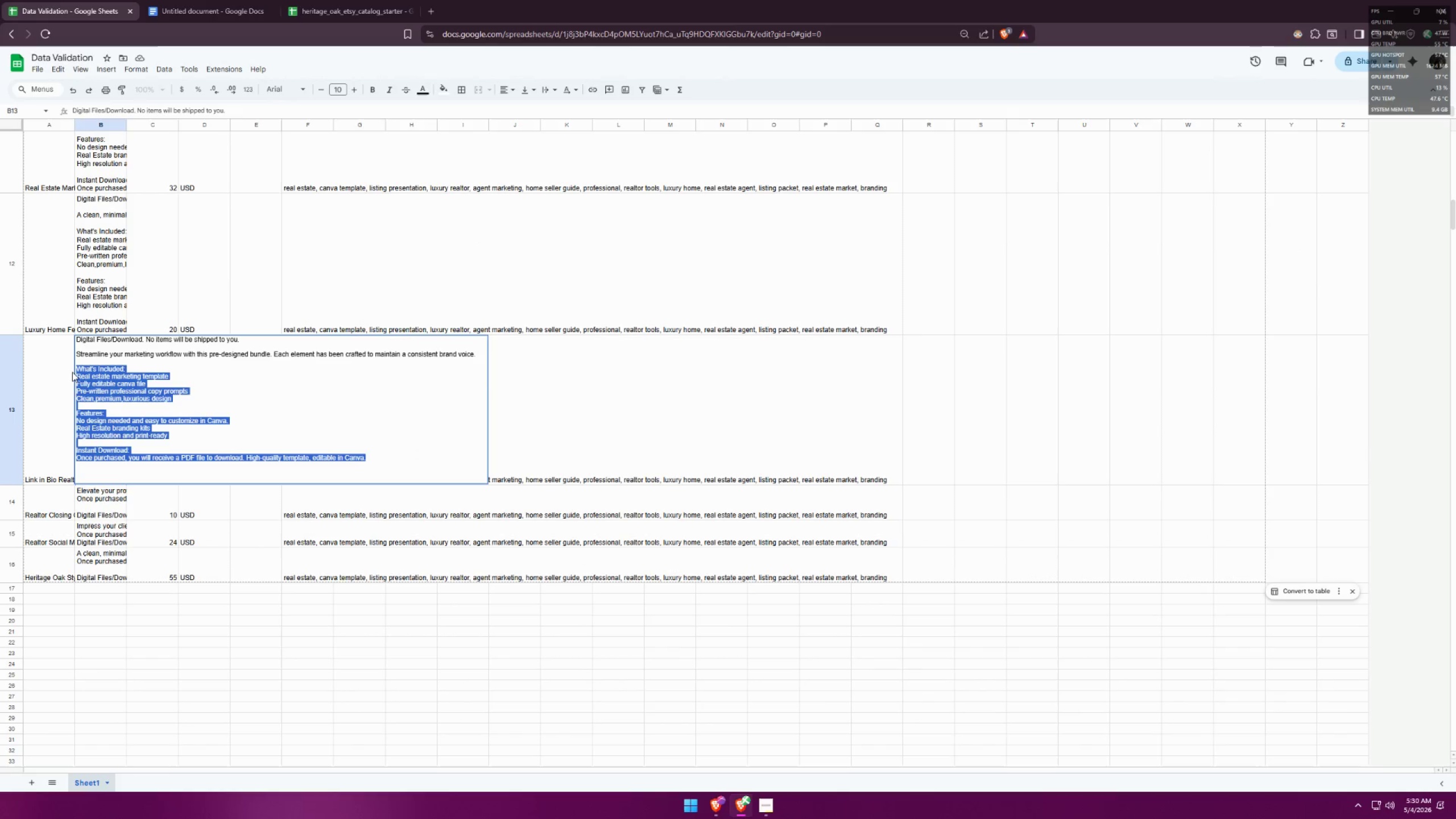 
key(Control+C)
 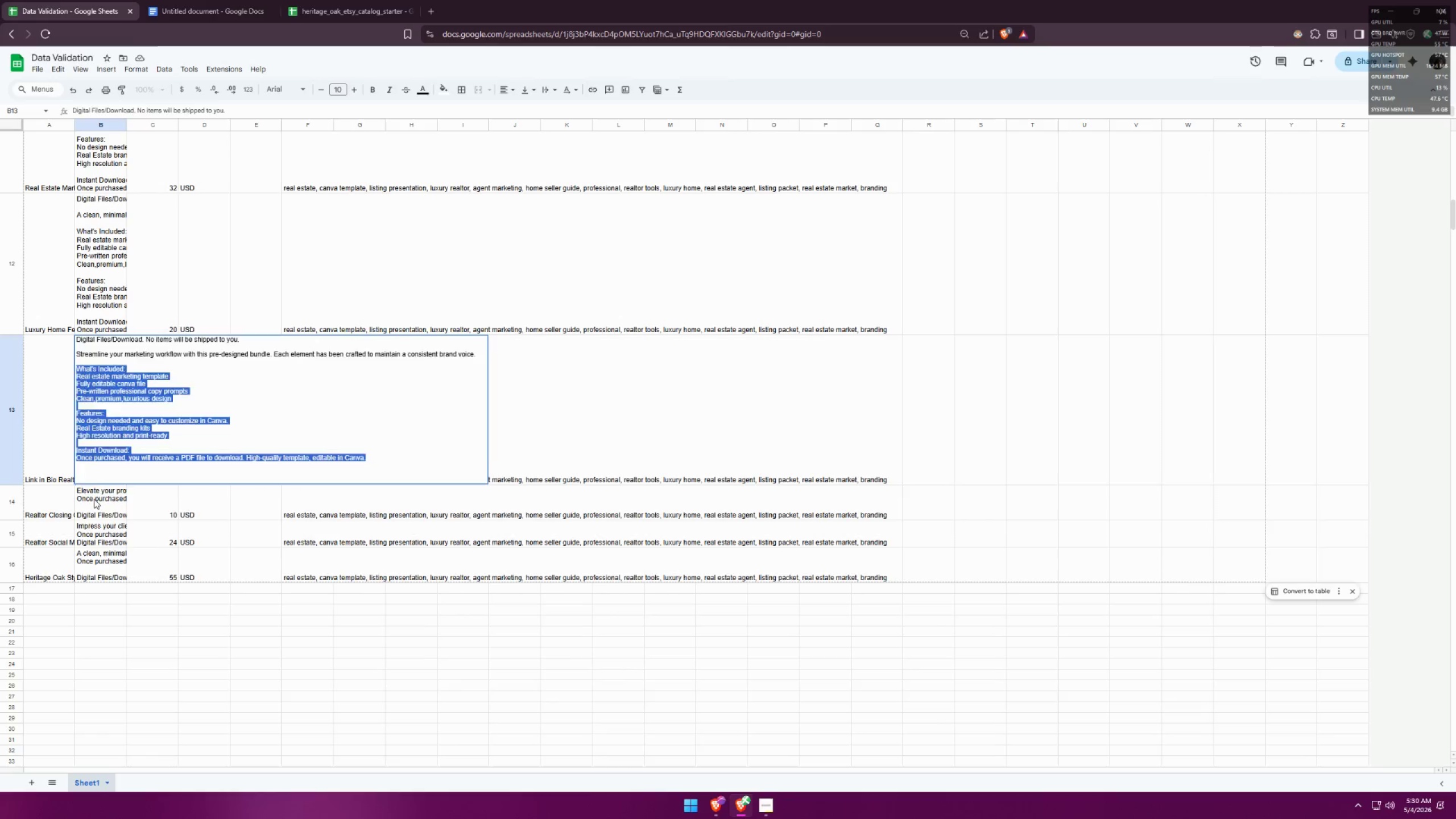 
double_click([94, 499])
 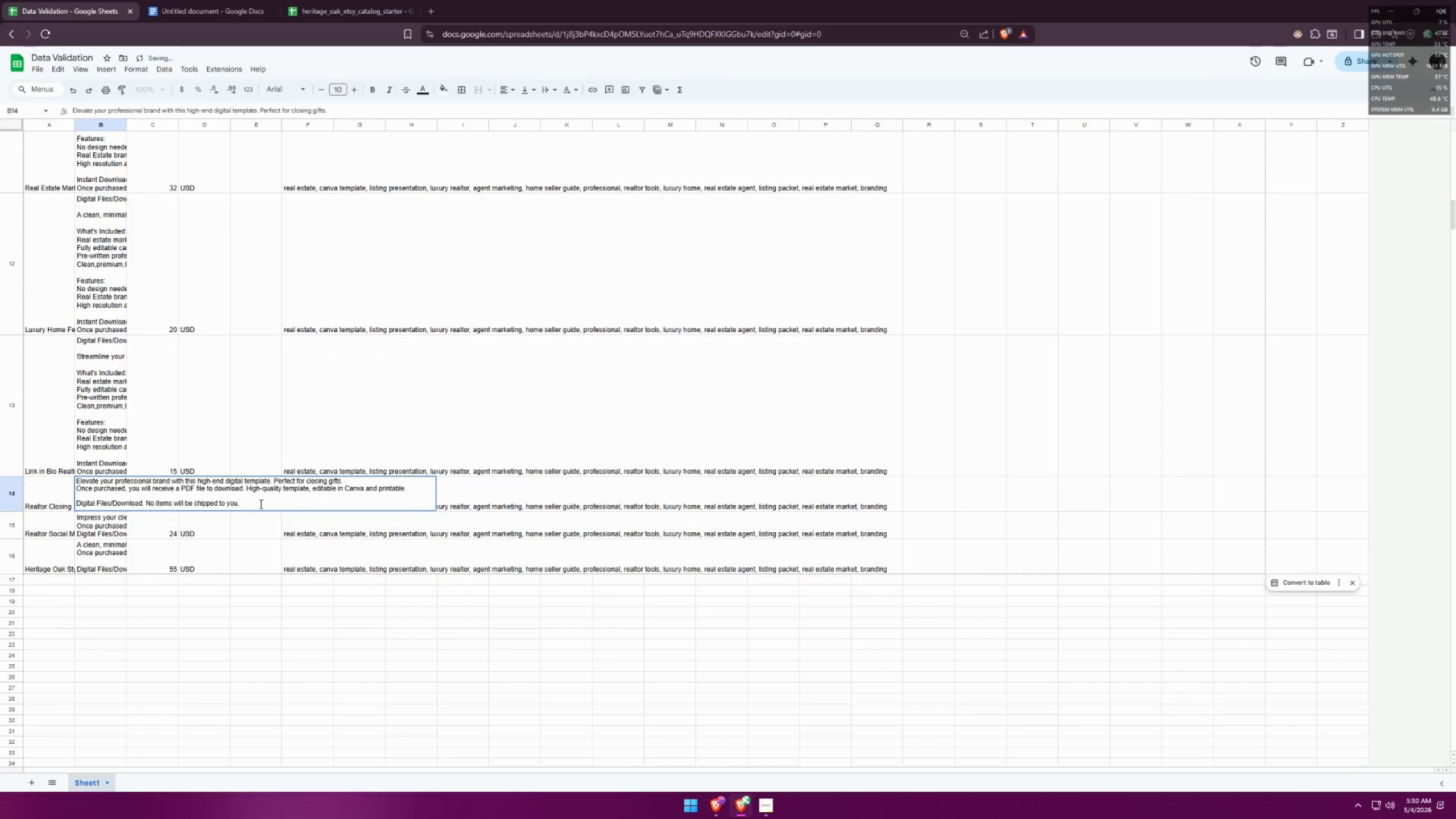 
key(Control+Enter)
 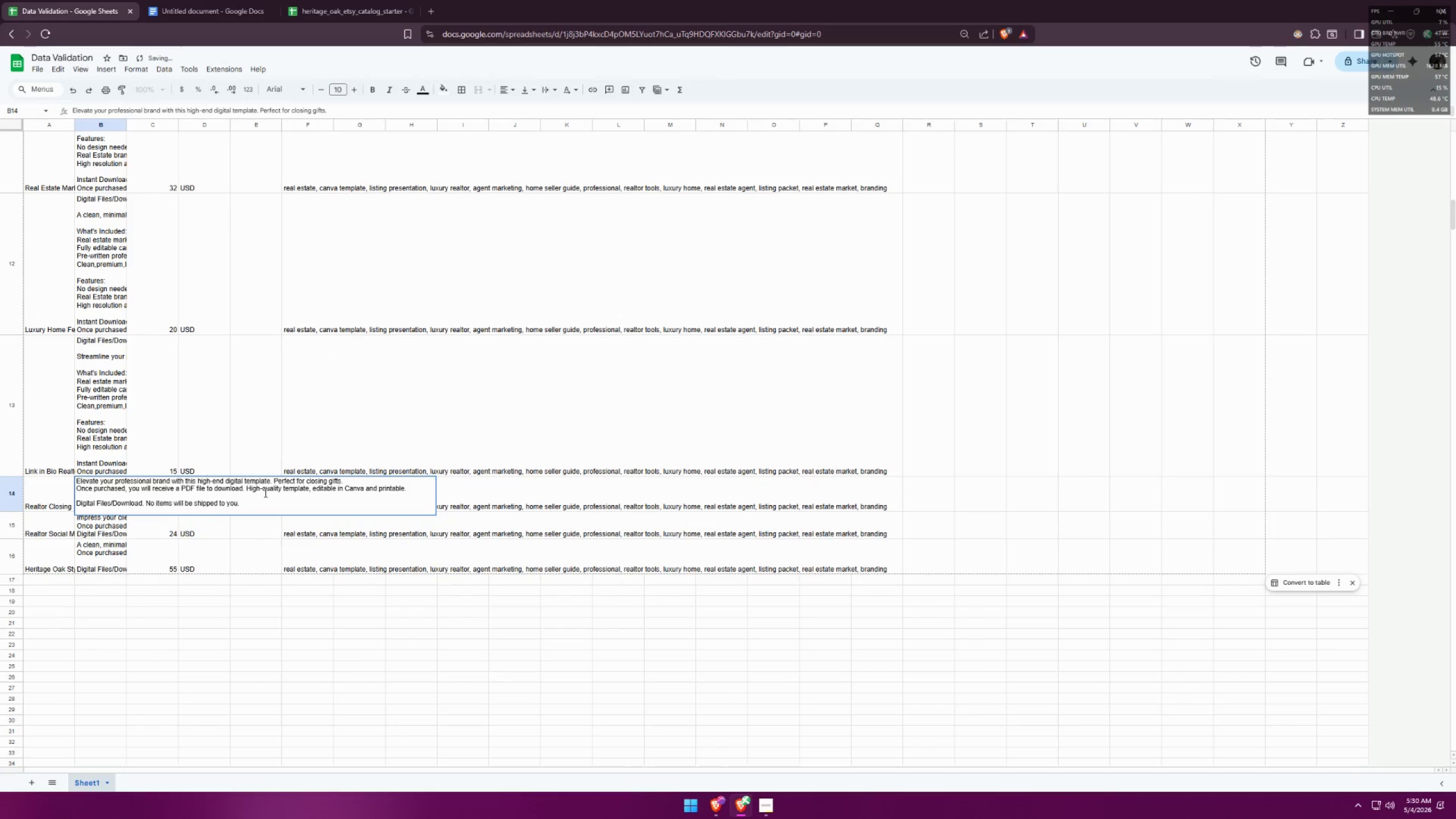 
key(Control+V)
 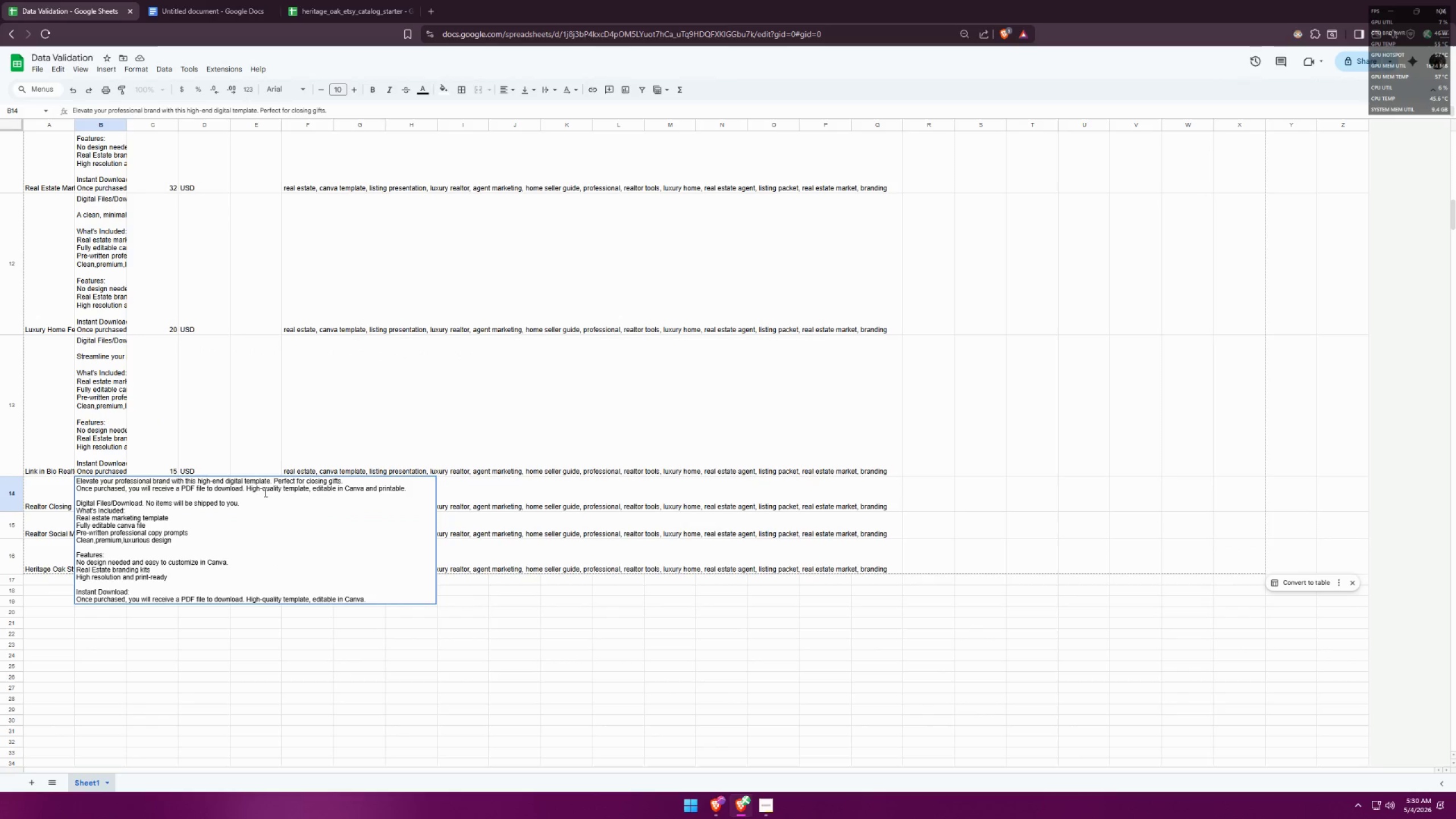 
wait(5.31)
 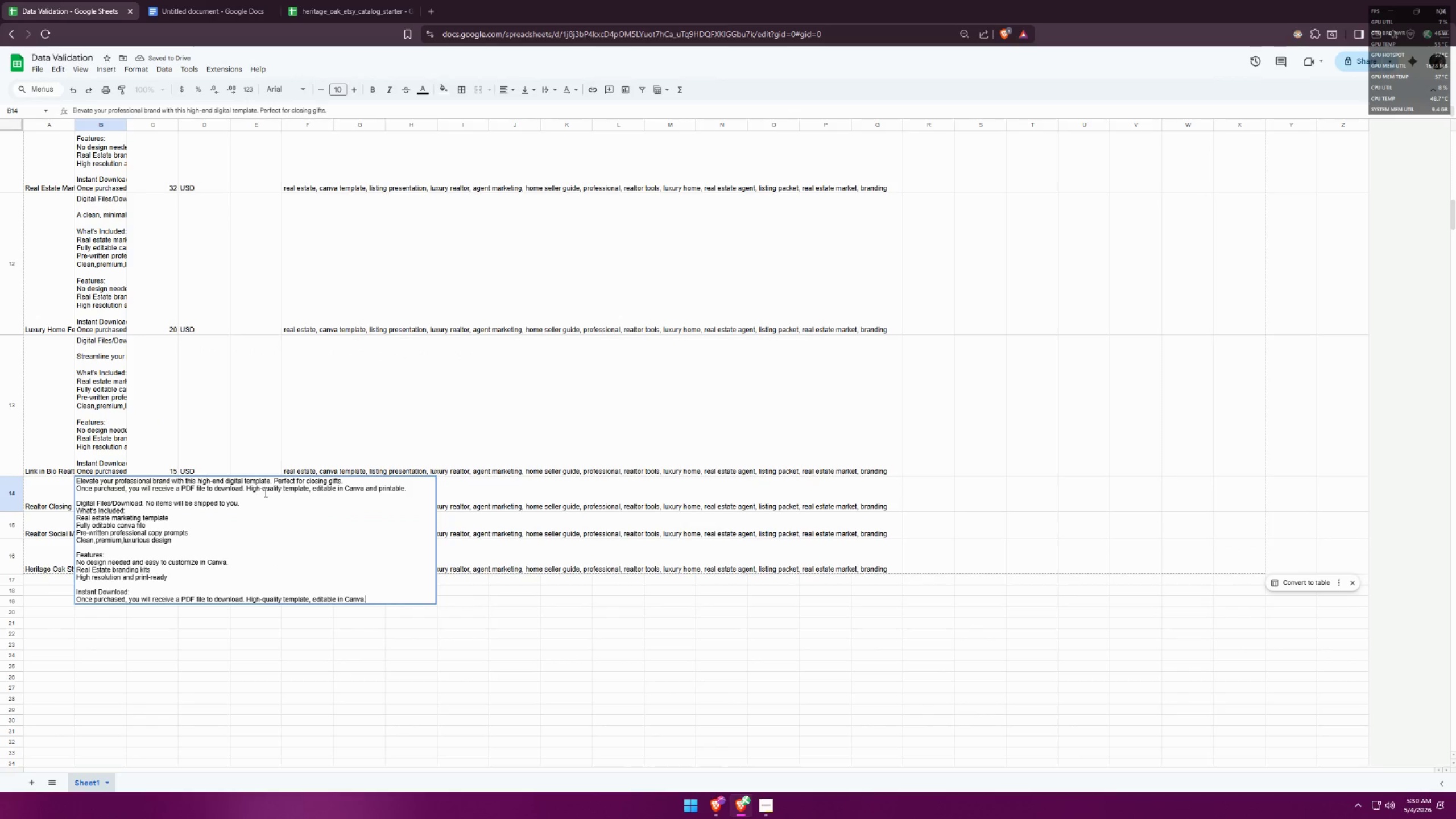 
left_click([258, 506])
 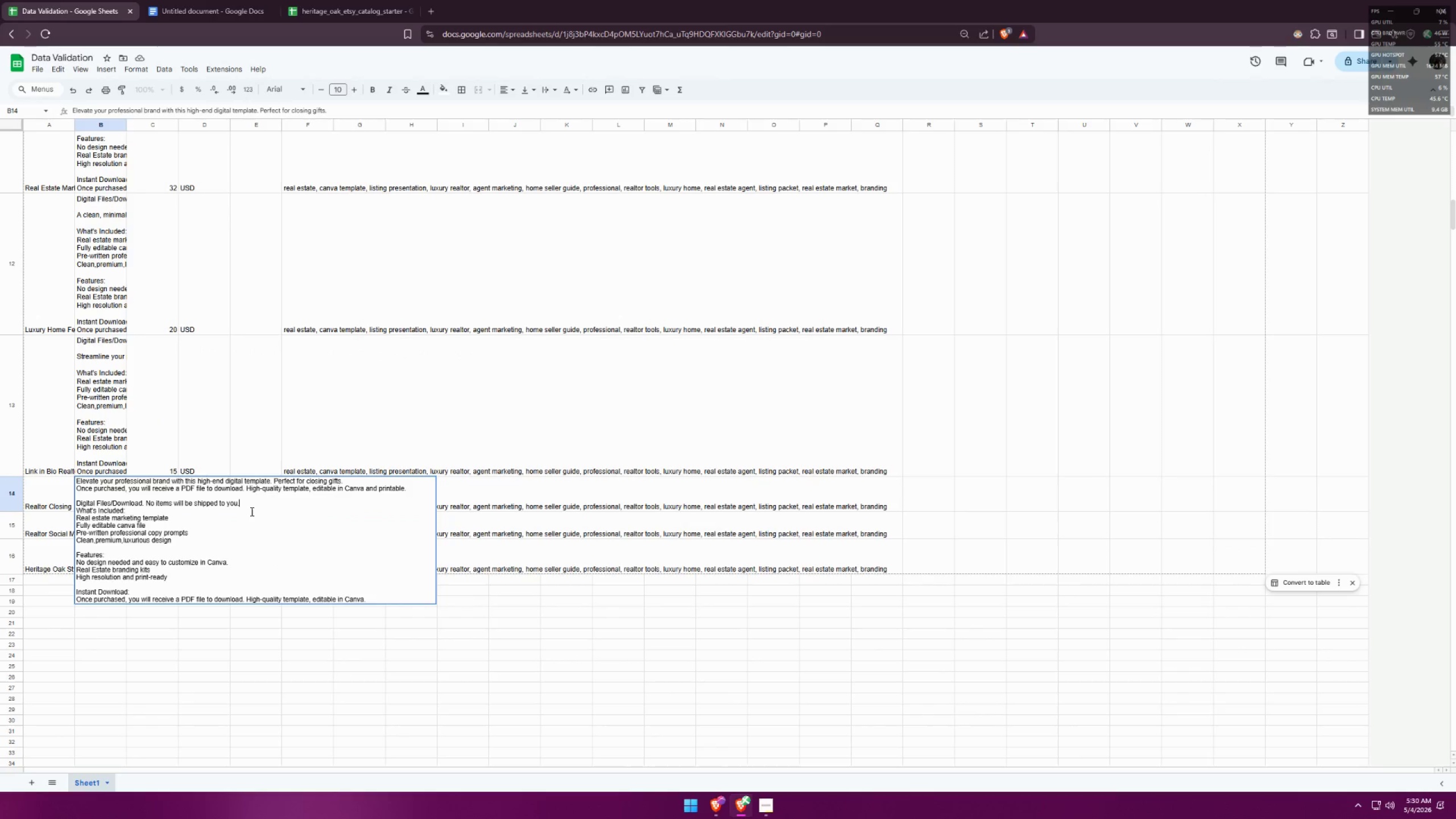 
key(Control+Enter)
 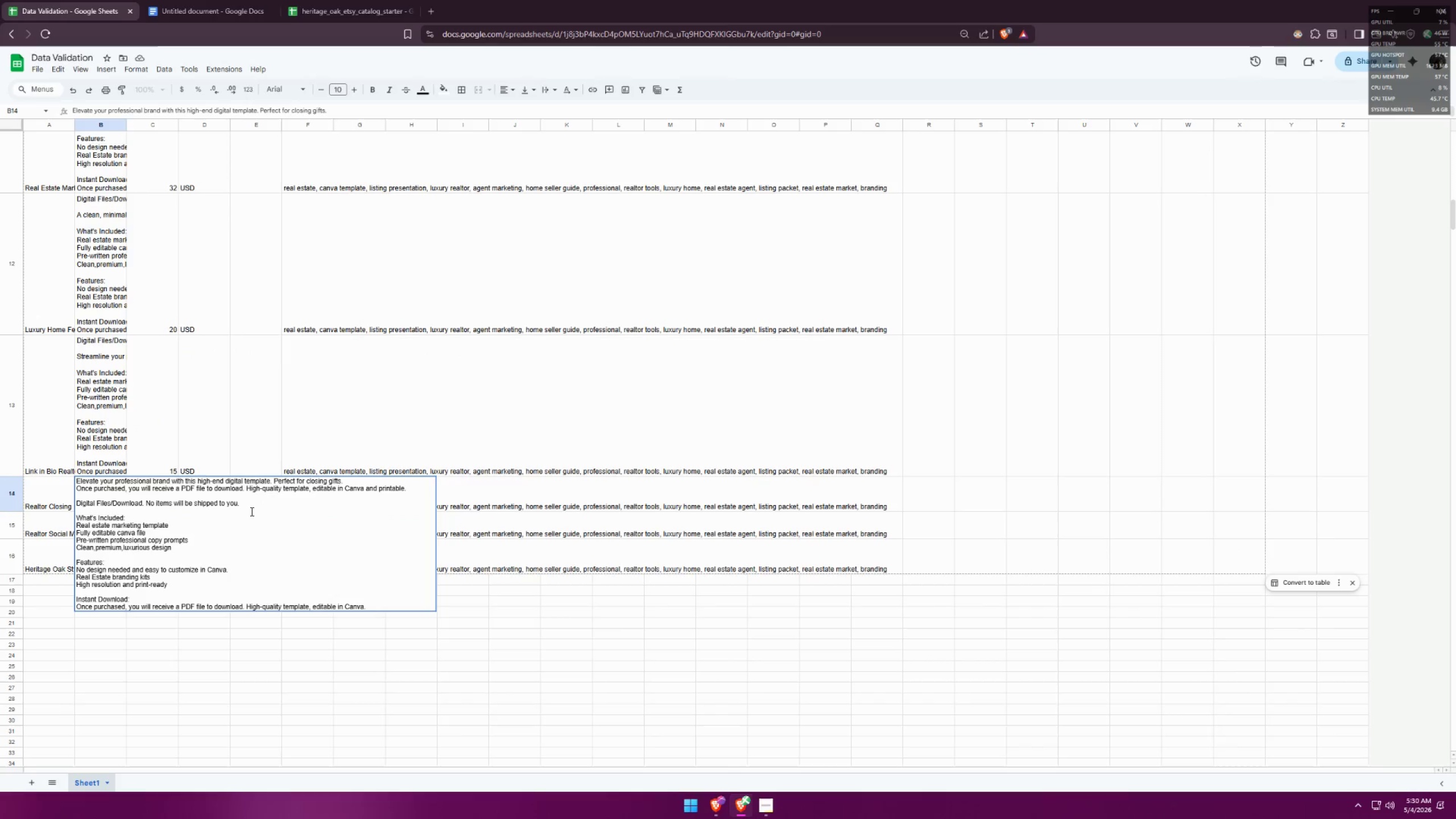 
left_click_drag(start_coordinate=[252, 508], to_coordinate=[140, 507])
 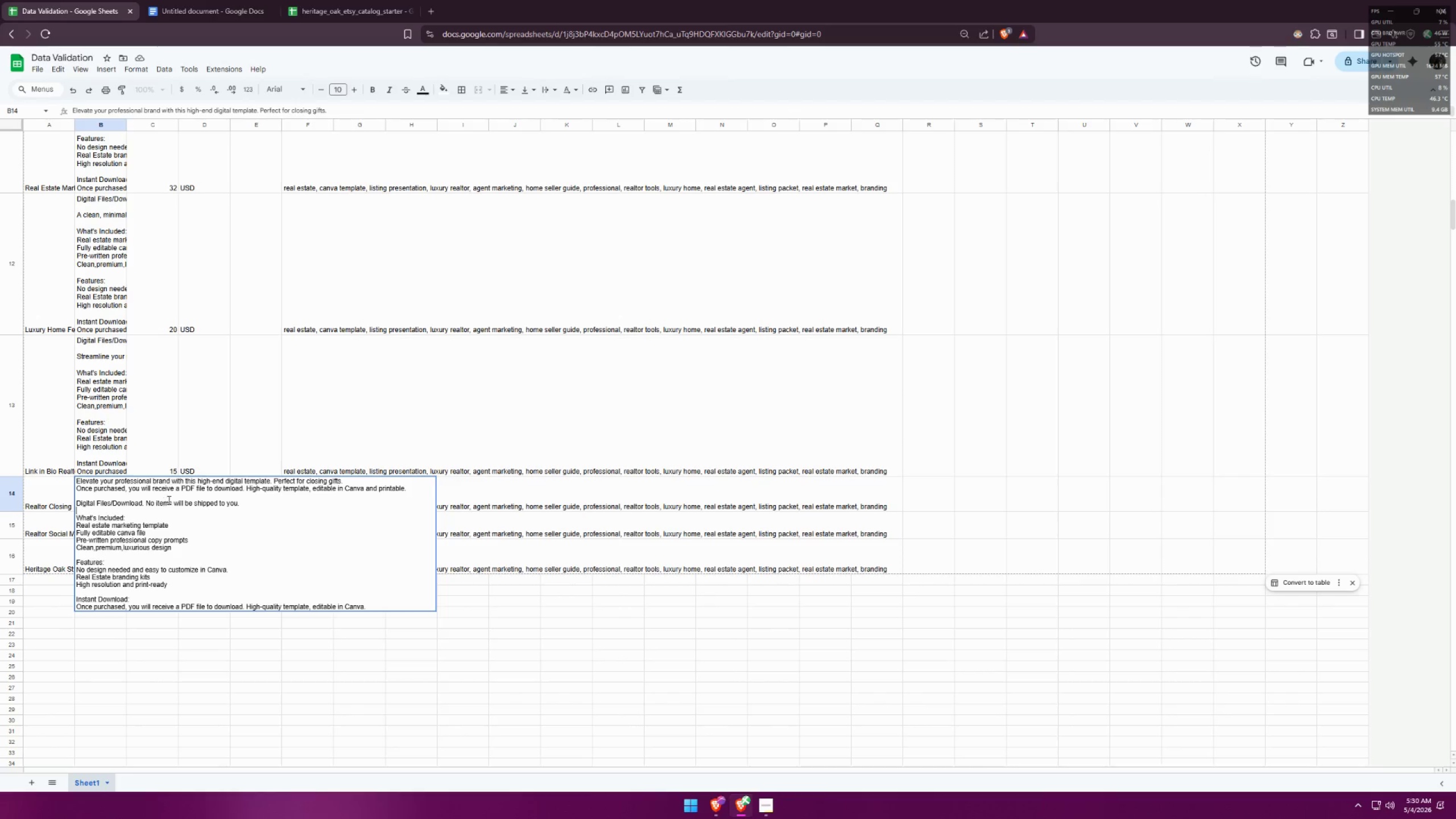 
double_click([167, 500])
 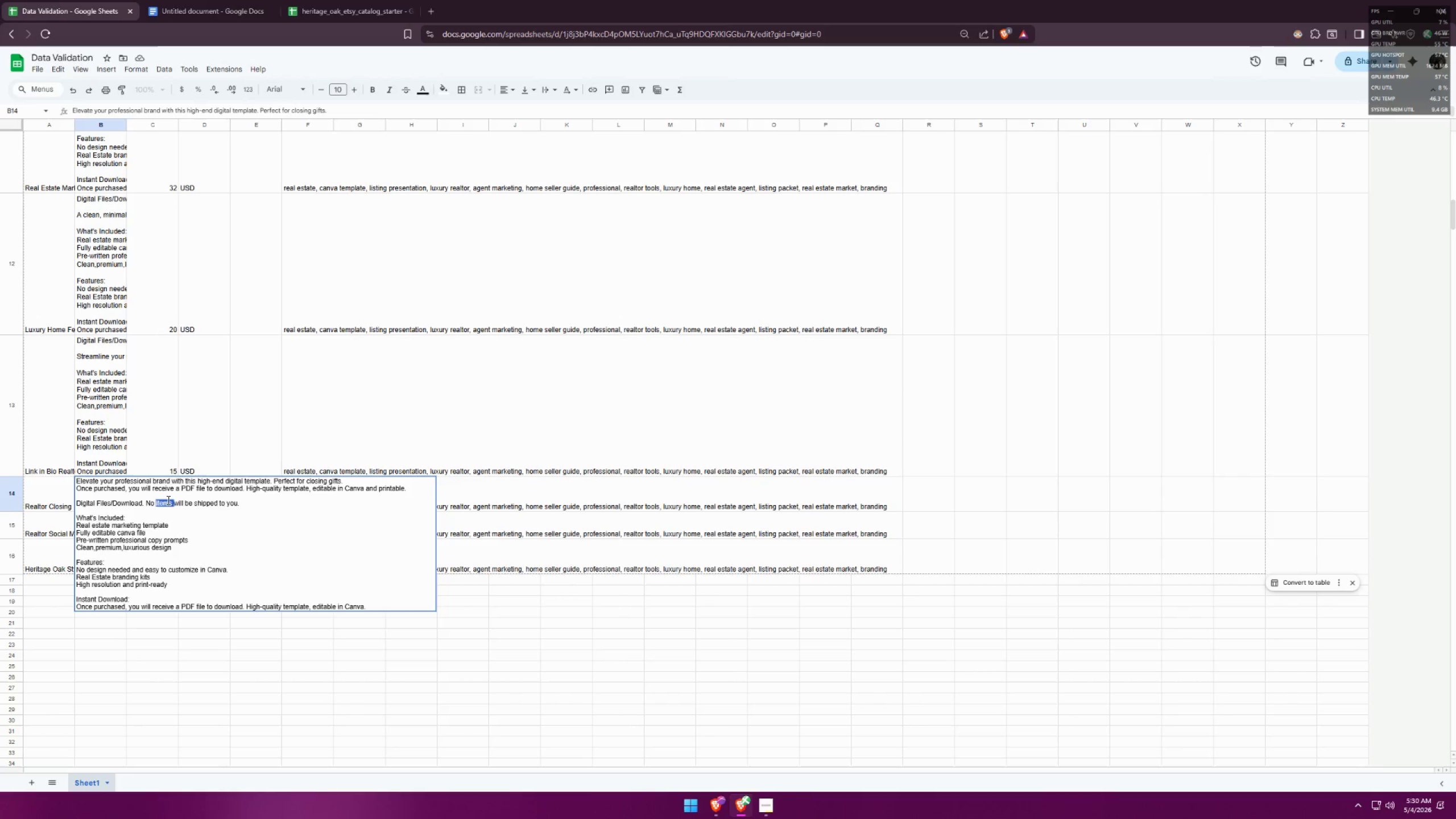 
triple_click([167, 500])
 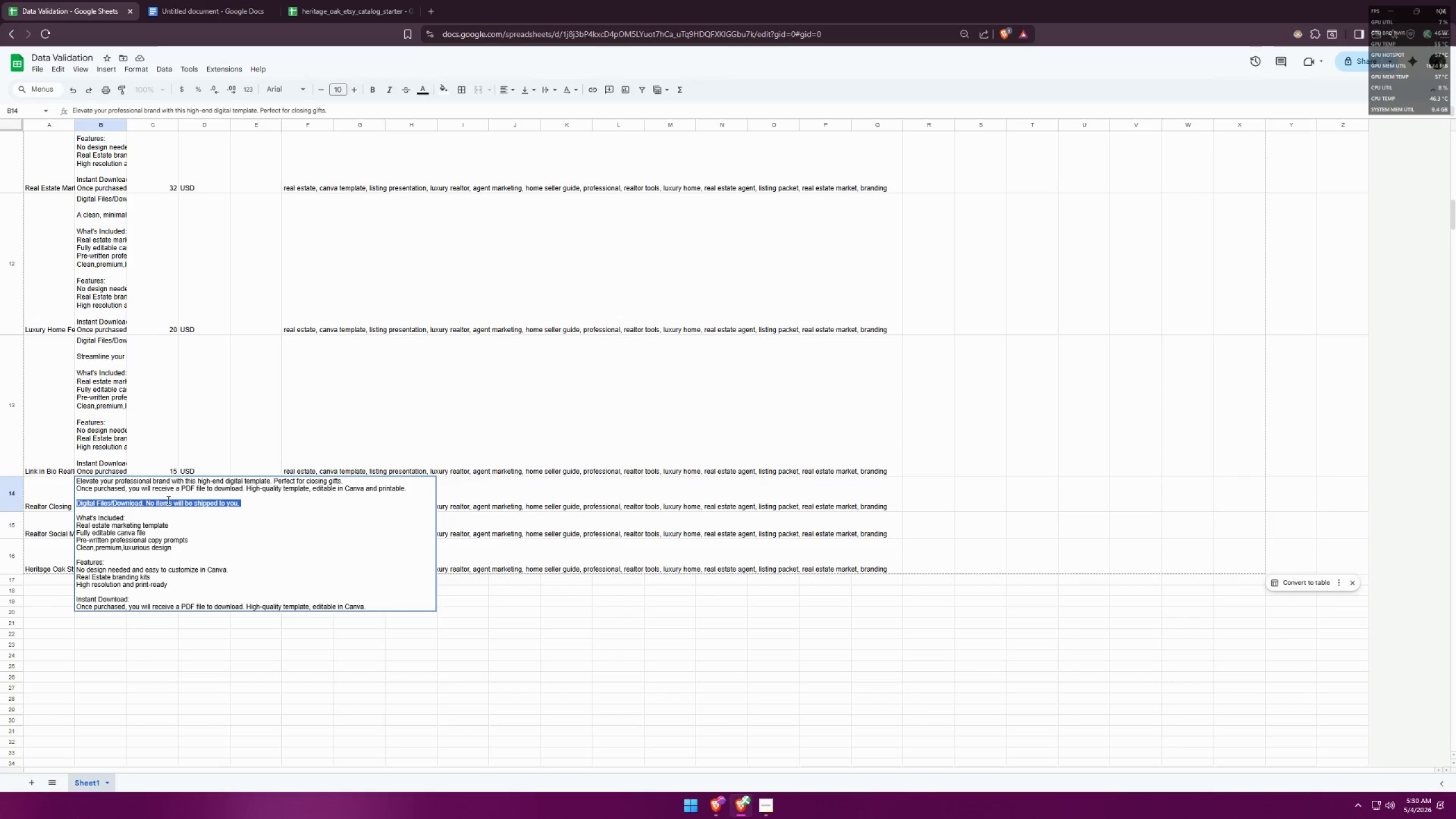 
key(Control+C)
 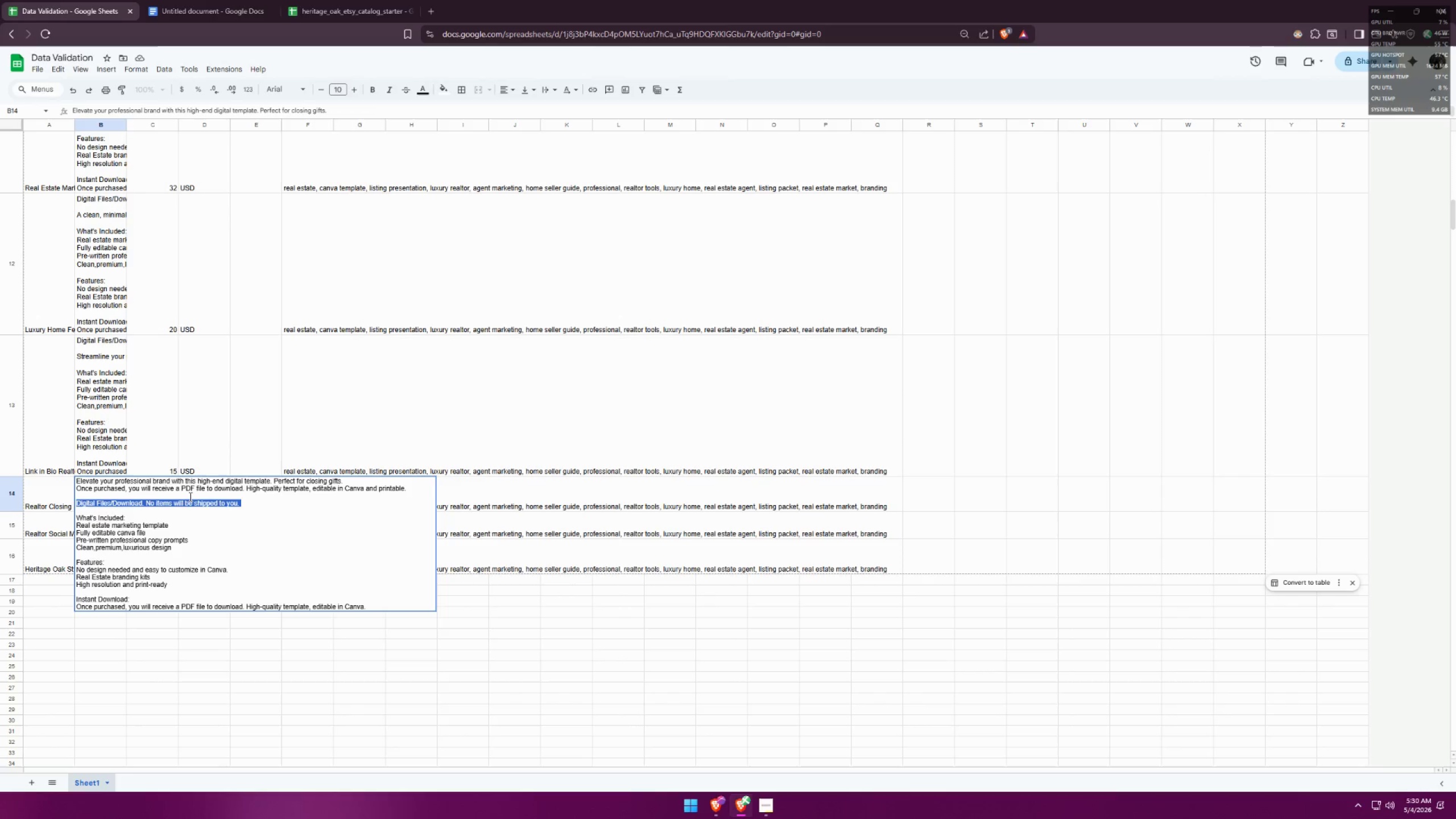 
key(Control+ControlLeft)
 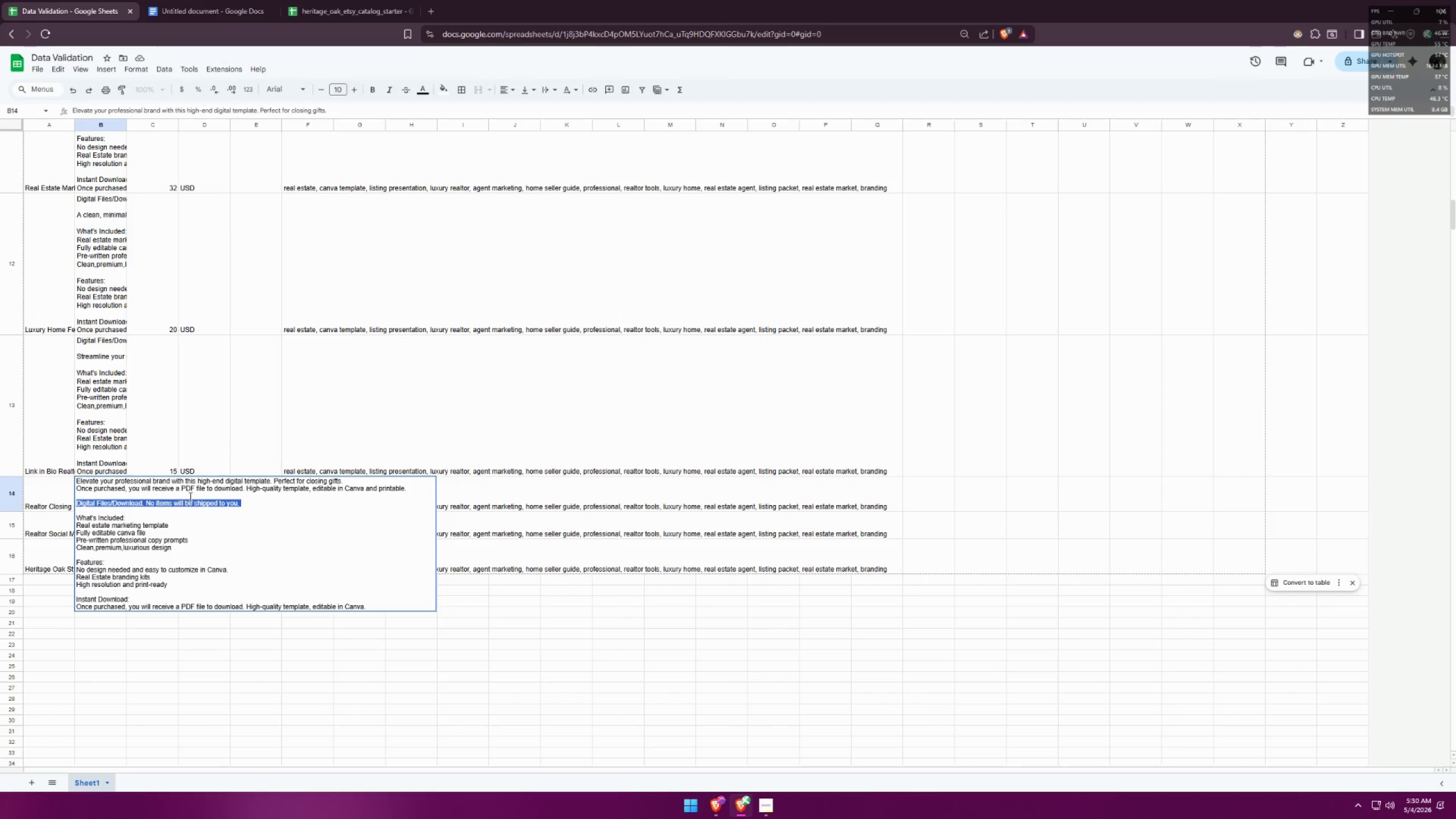 
key(Control+X)
 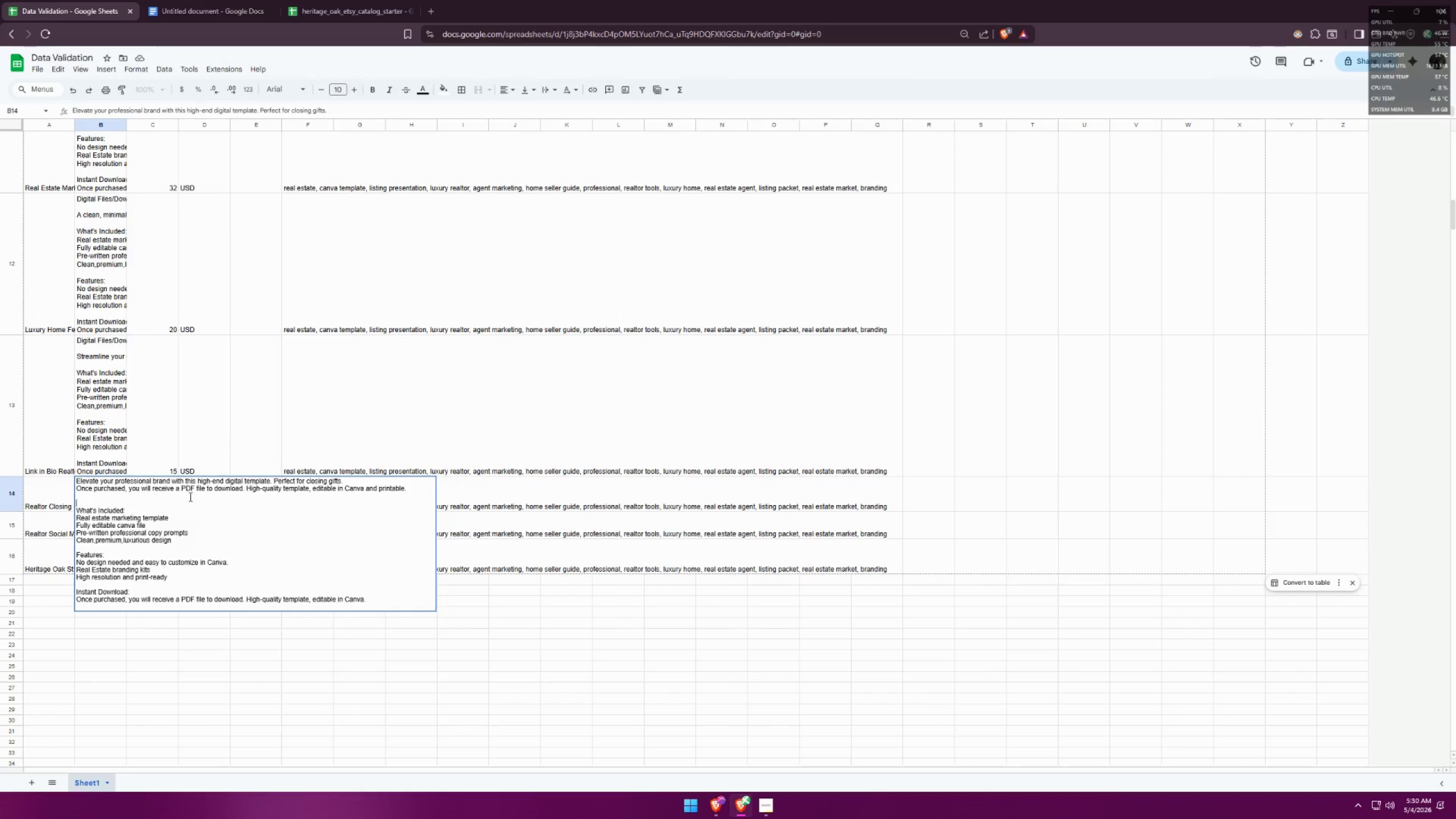 
key(Backspace)
 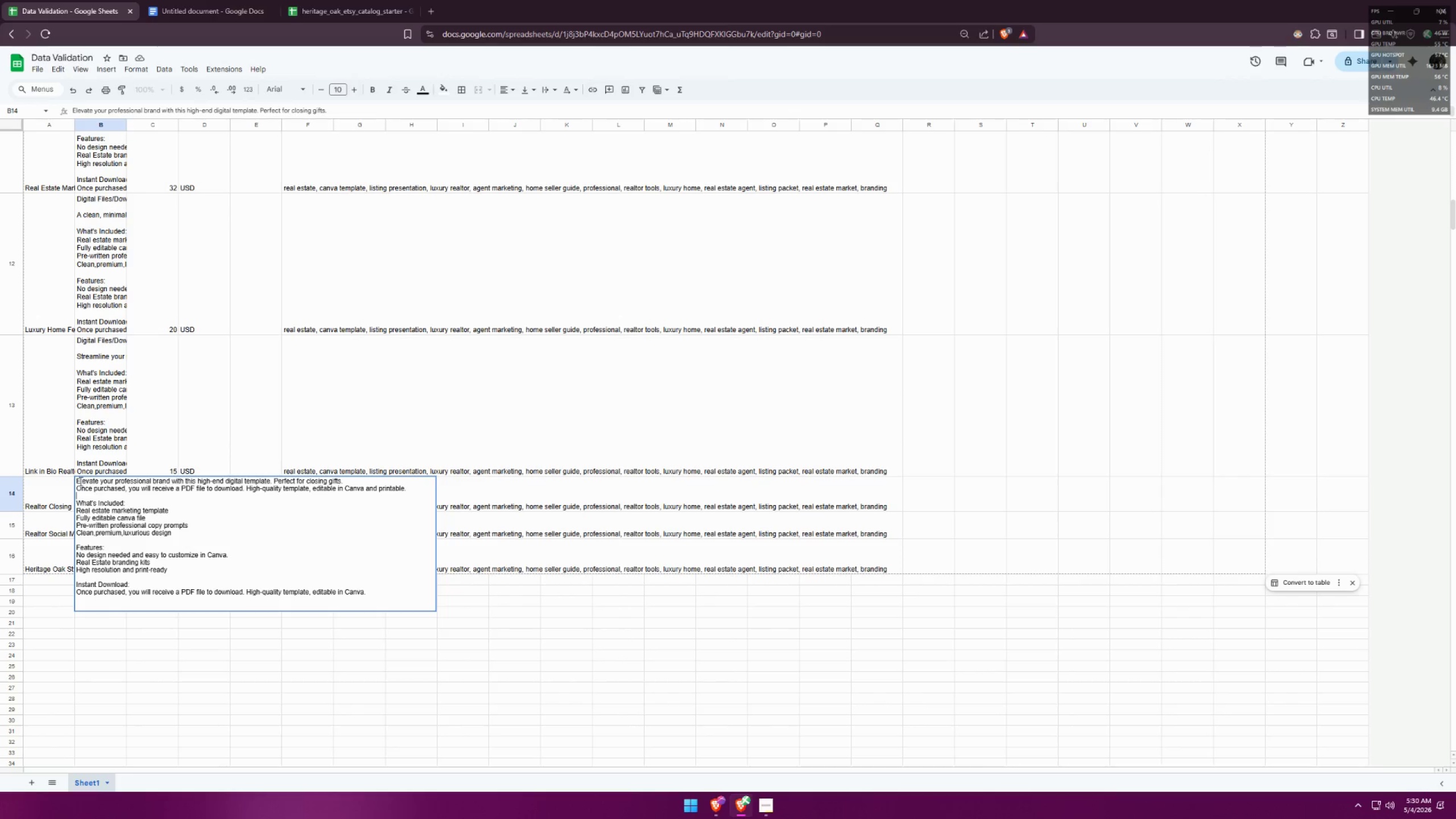 
left_click([77, 481])
 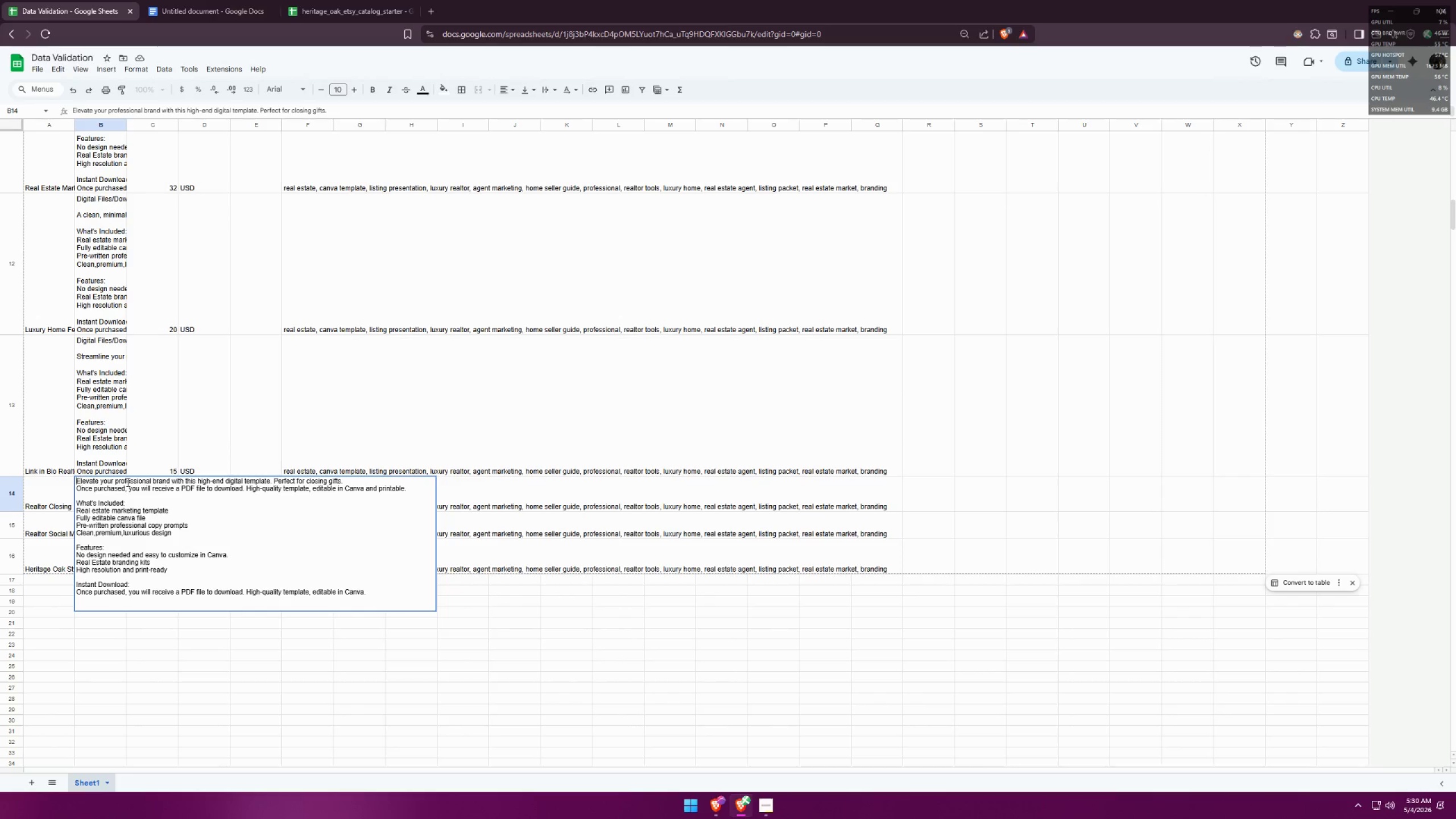 
key(Control+Enter)
 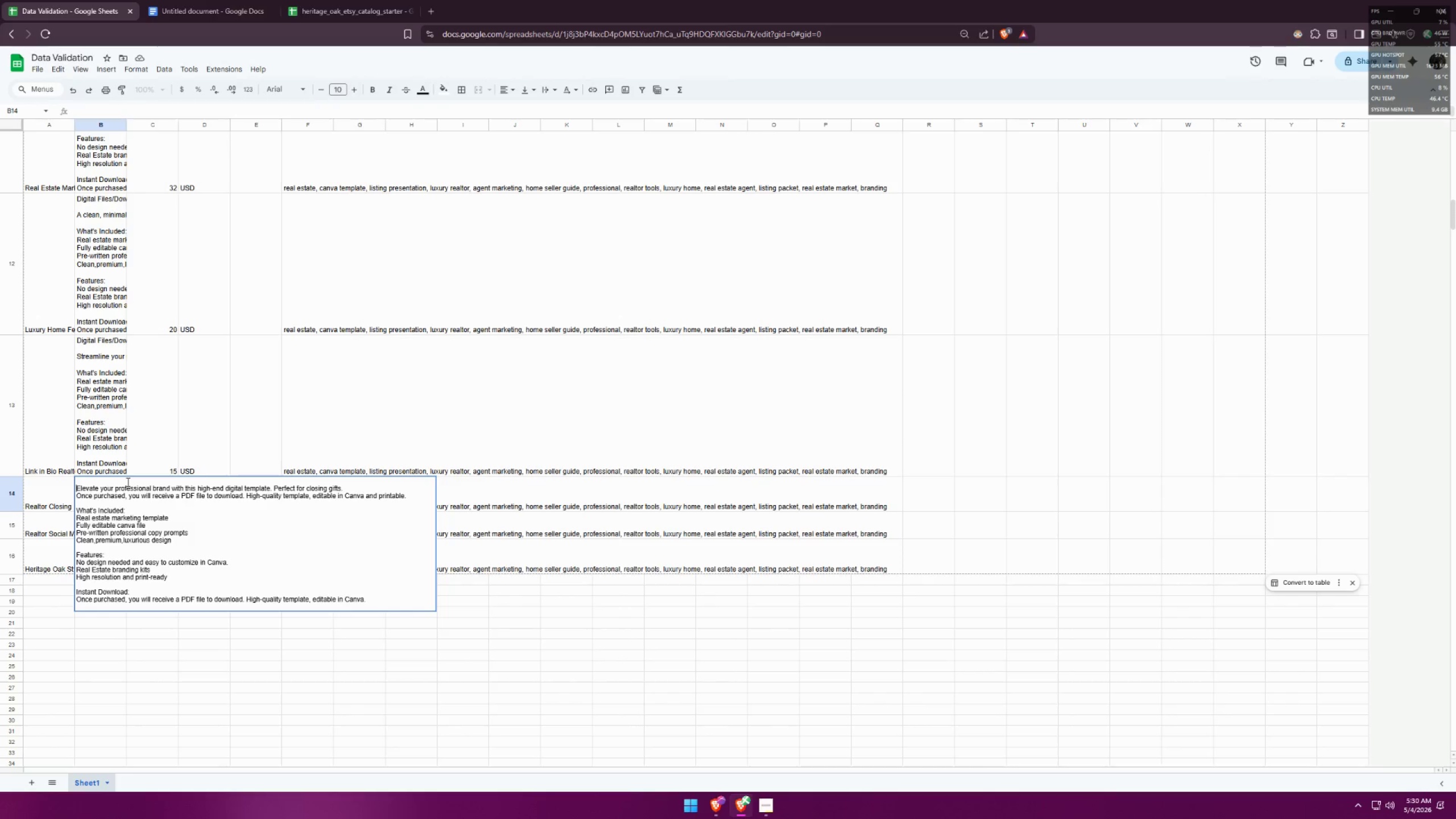 
key(ArrowUp)
 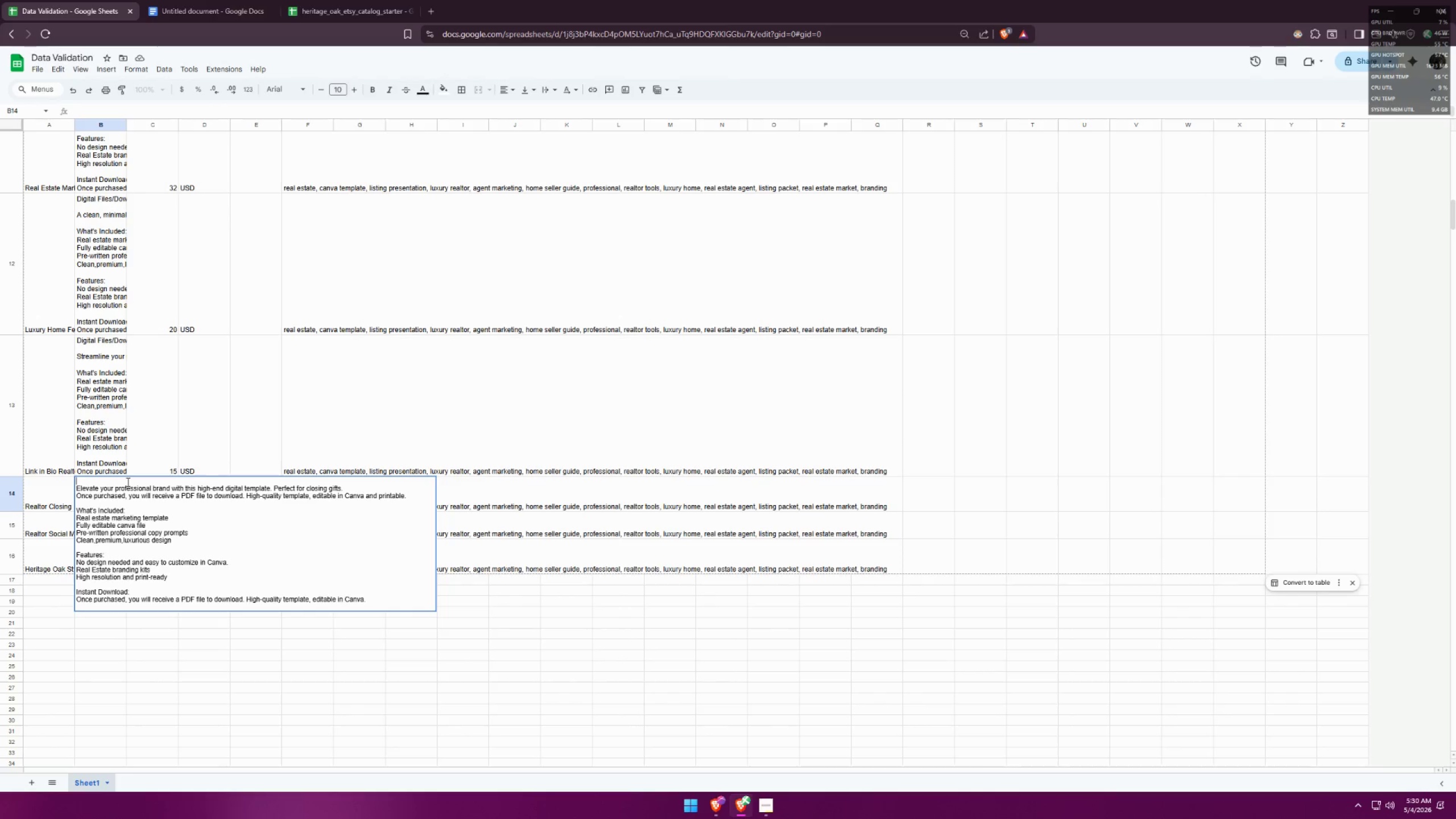 
key(Control+ControlLeft)
 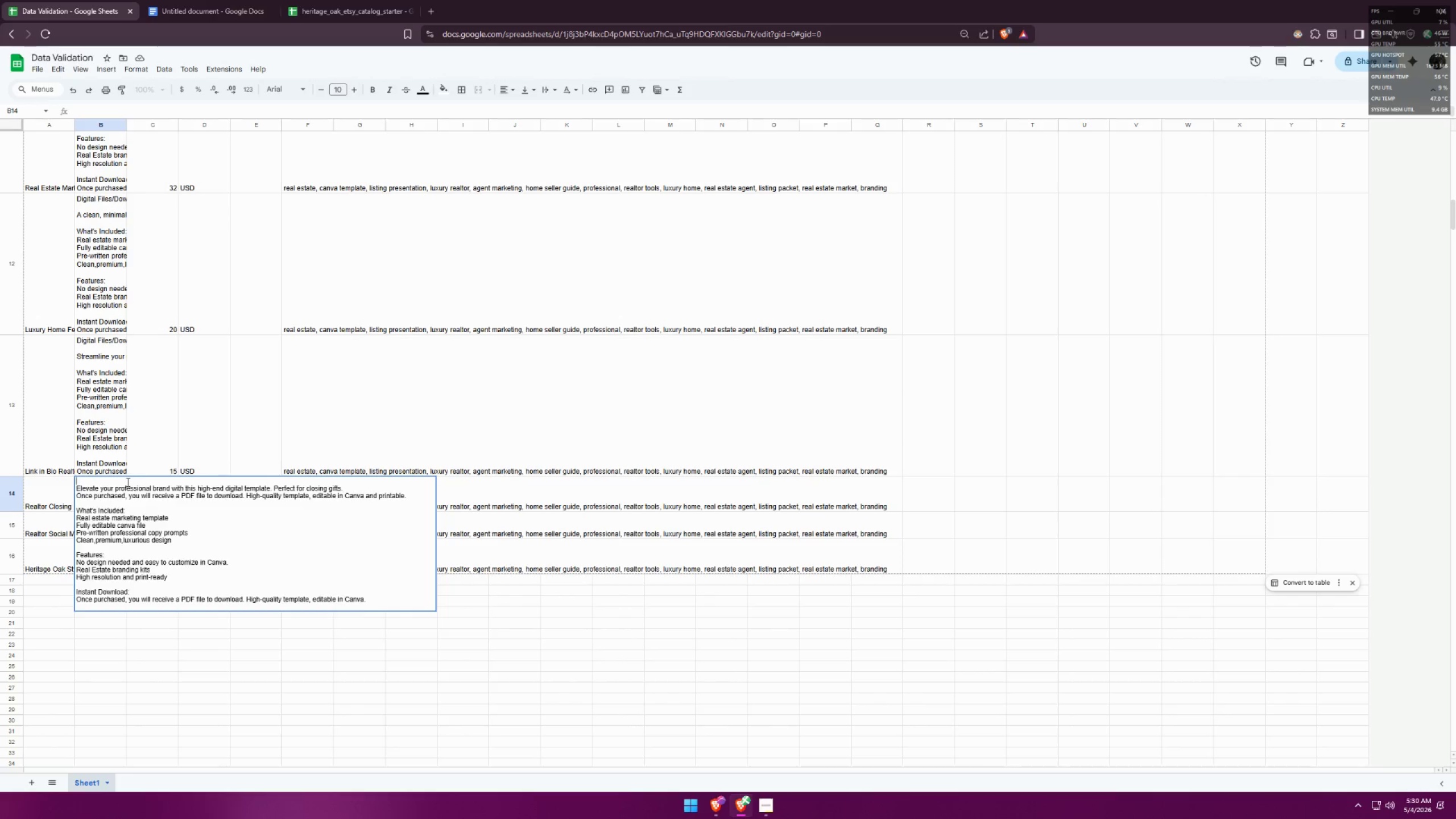 
key(Control+V)
 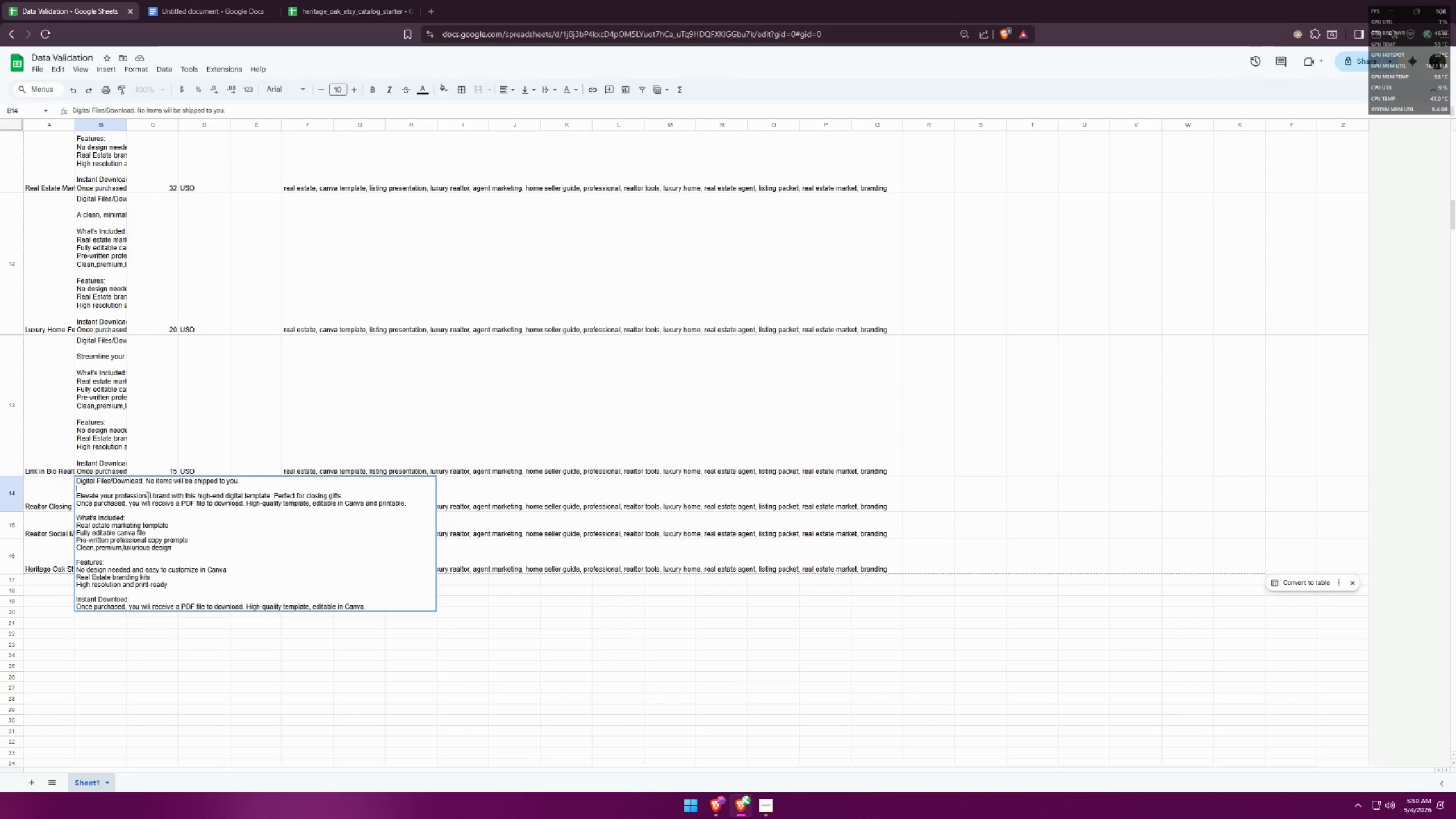 
double_click([159, 507])
 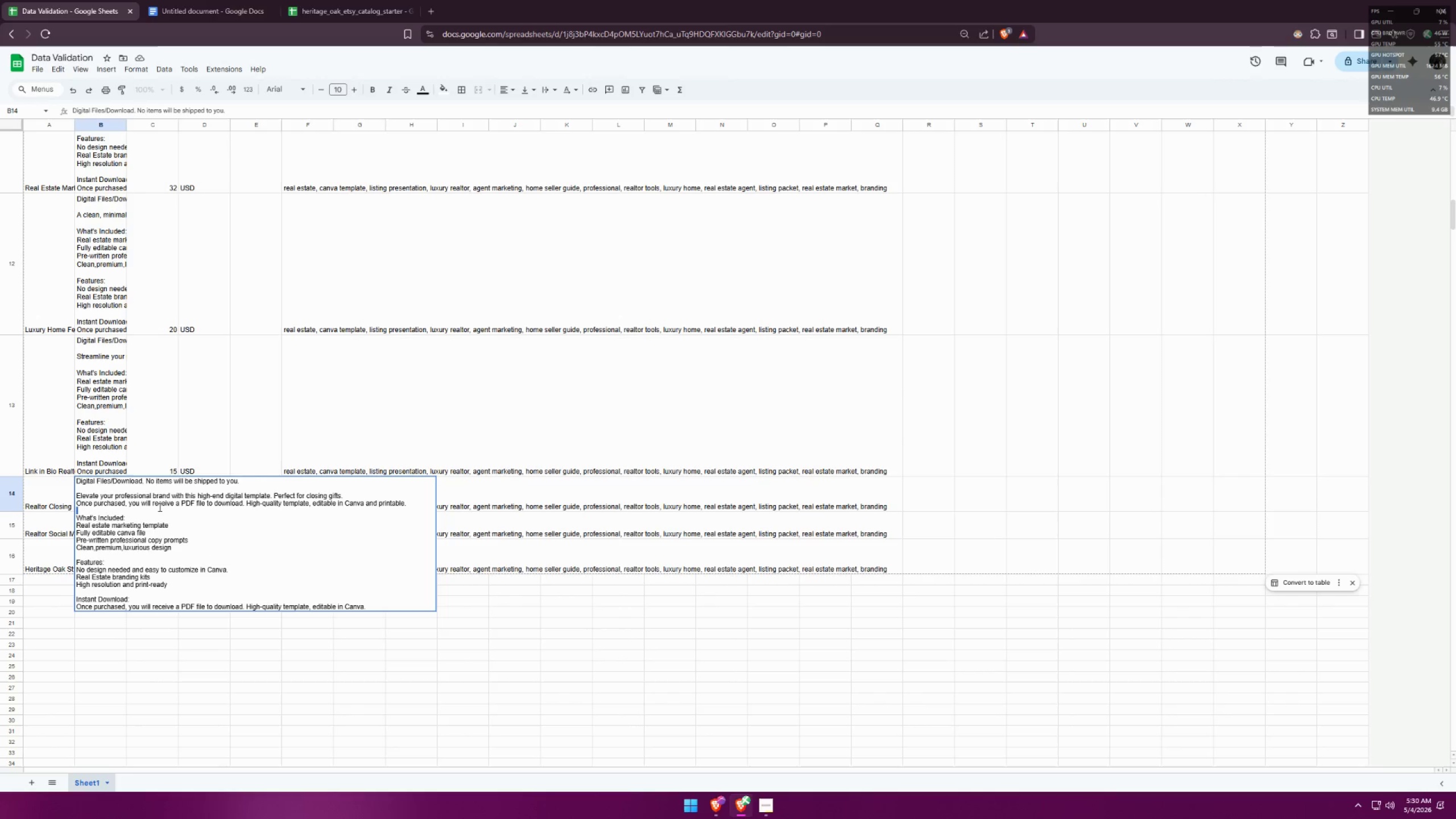 
triple_click([159, 507])
 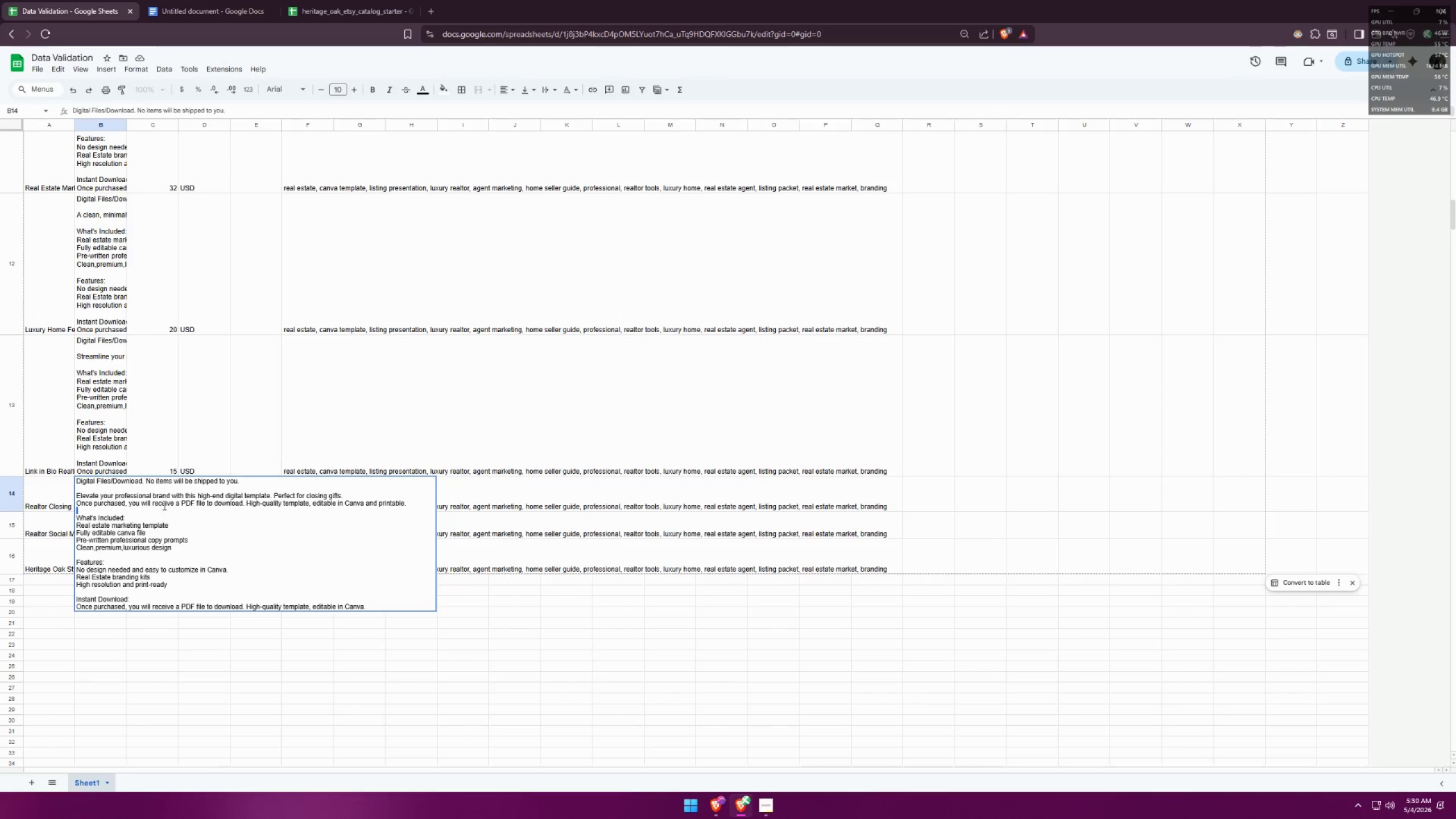 
triple_click([171, 502])
 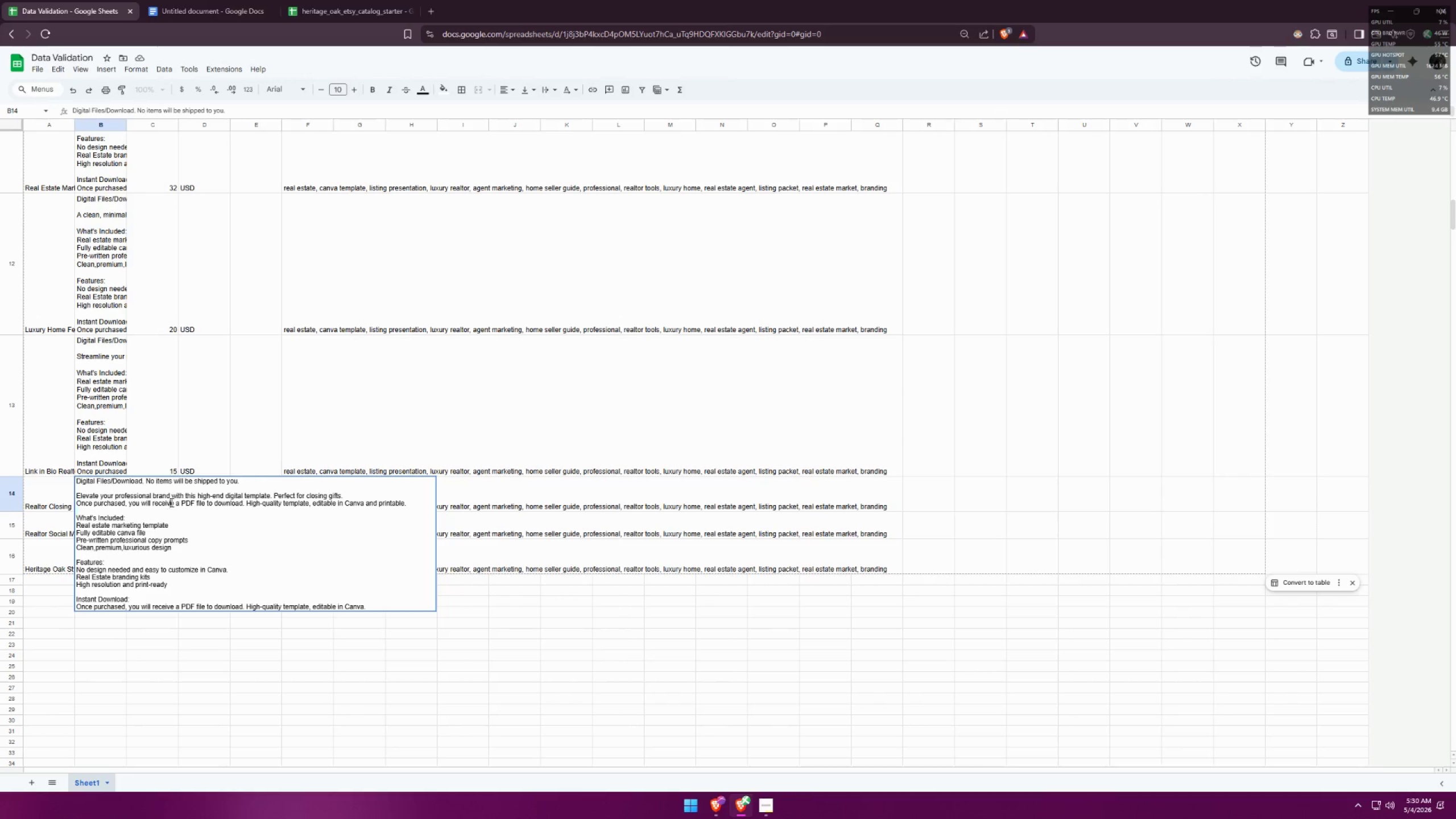 
triple_click([171, 502])
 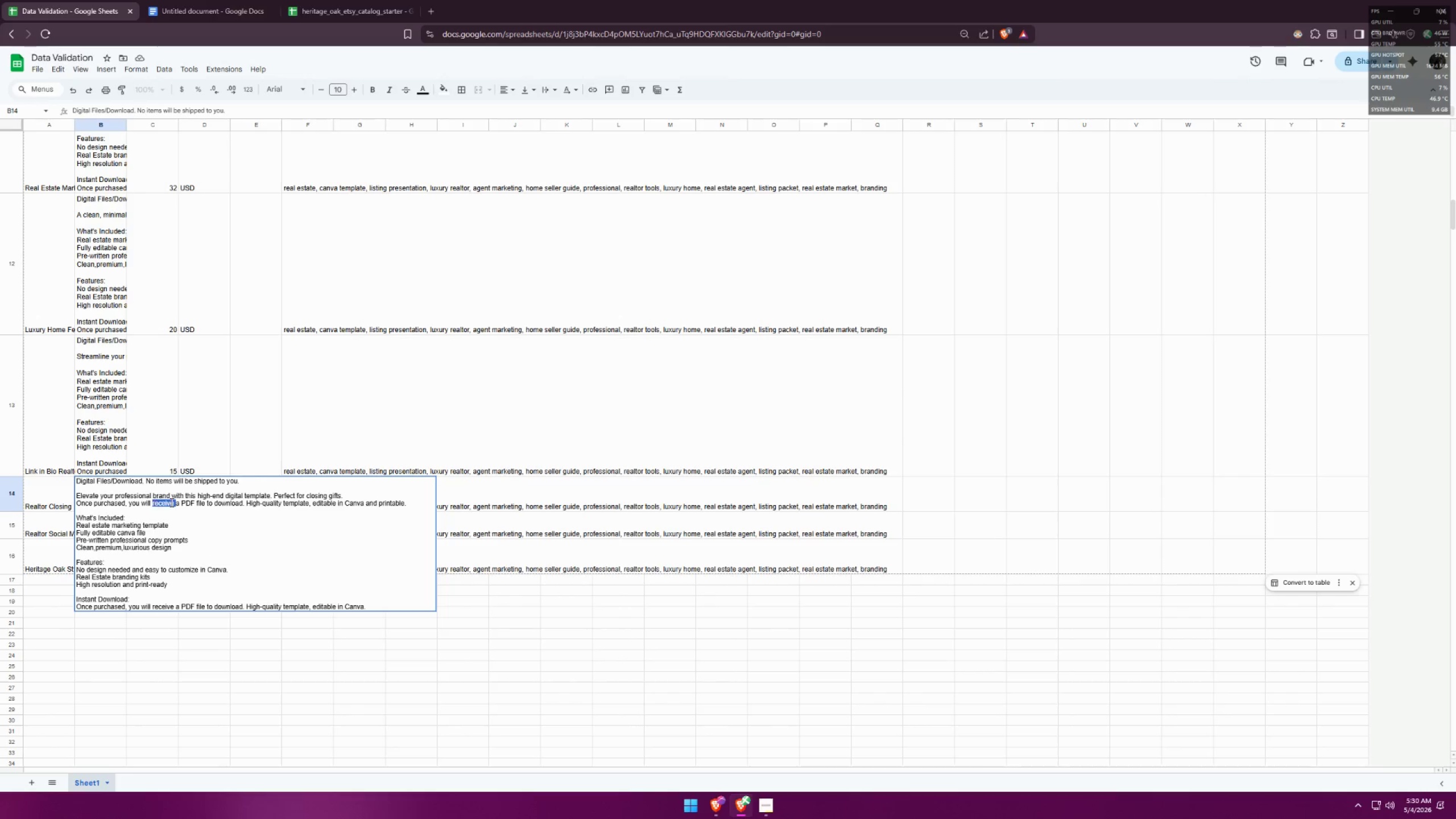 
triple_click([171, 502])
 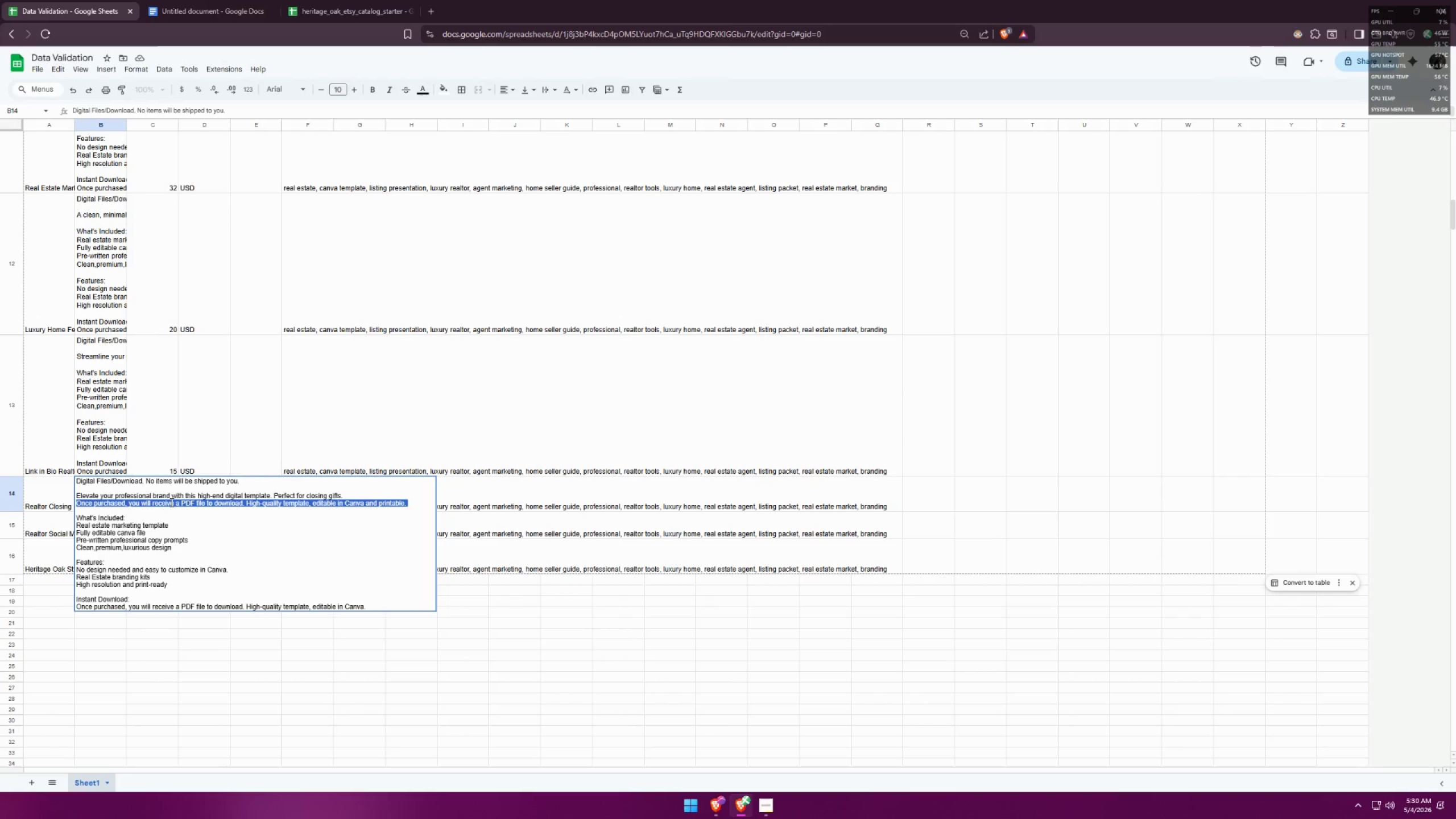 
hold_key(key=ControlLeft, duration=1.5)
 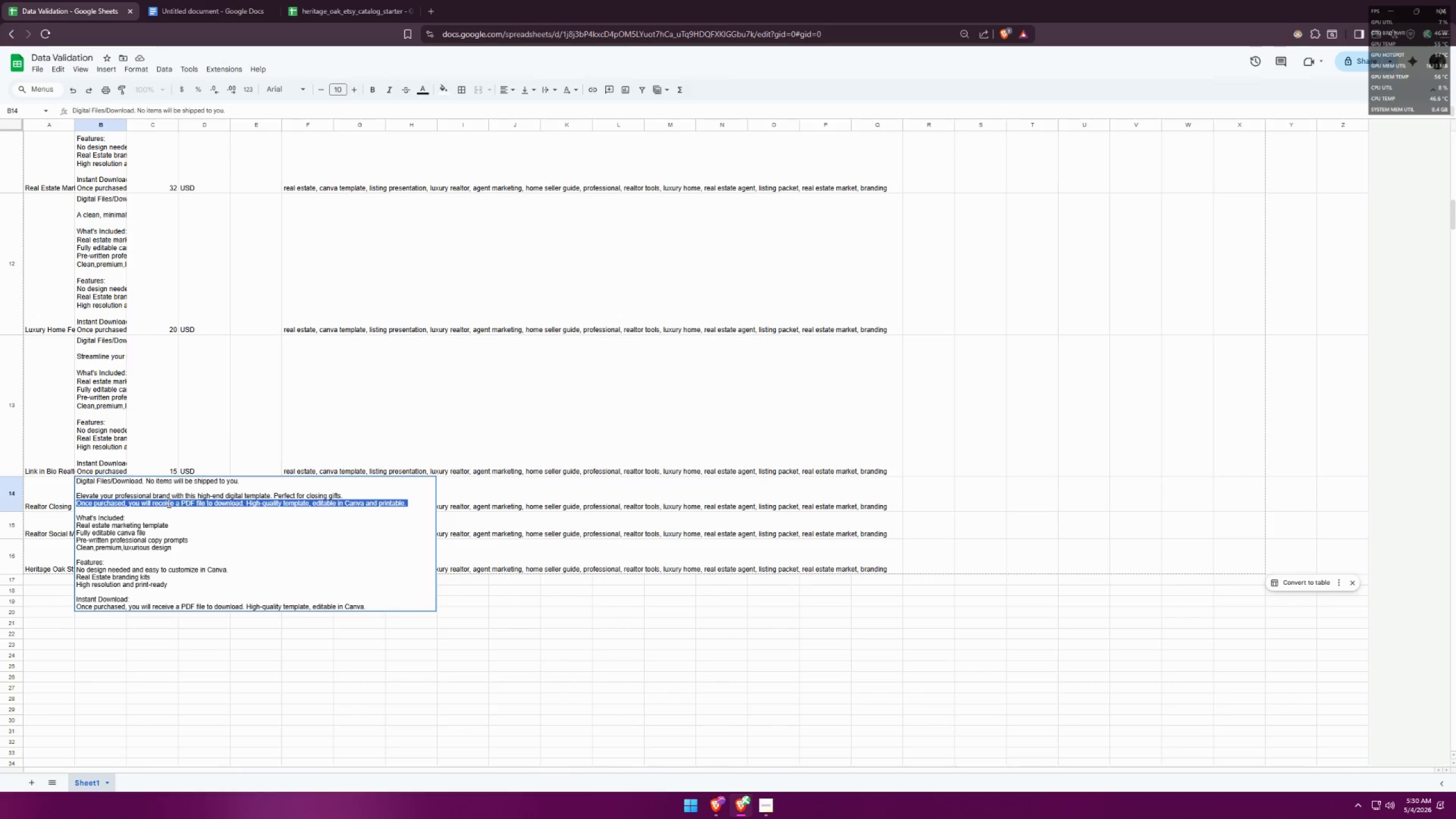 
key(Control+X)
 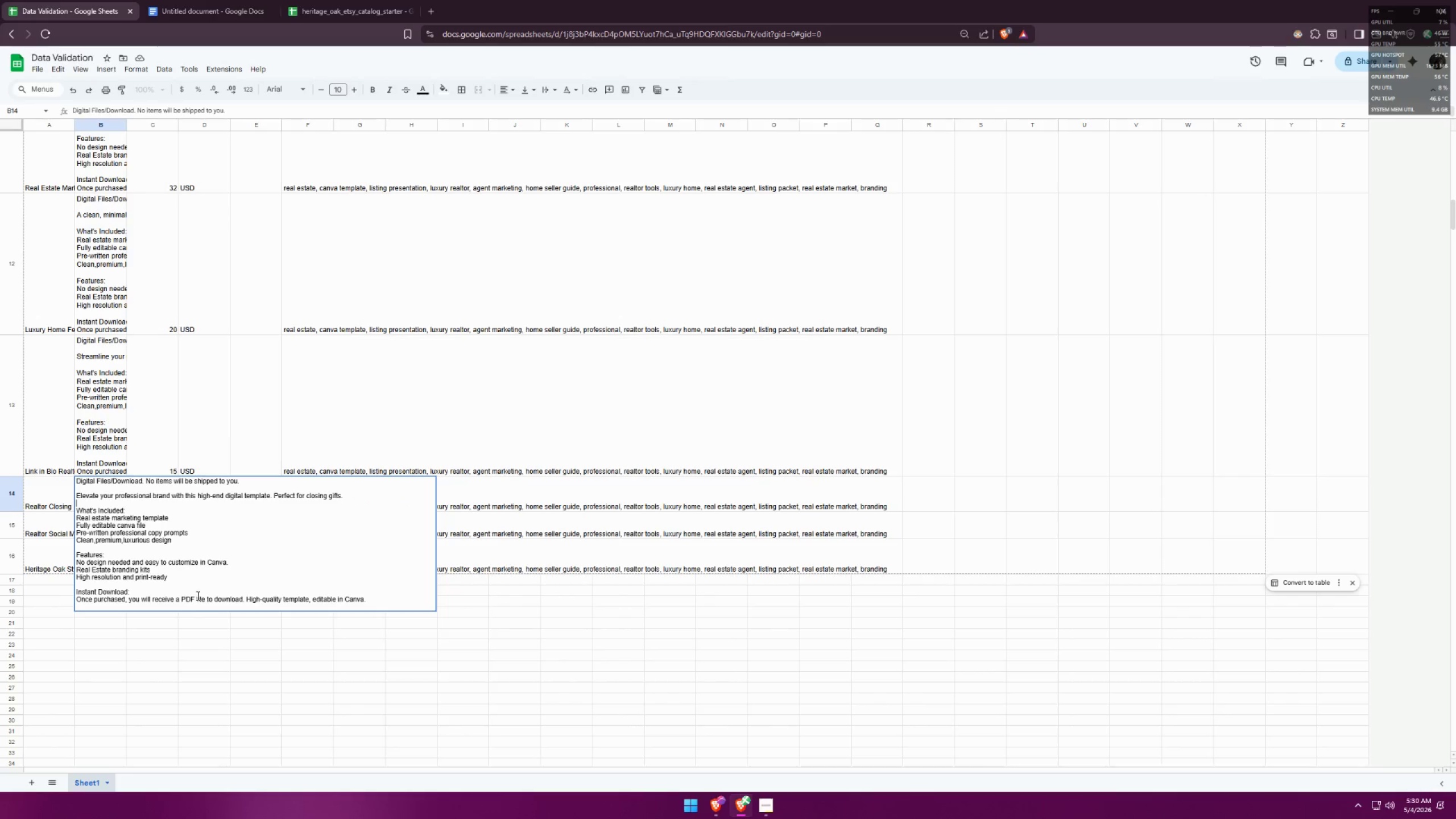 
double_click([198, 598])
 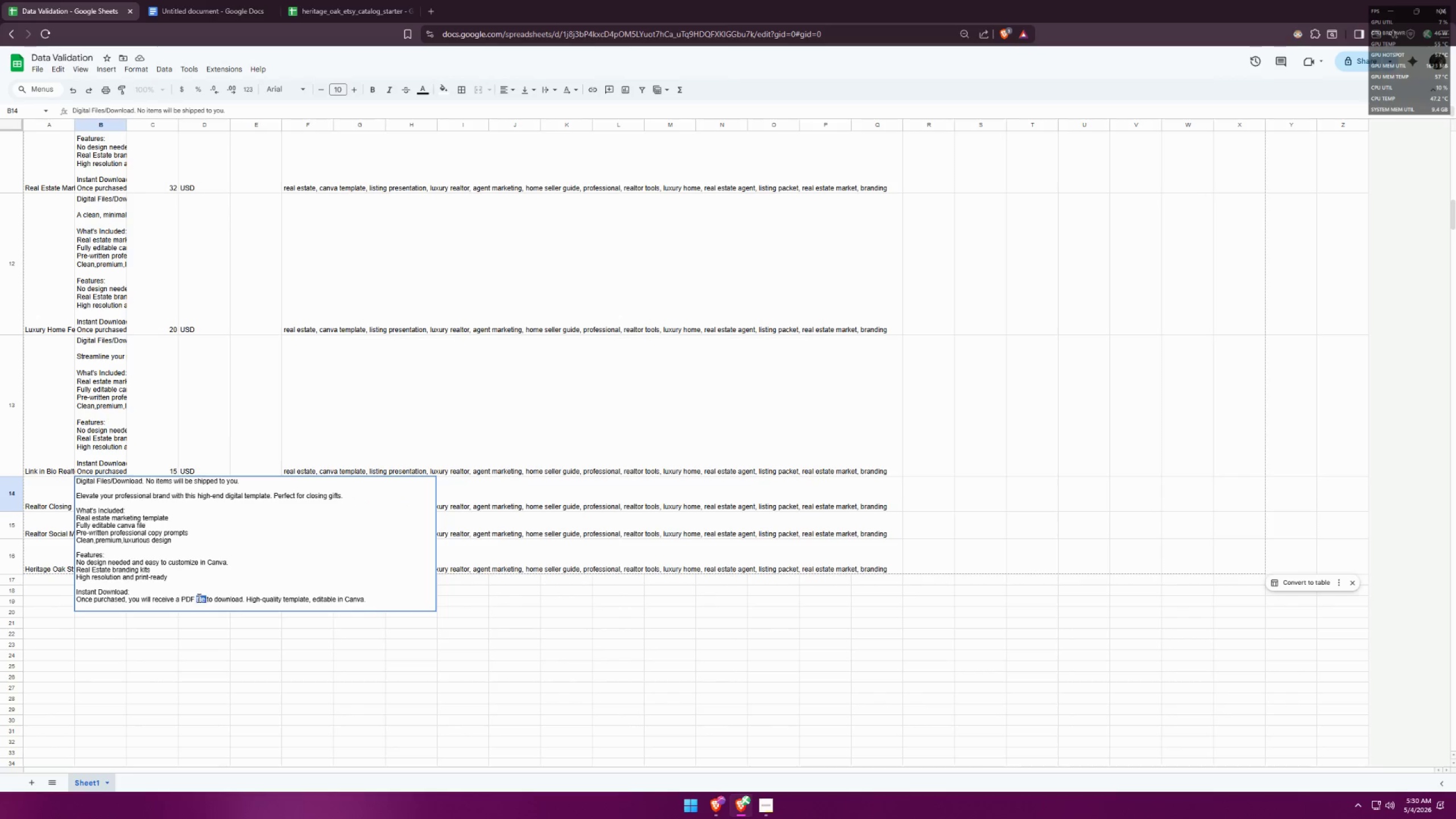 
triple_click([198, 598])
 